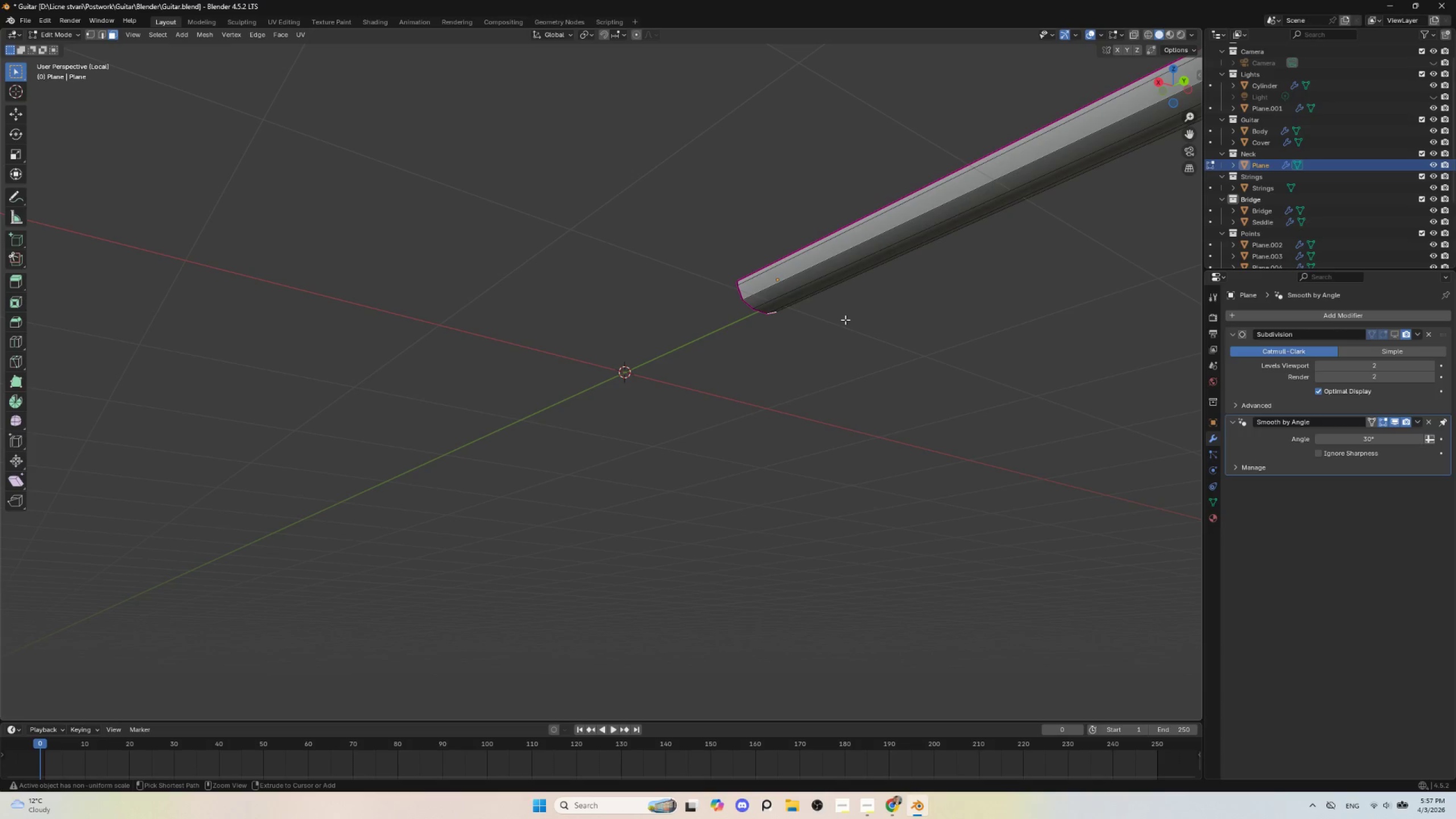 
key(Control+Z)
 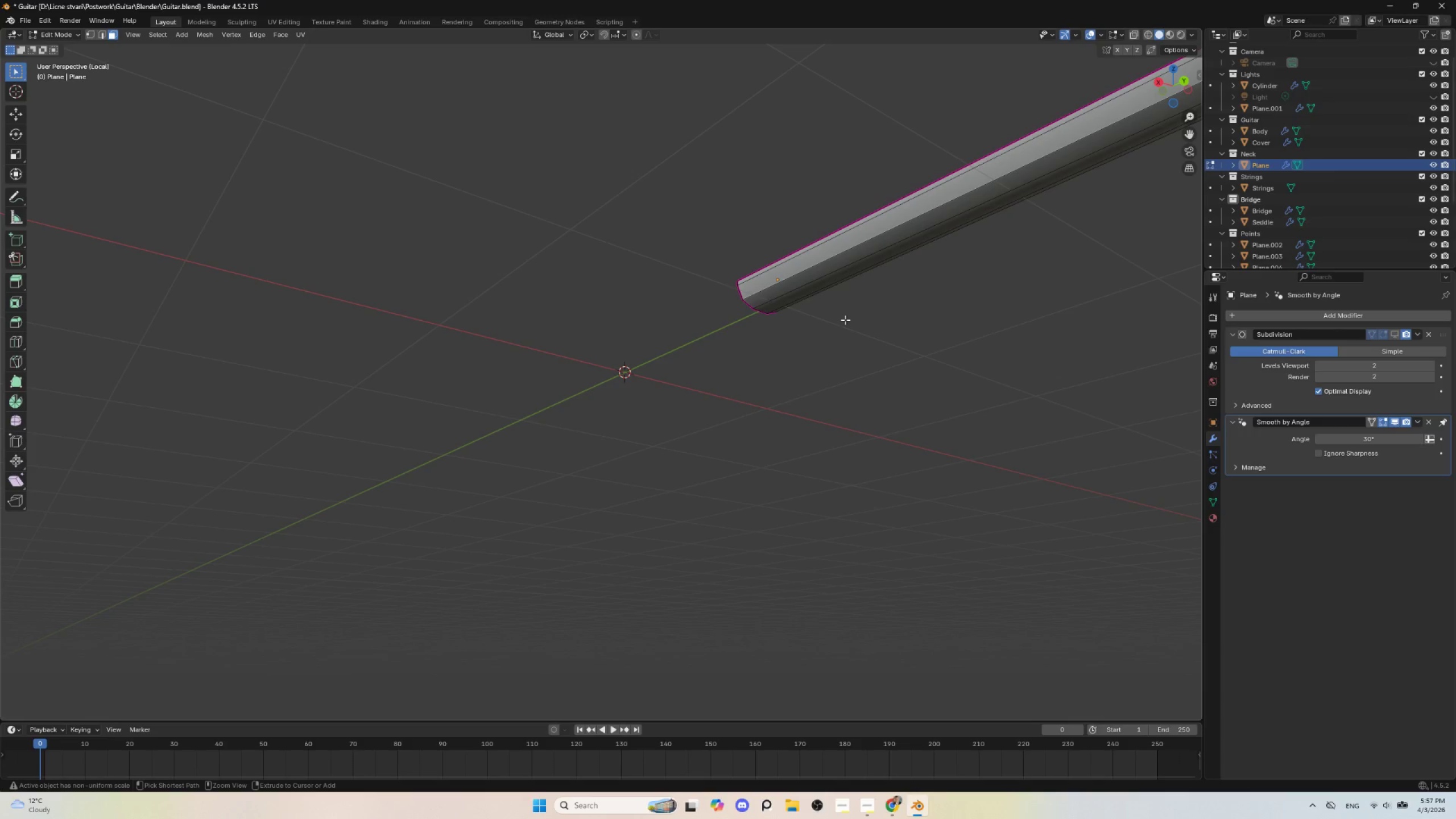 
key(Control+Z)
 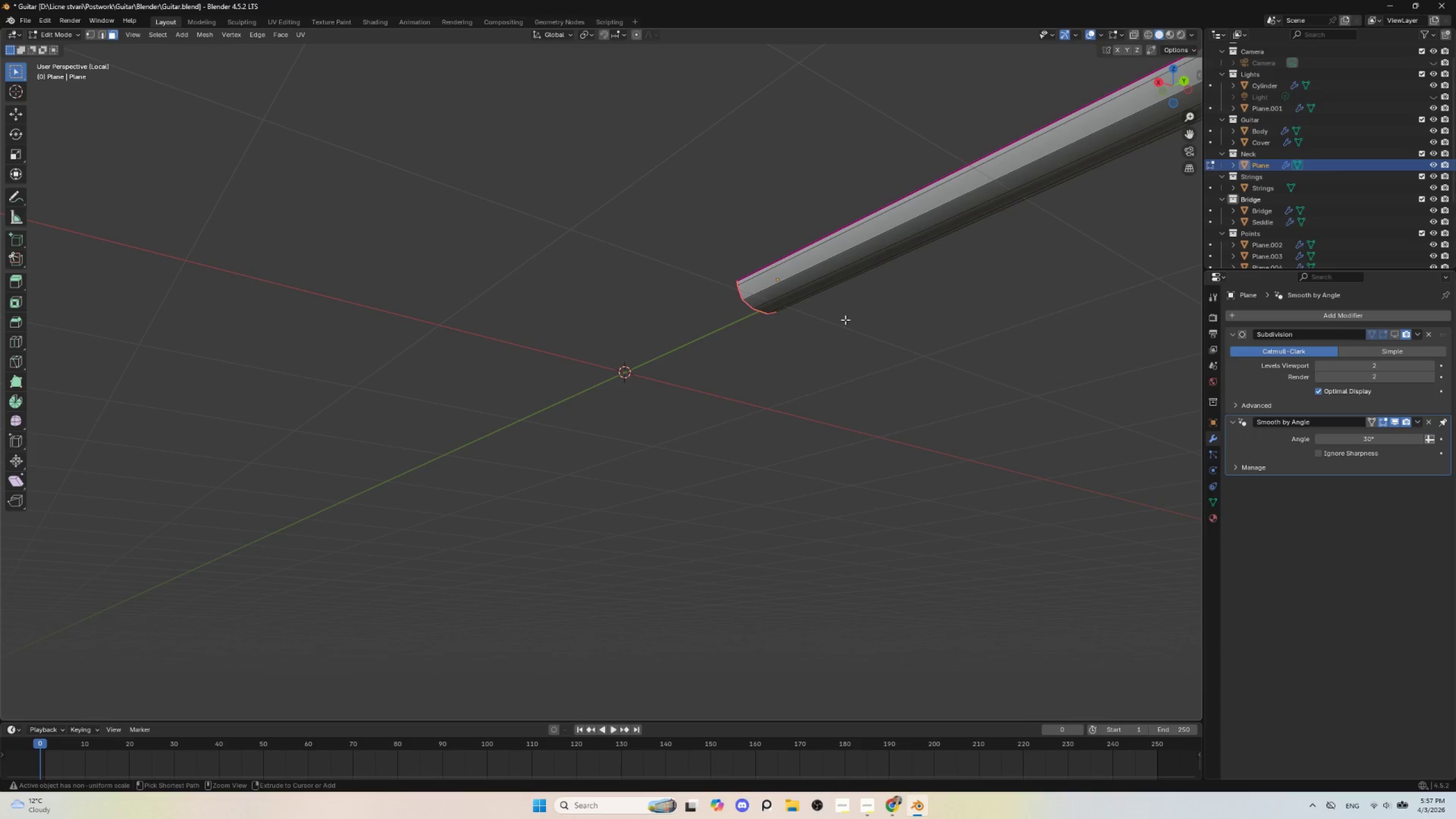 
key(Control+Z)
 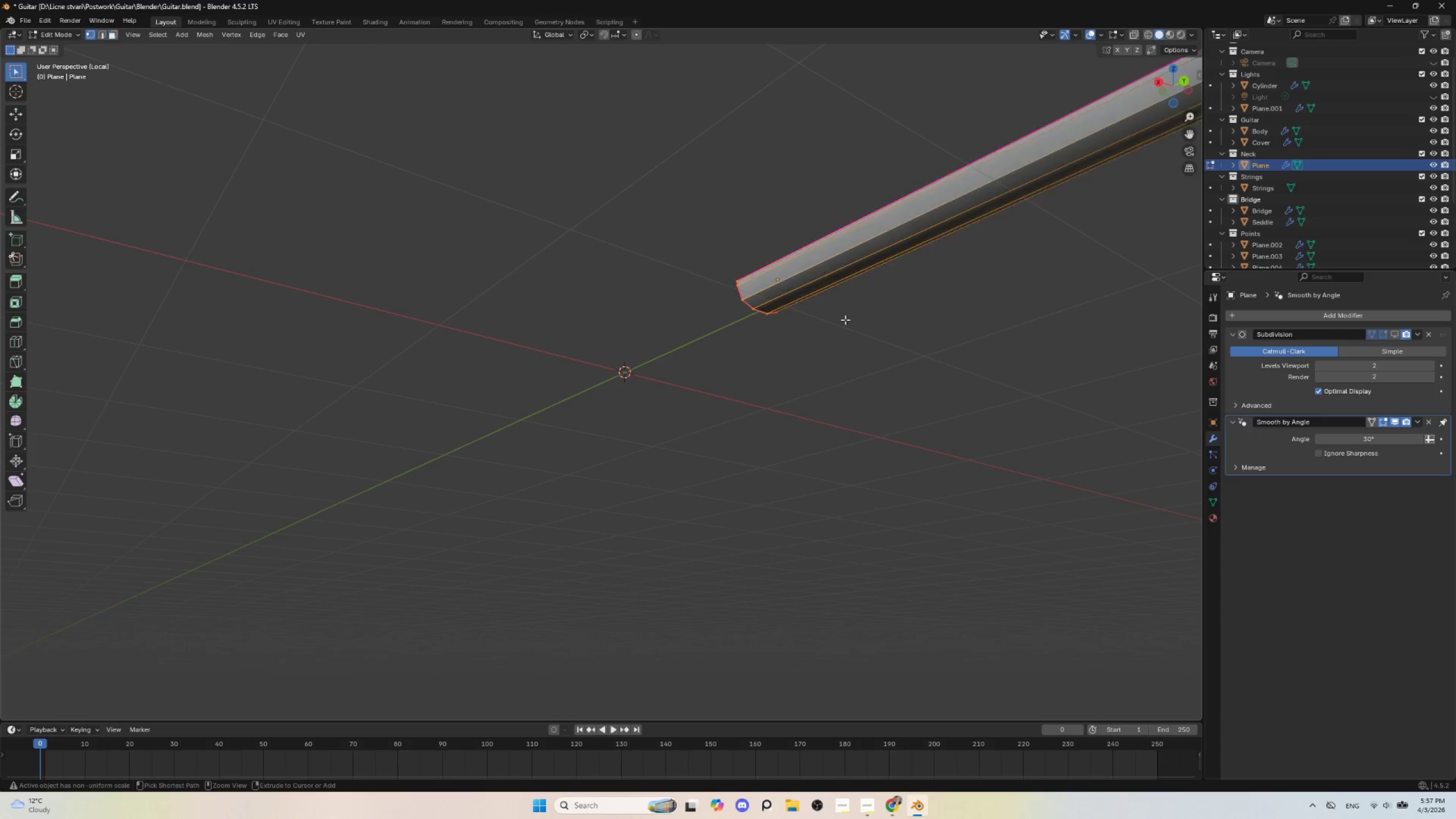 
key(Control+Z)
 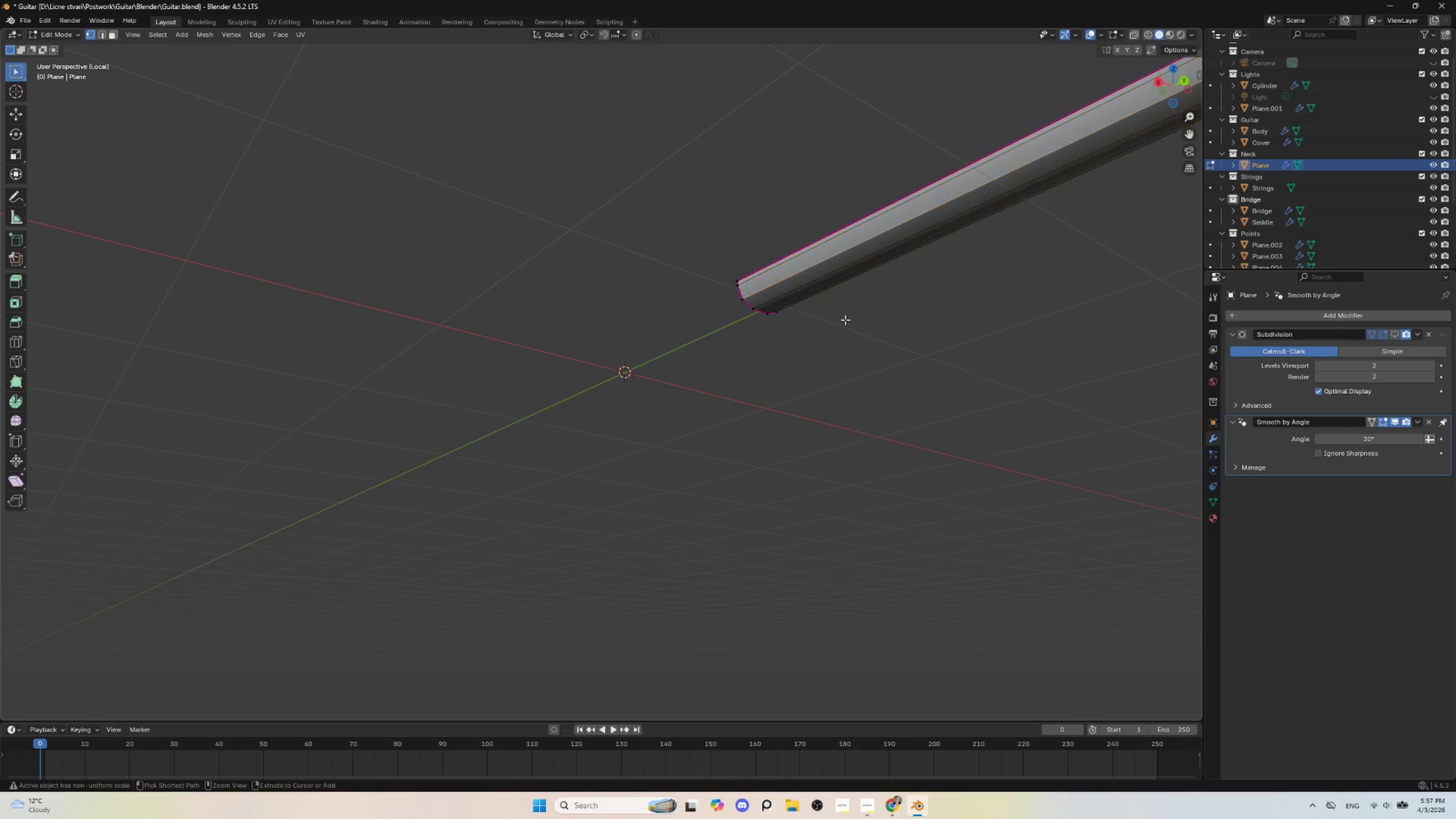 
key(Control+Z)
 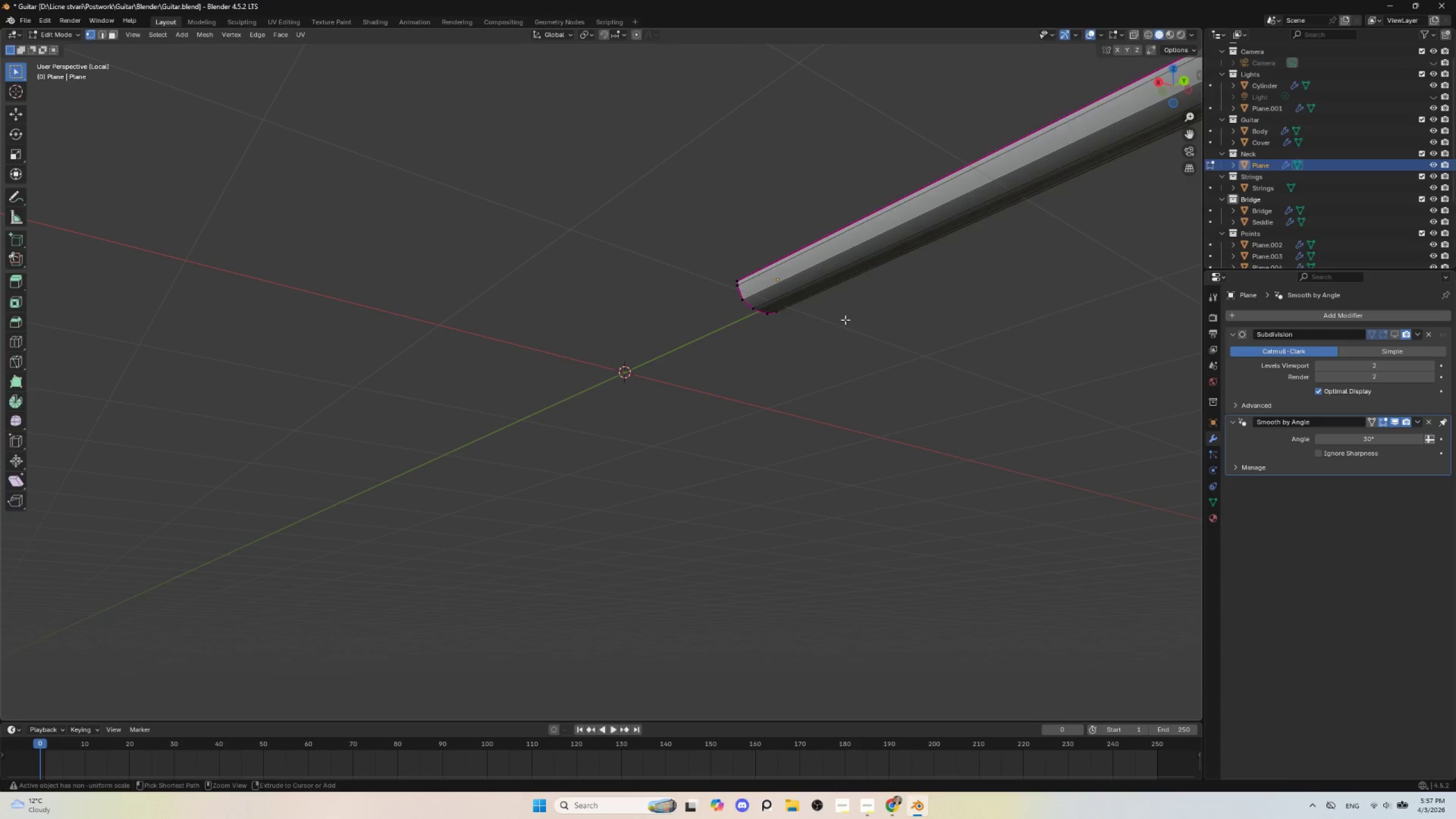 
key(Control+Z)
 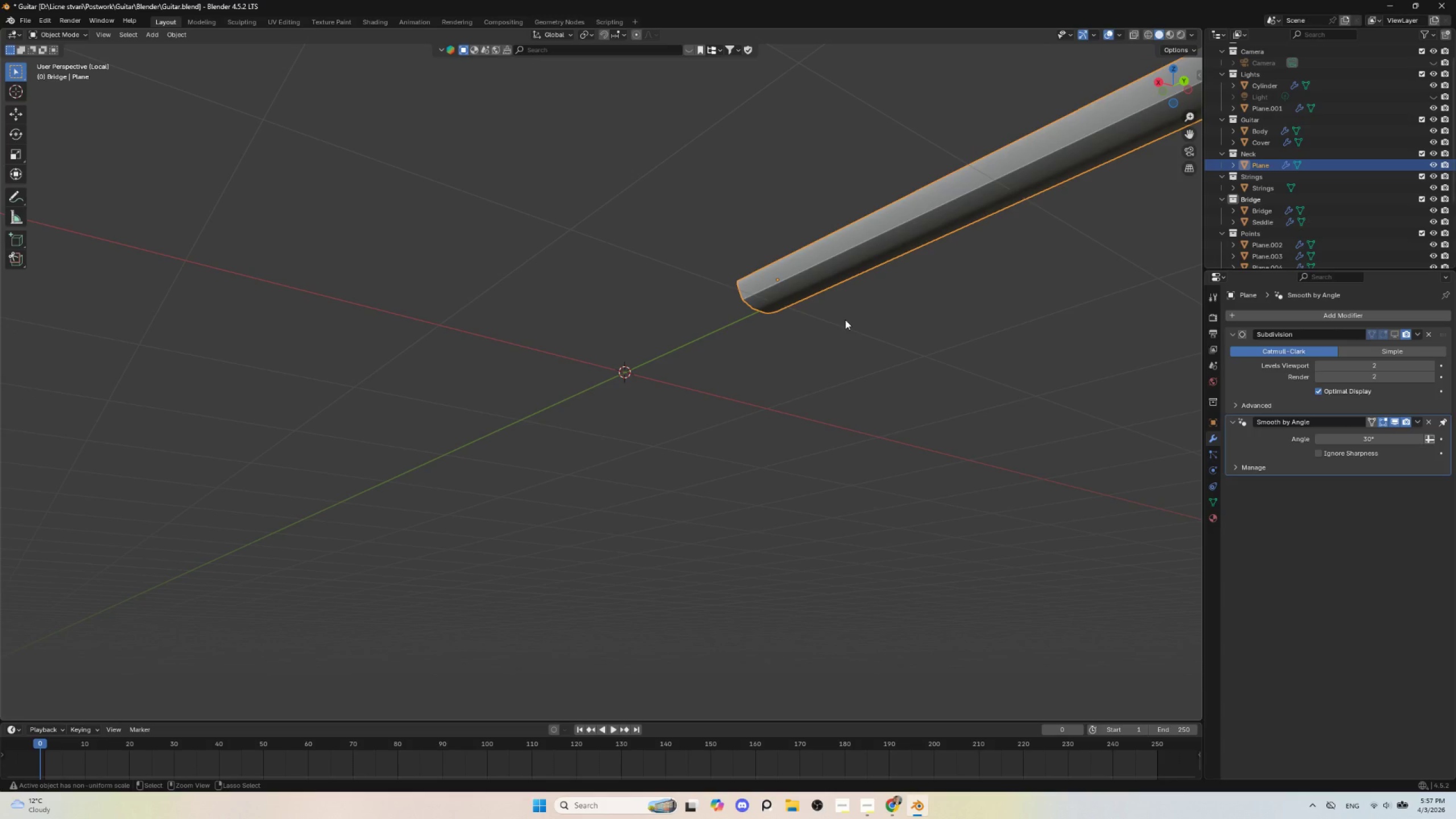 
key(Control+Z)
 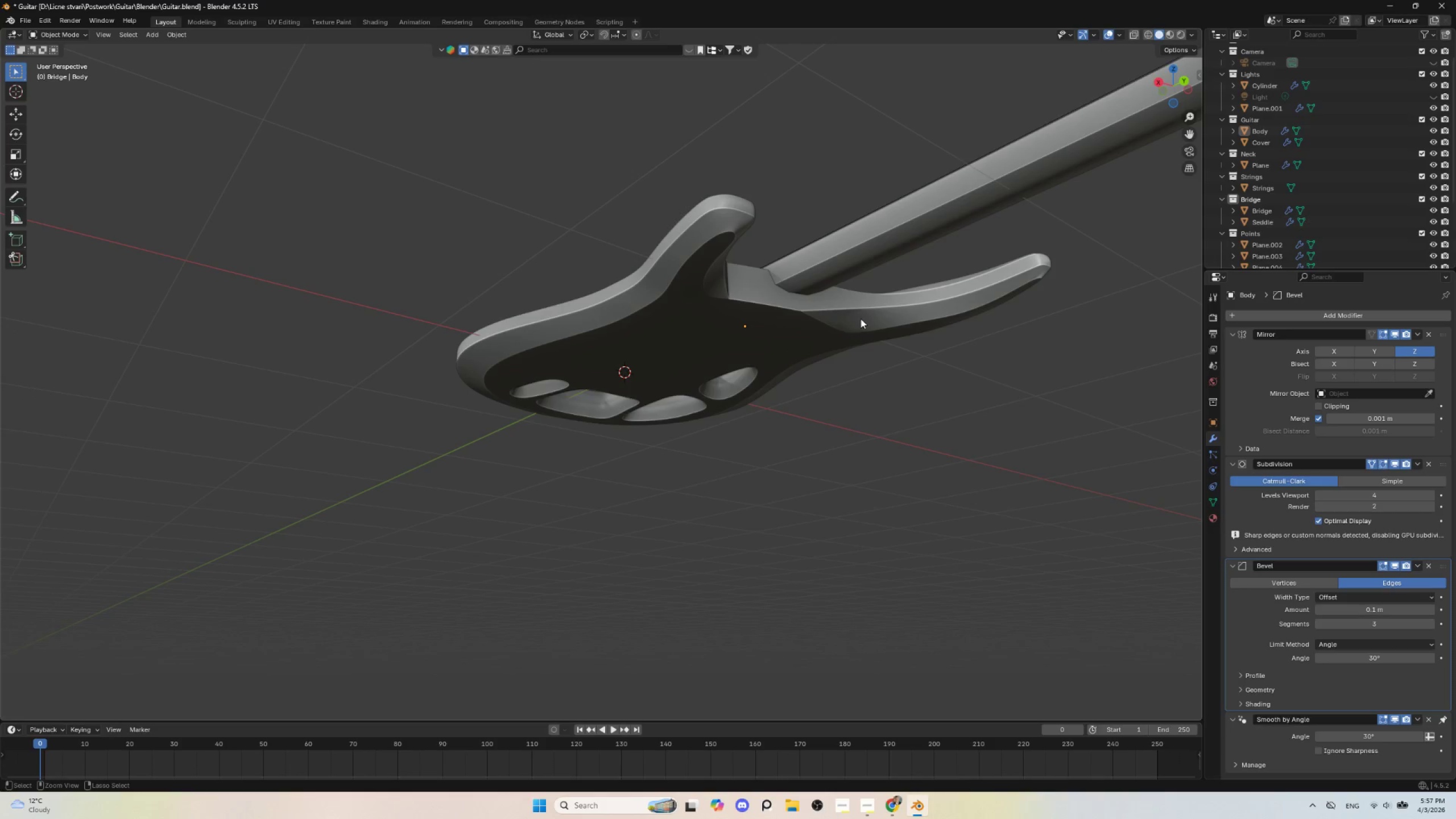 
key(Control+Z)
 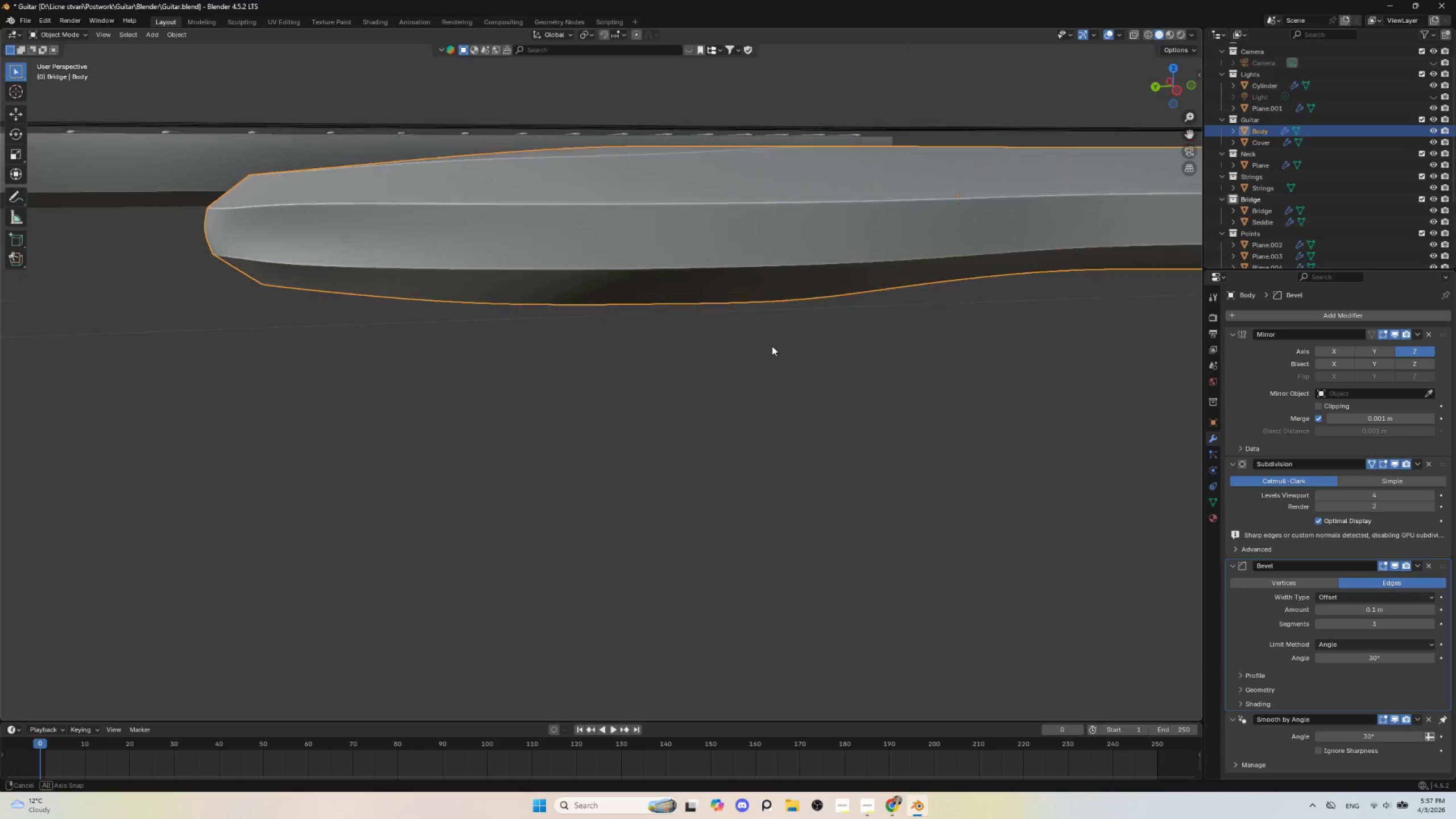 
scroll: coordinate [767, 332], scroll_direction: down, amount: 1.0
 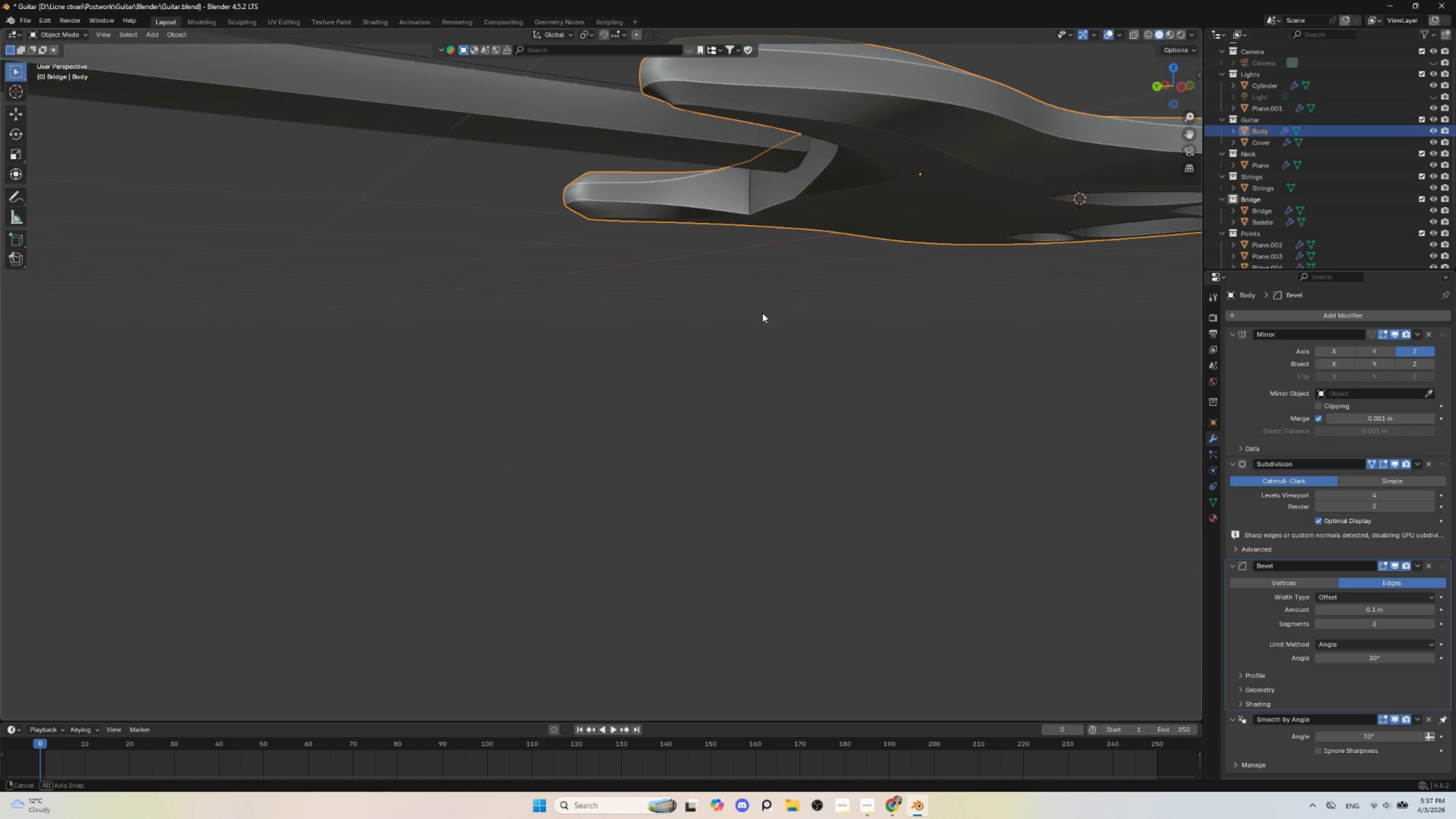 
key(Tab)
 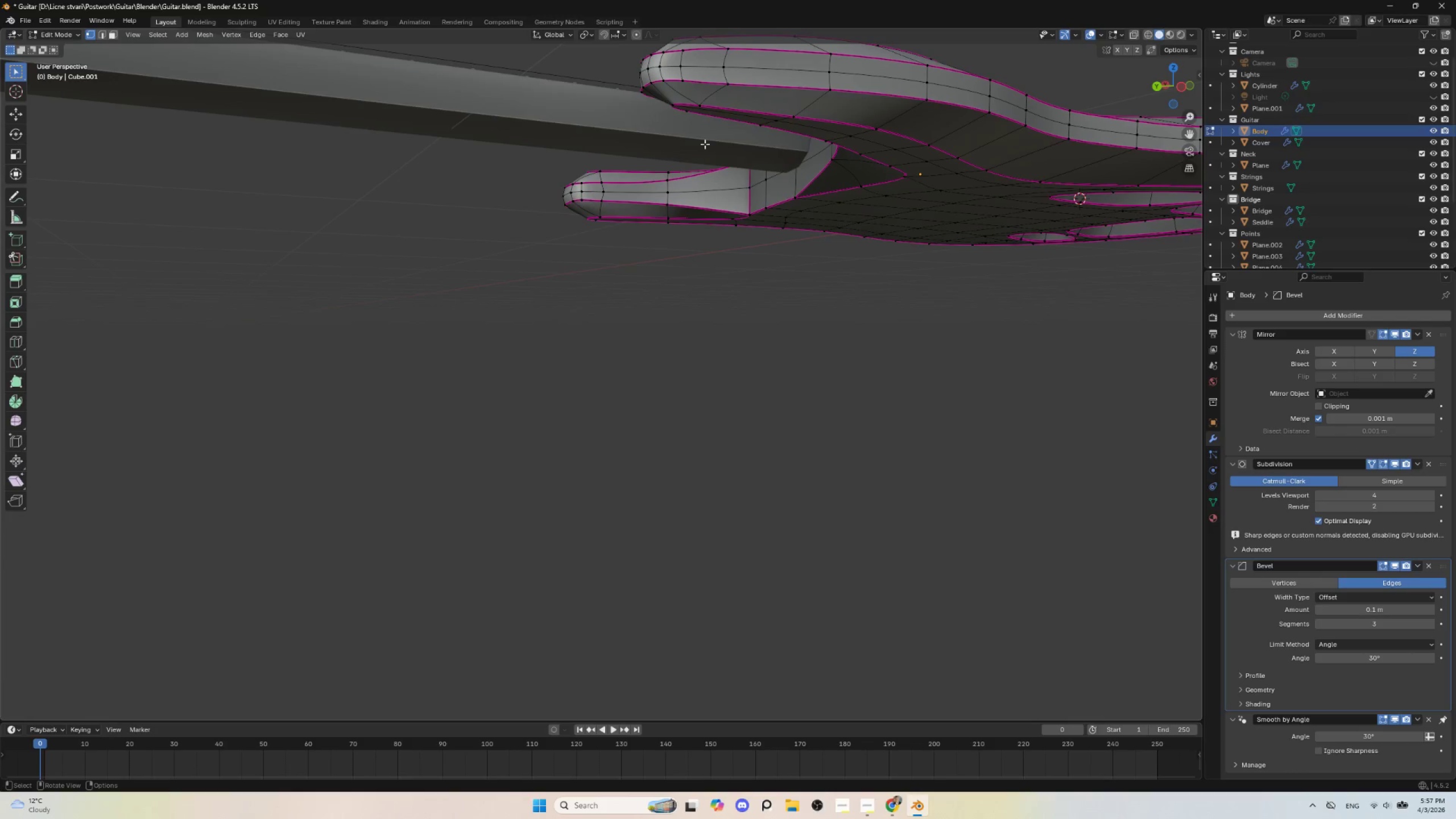 
key(Tab)
 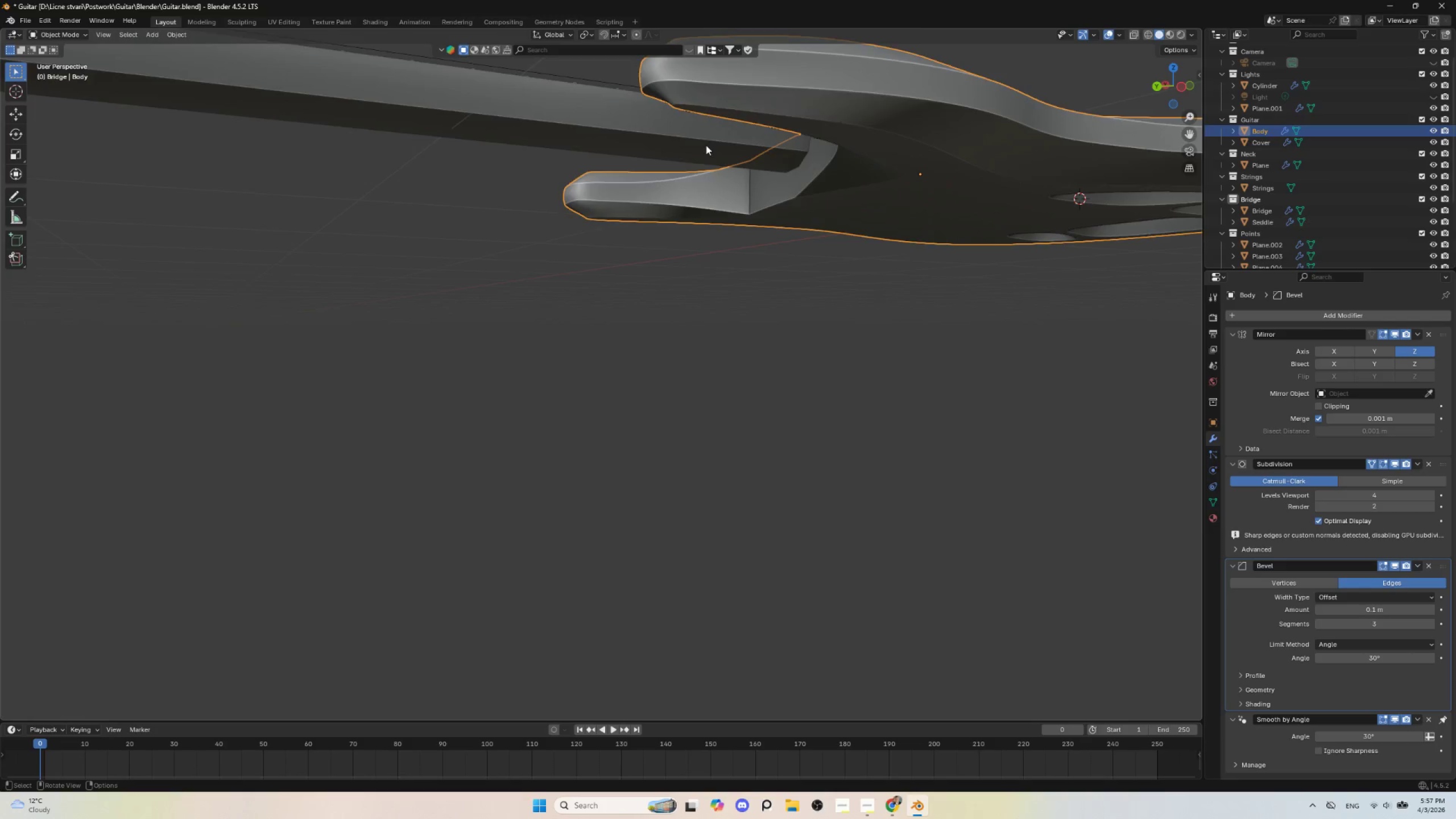 
scroll: coordinate [725, 166], scroll_direction: down, amount: 3.0
 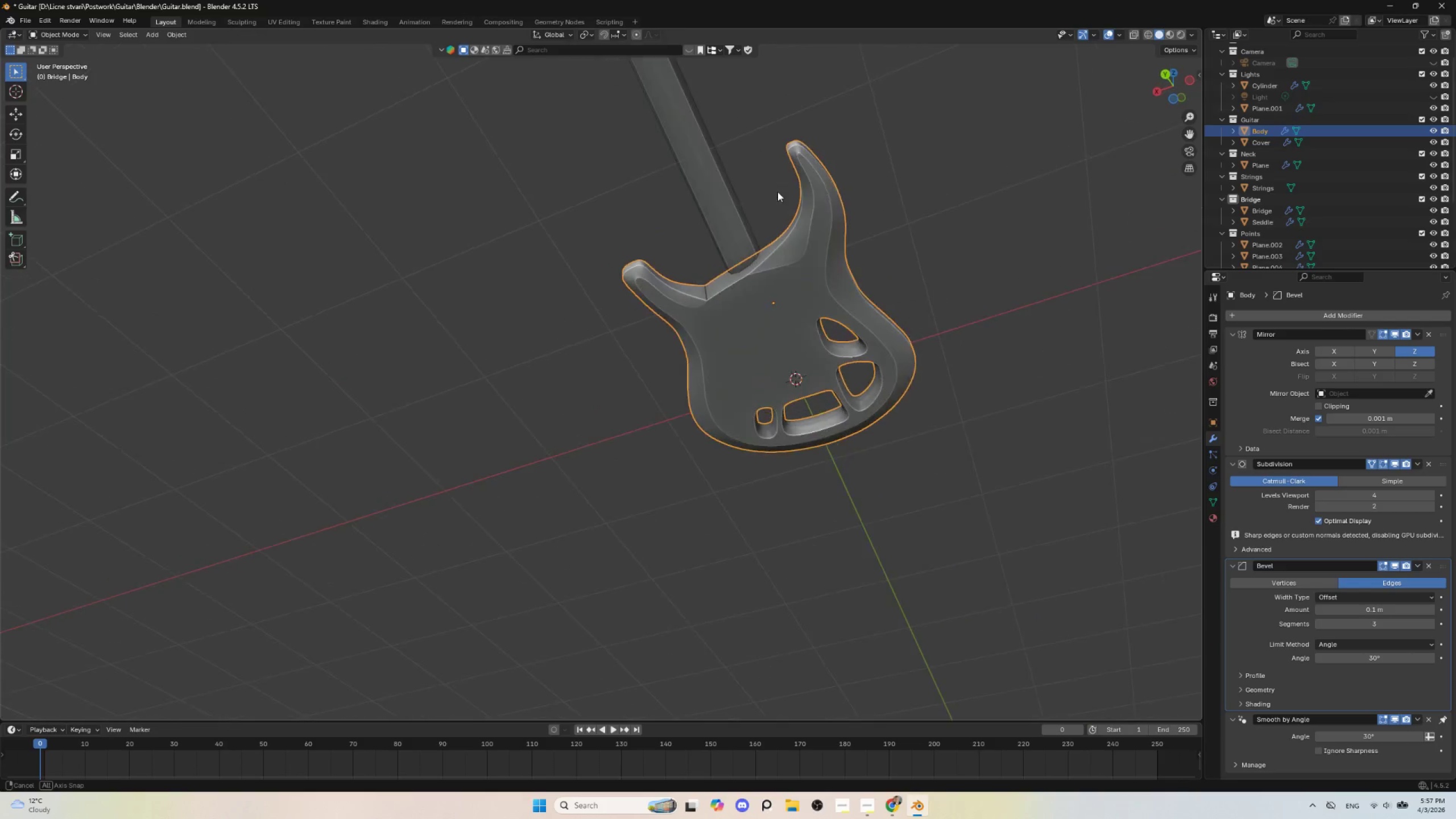 
key(Control+Z)
 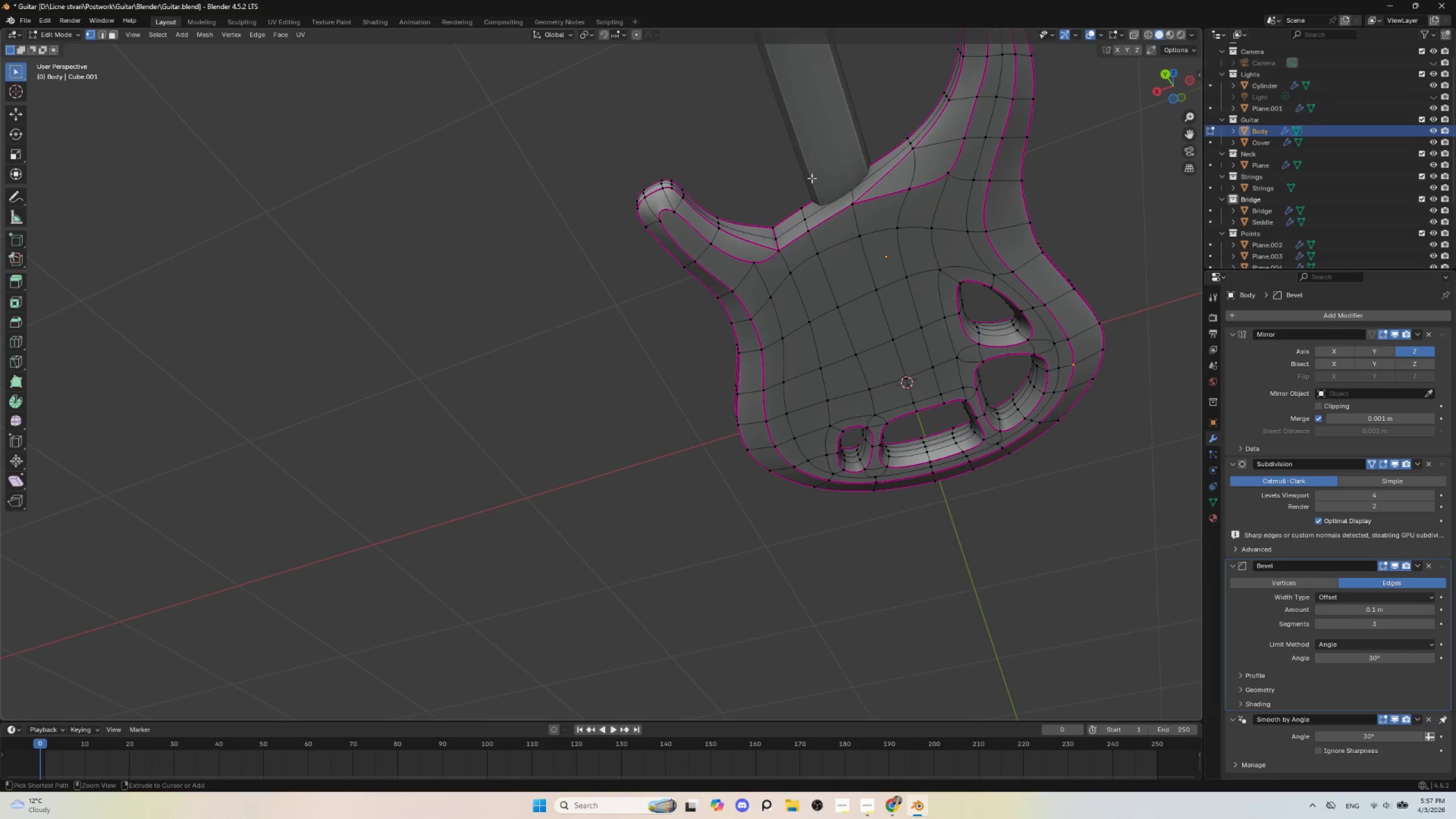 
scroll: coordinate [752, 221], scroll_direction: up, amount: 3.0
 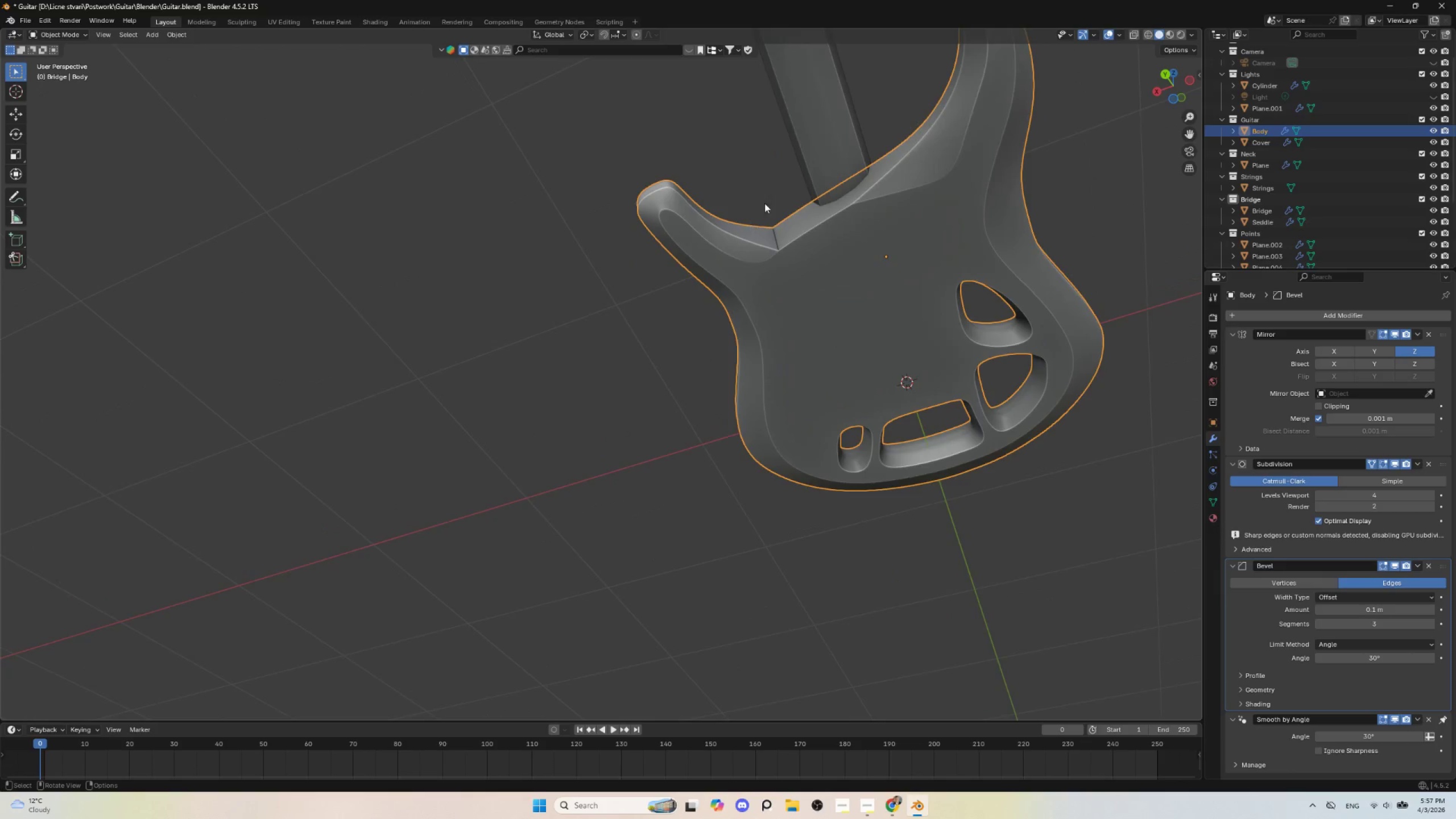 
key(Control+Z)
 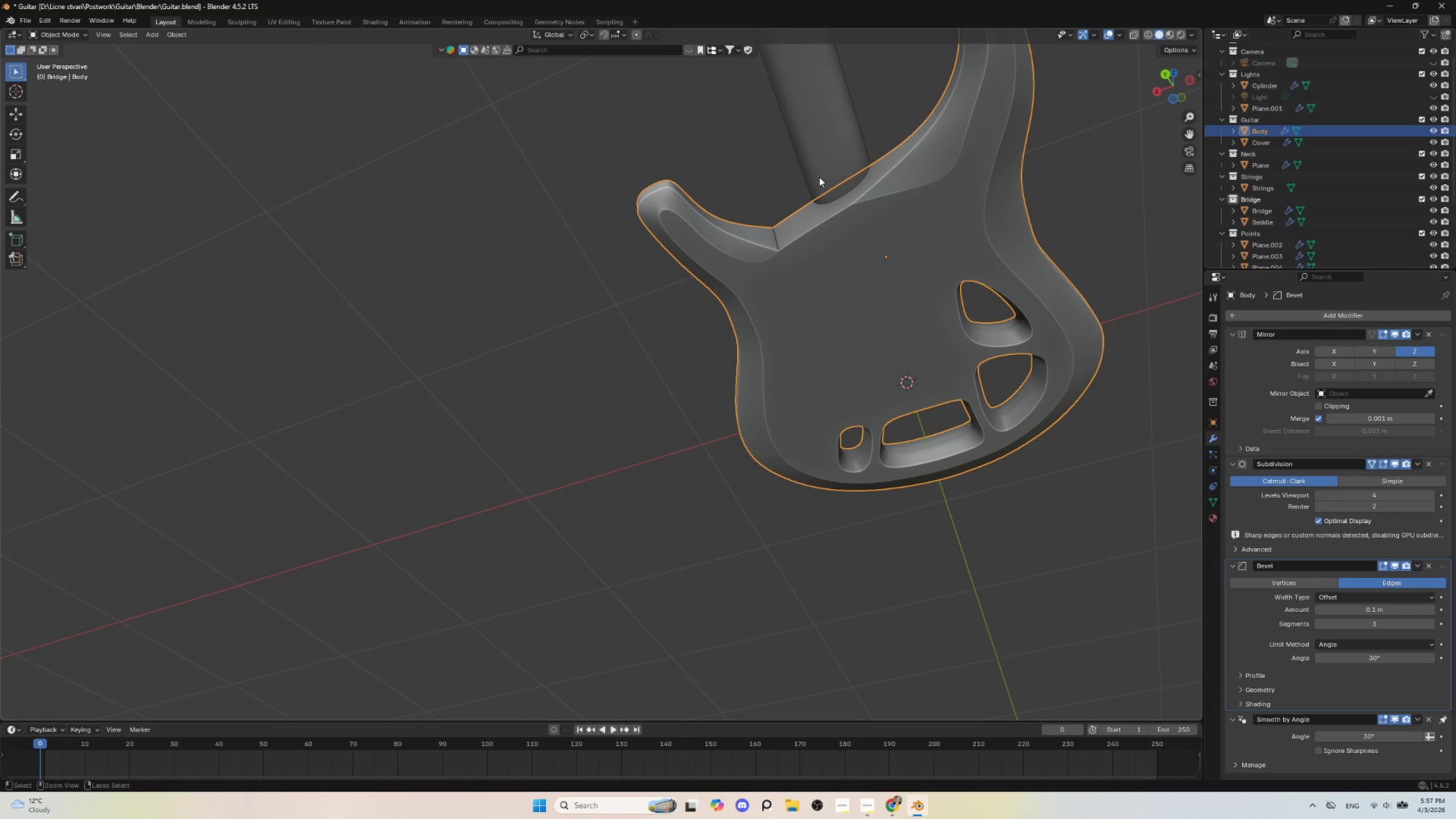 
key(Control+Z)
 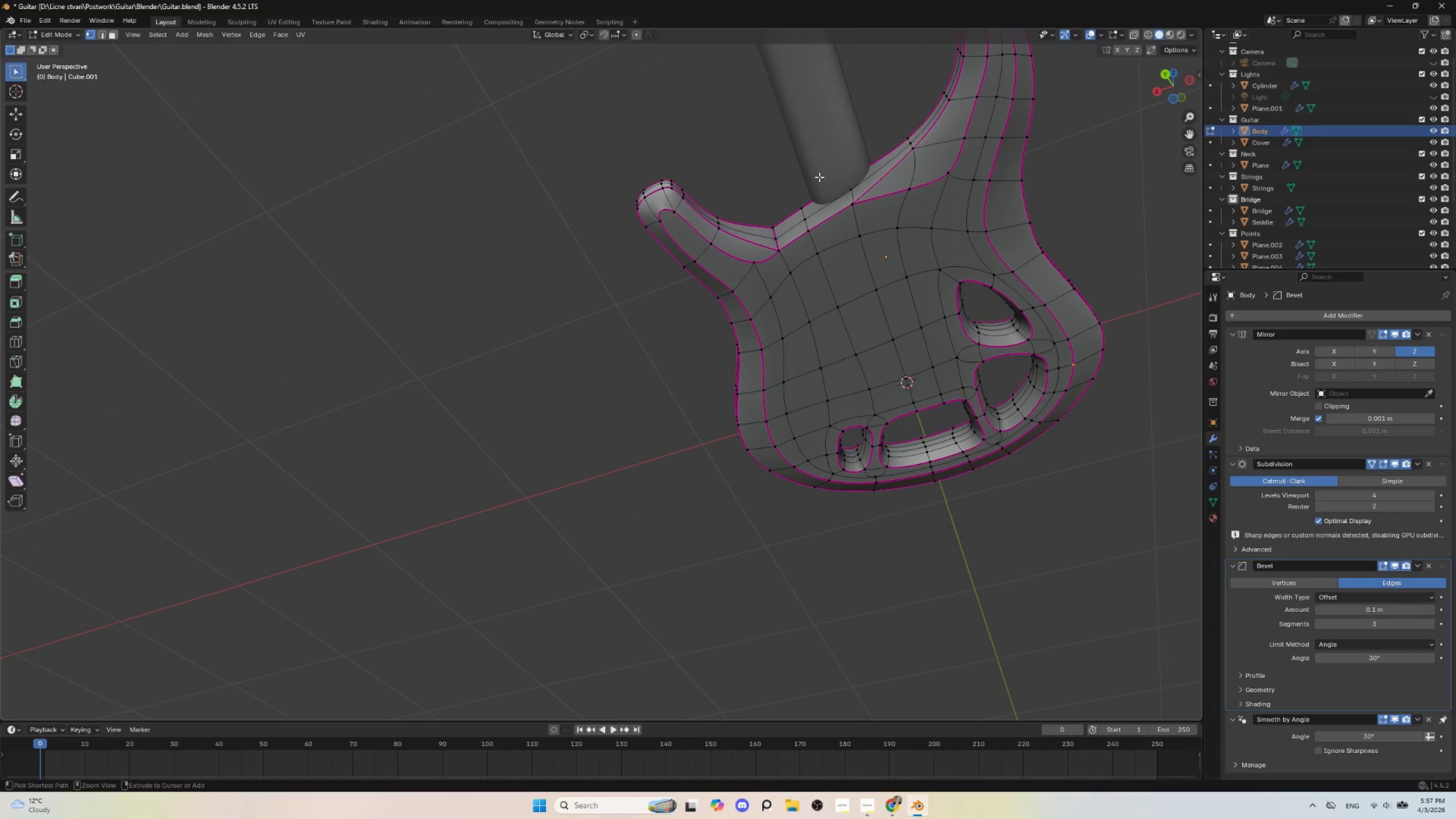 
key(Control+Z)
 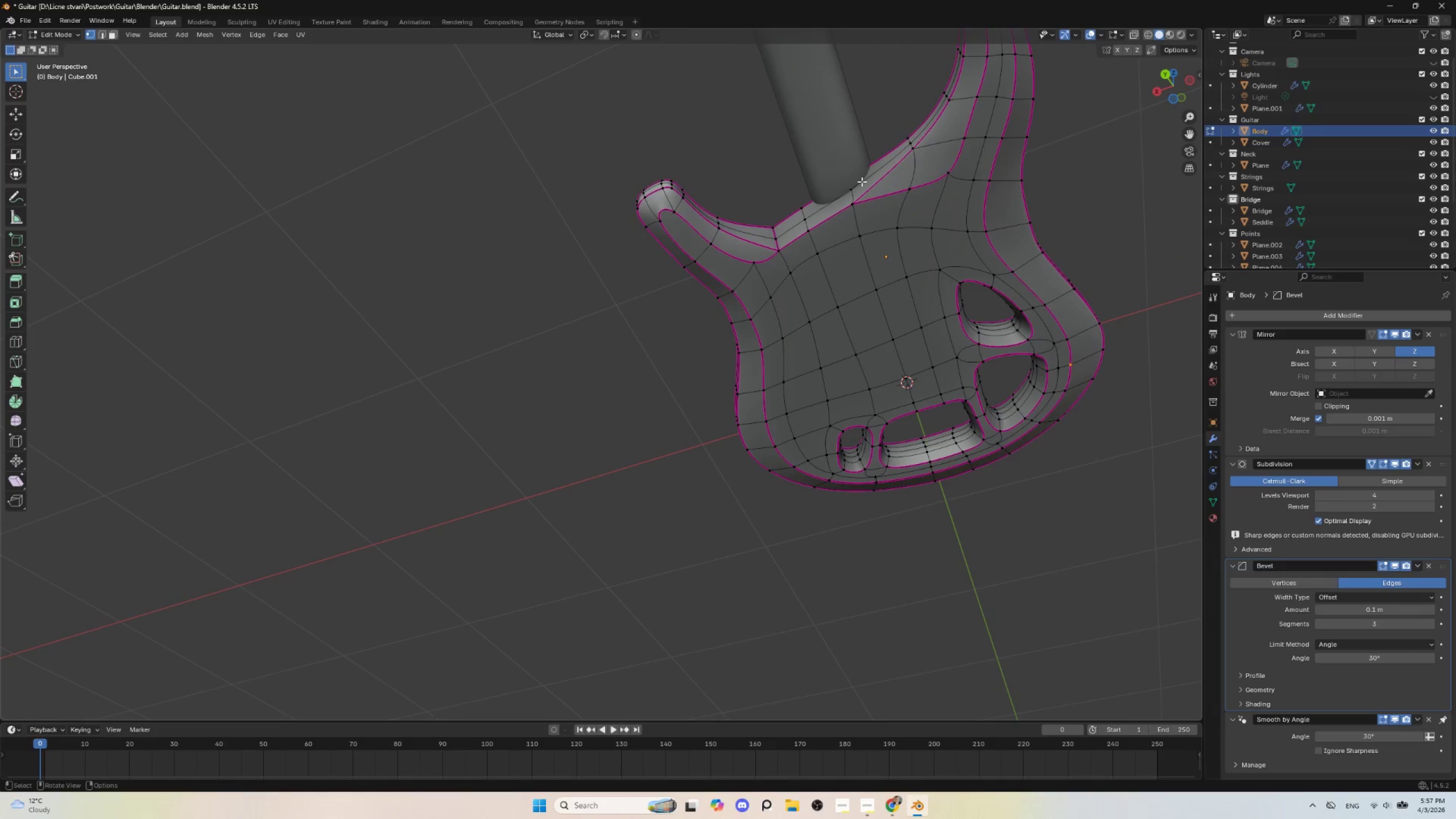 
key(Tab)
 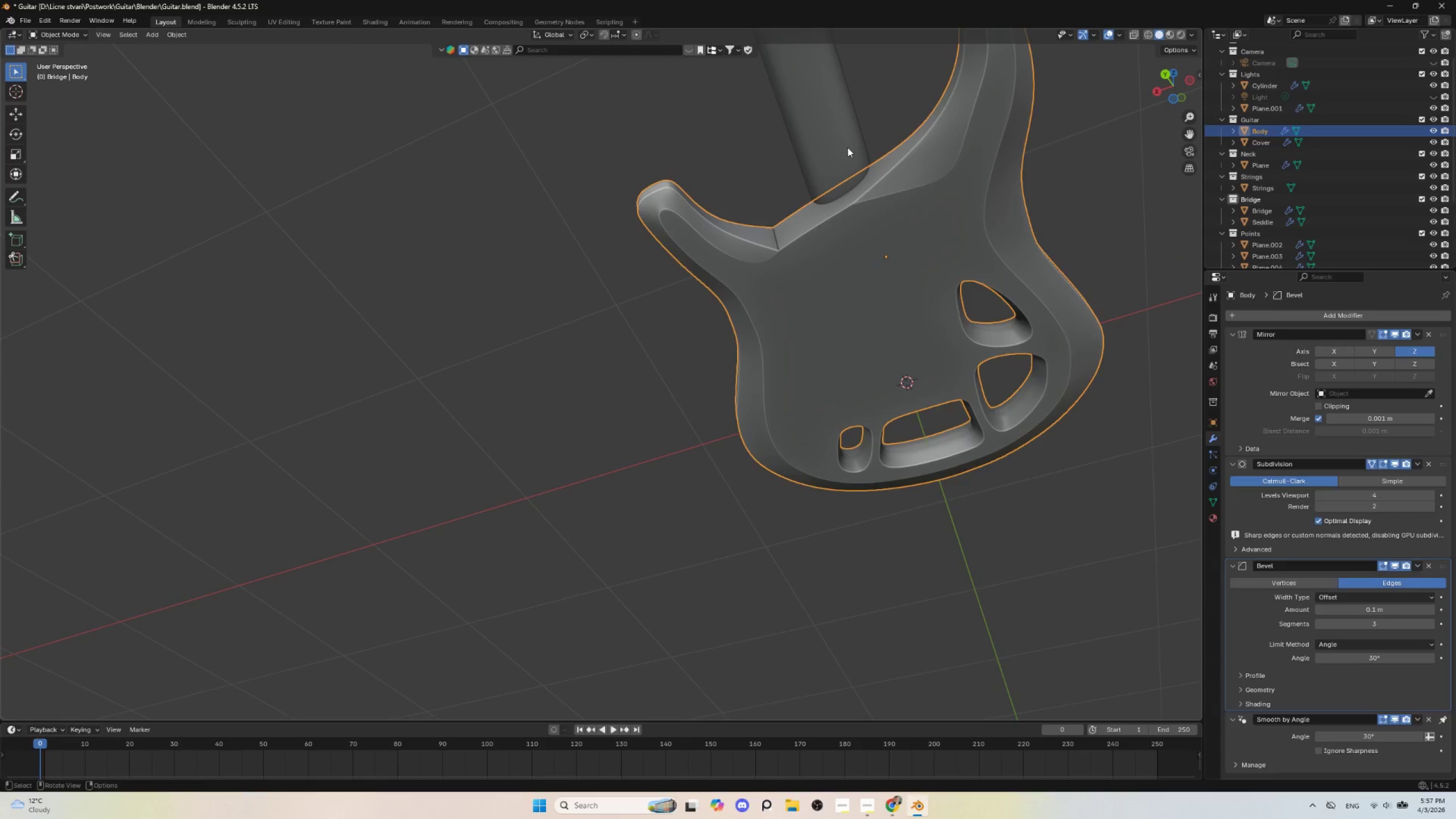 
left_click([847, 147])
 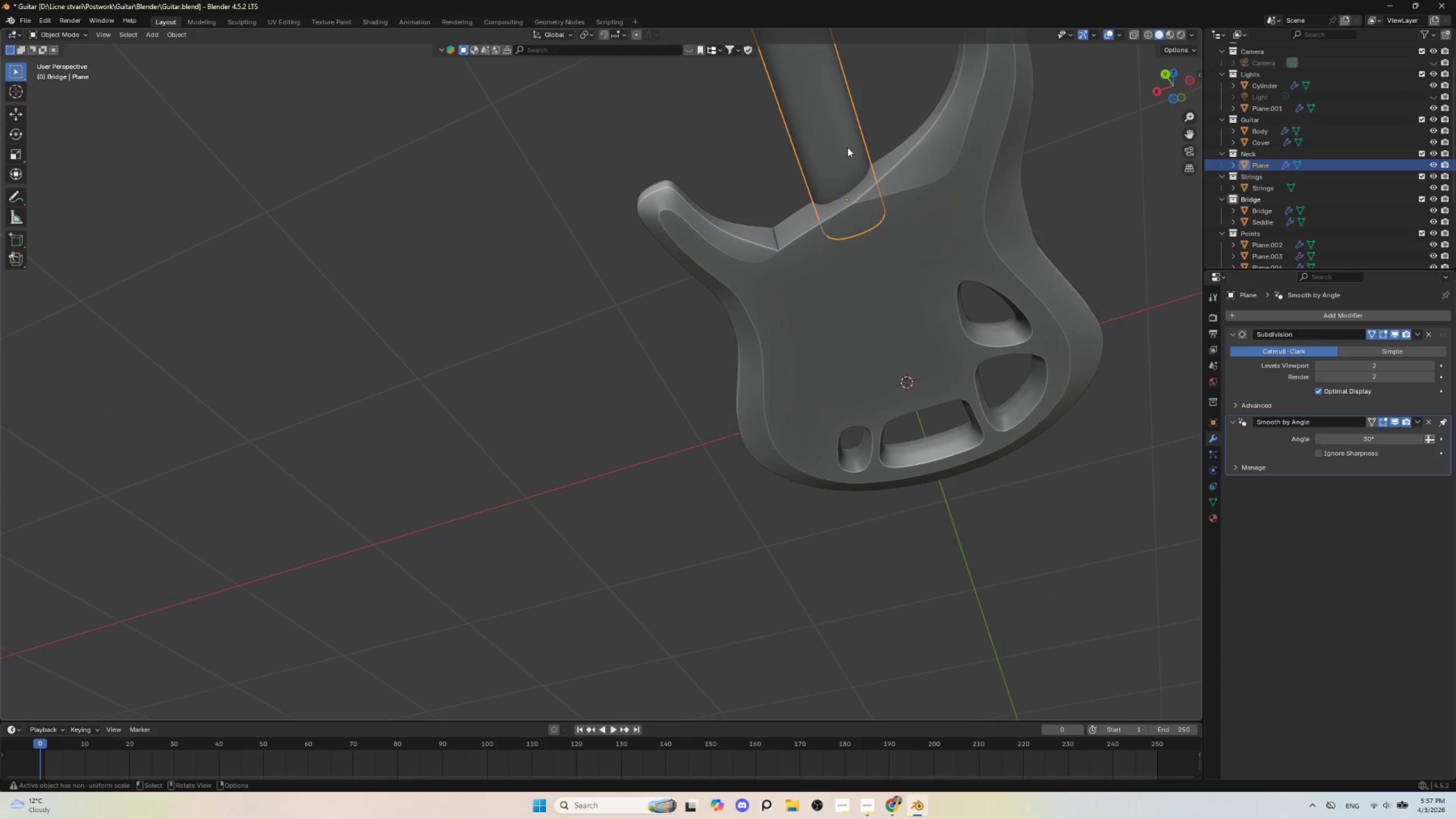 
key(Tab)
 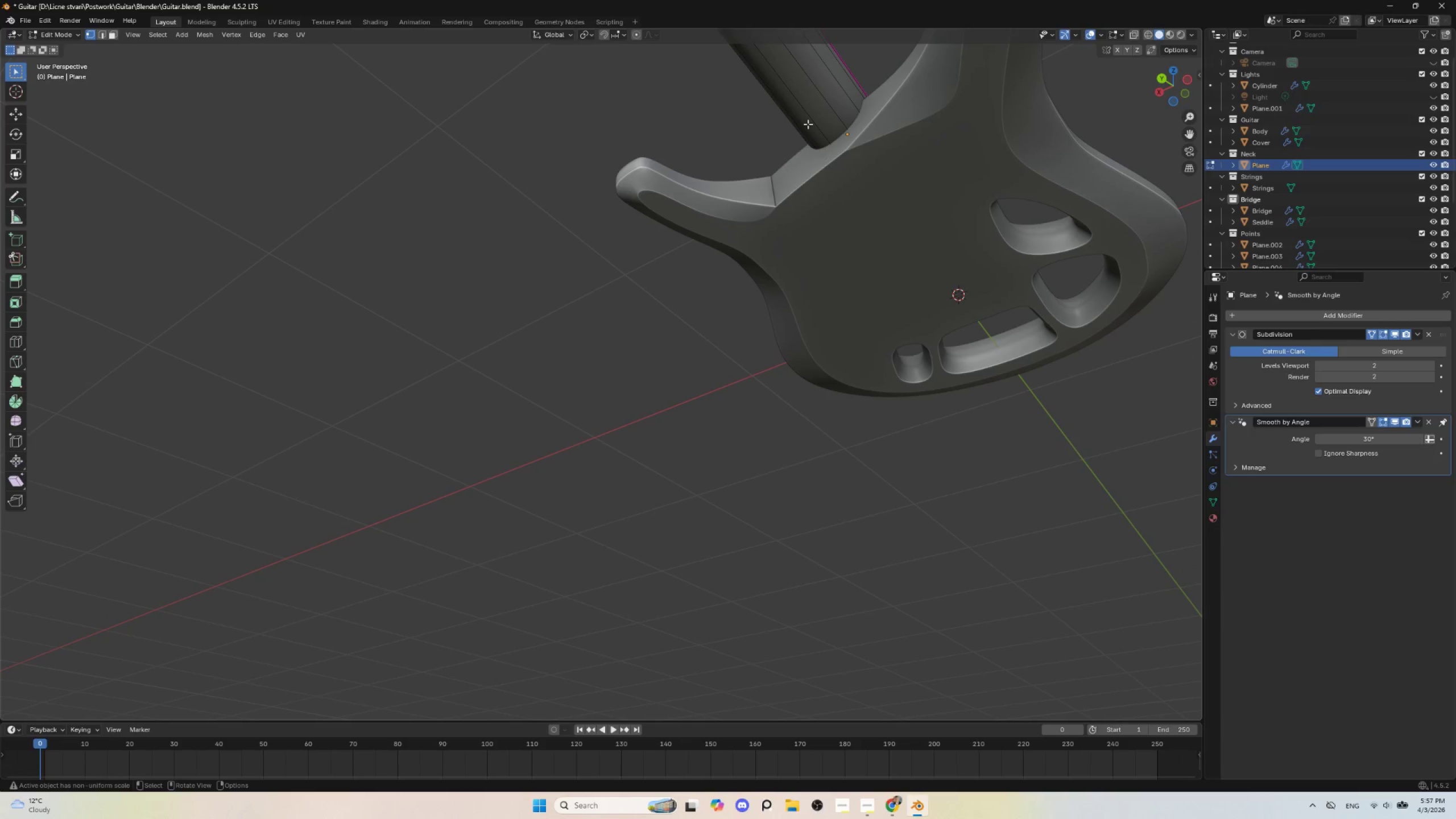 
scroll: coordinate [816, 134], scroll_direction: down, amount: 4.0
 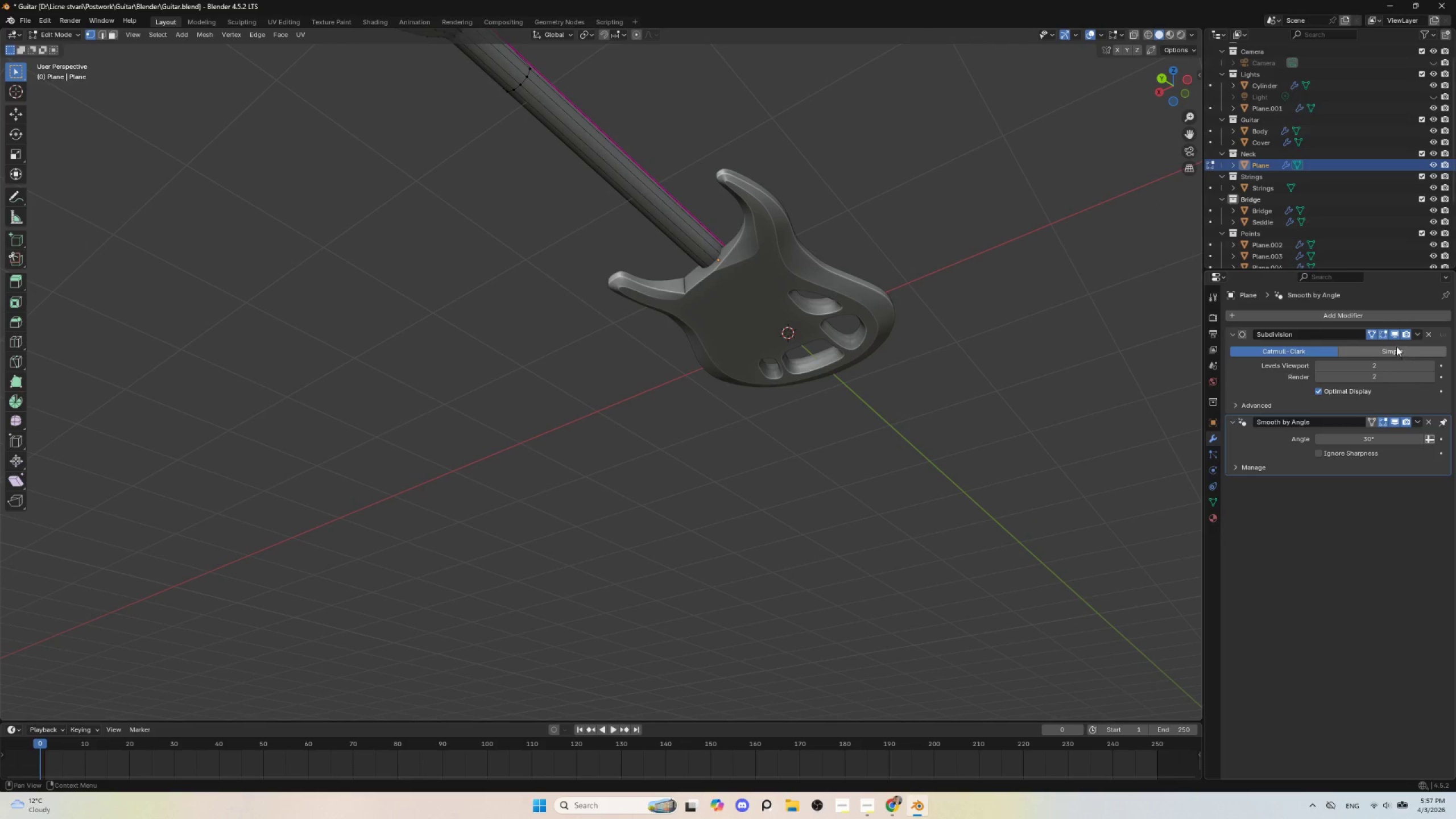 
left_click([1398, 334])
 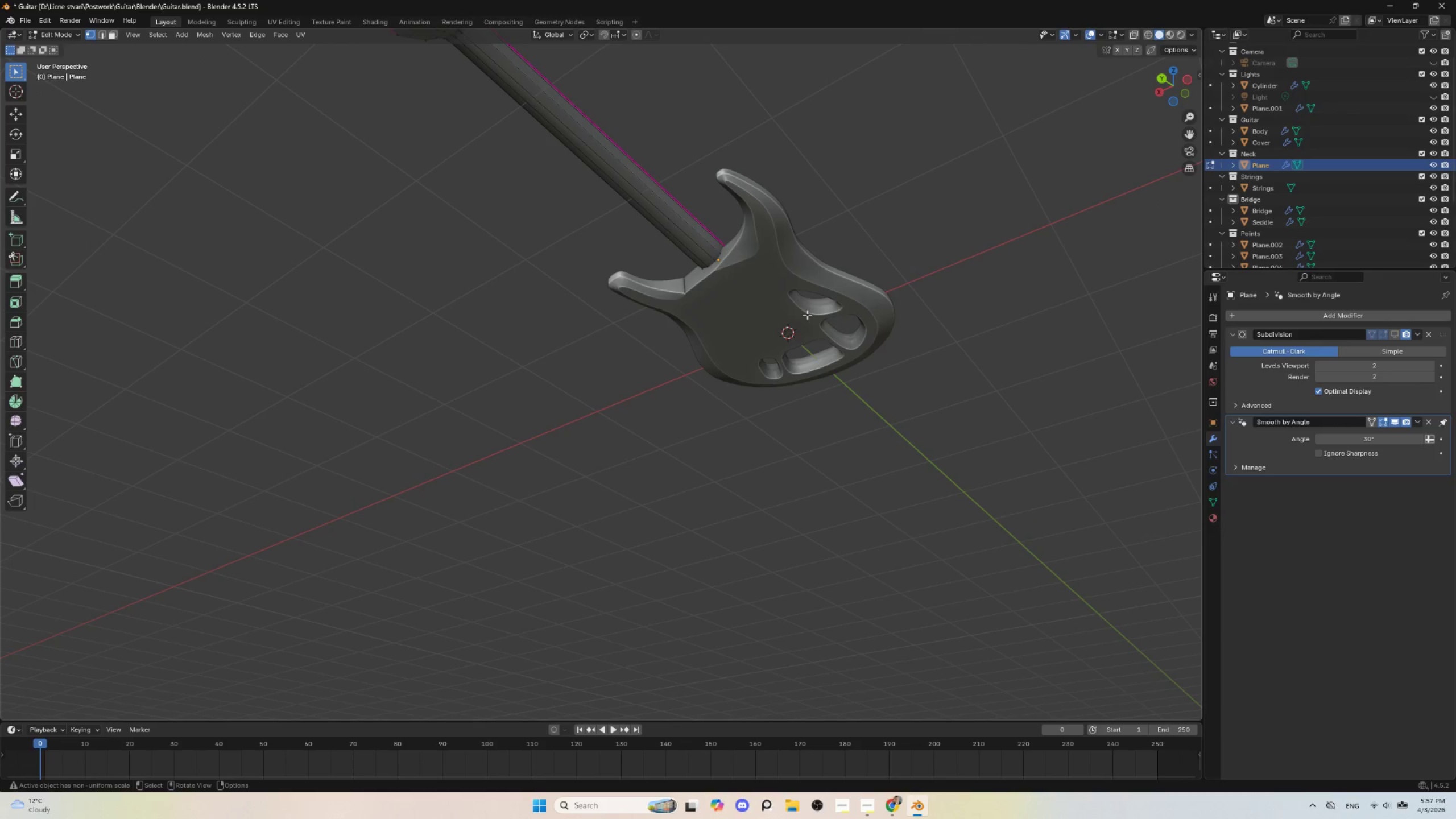 
hold_key(key=ShiftLeft, duration=0.52)
 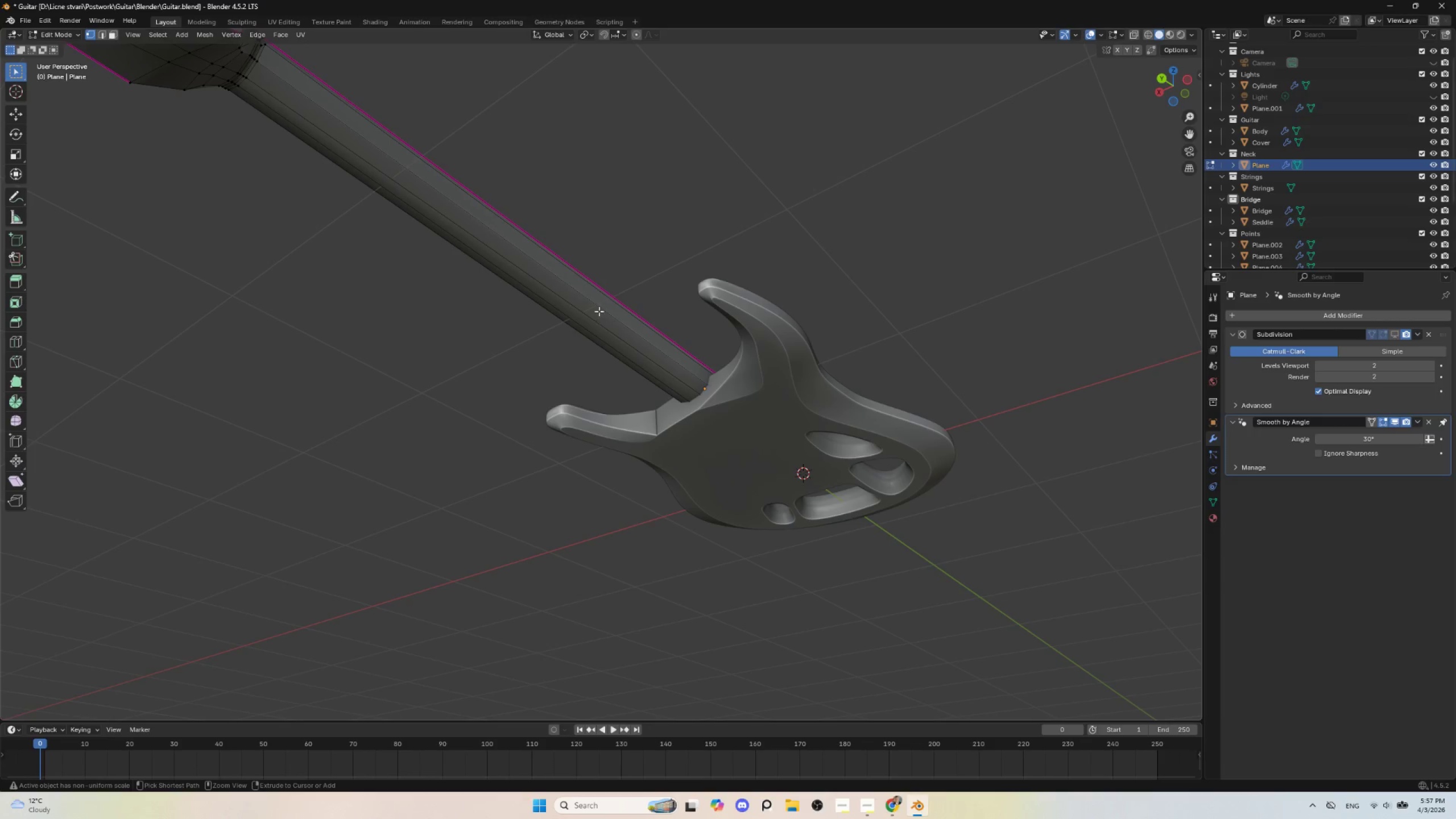 
scroll: coordinate [783, 316], scroll_direction: up, amount: 2.0
 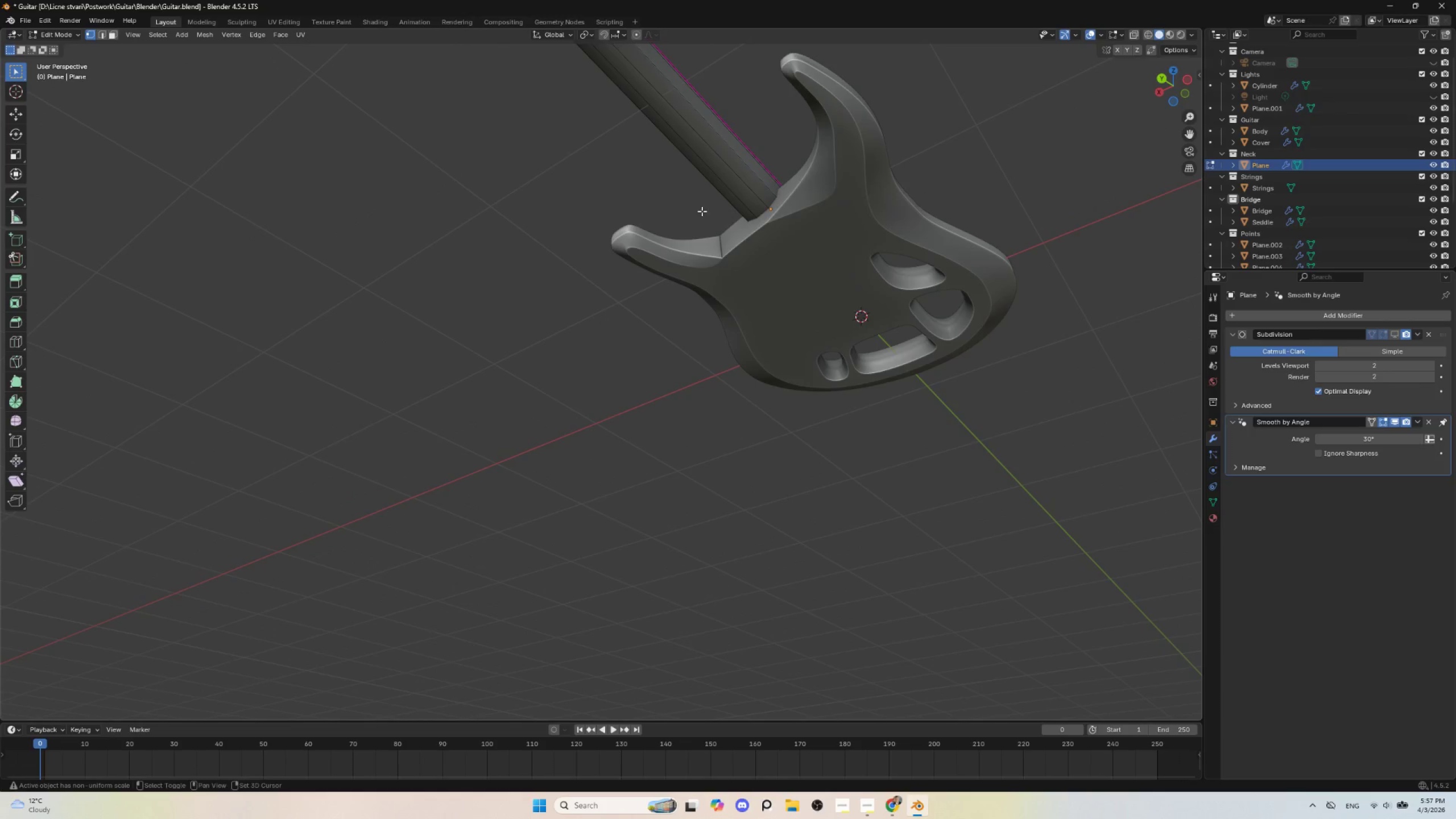 
hold_key(key=ShiftLeft, duration=17.98)
 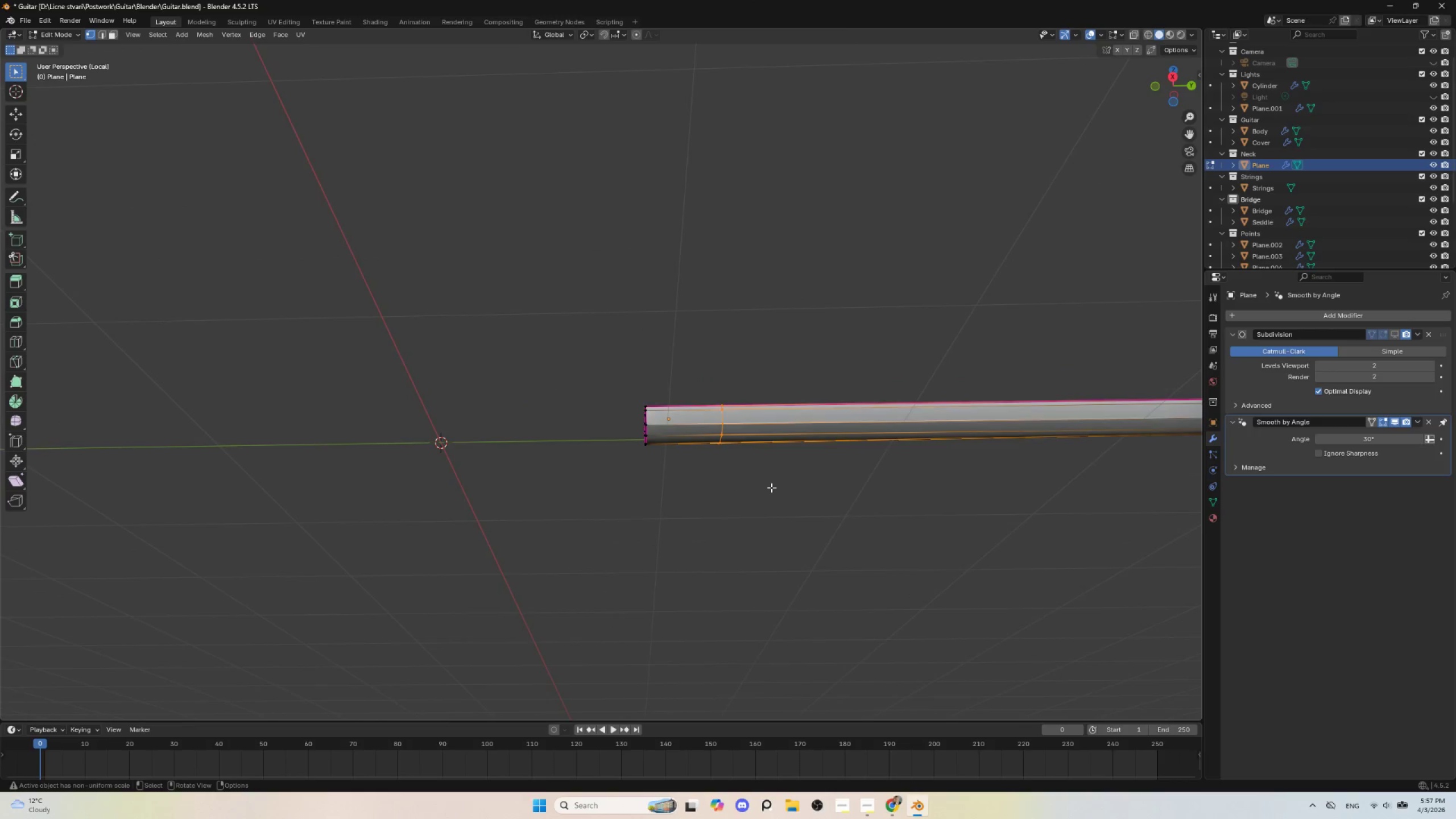 
key(Control+R)
 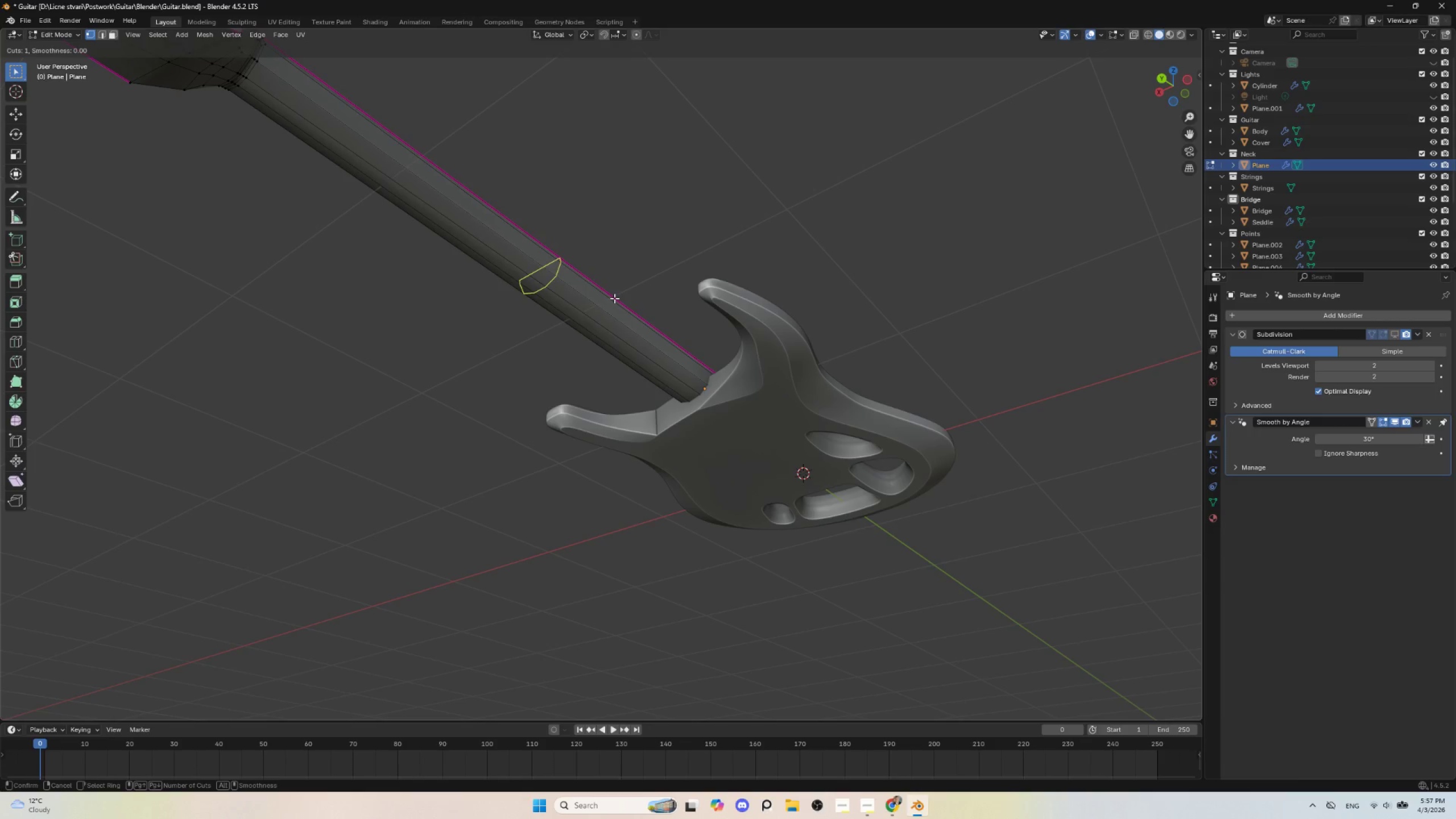 
left_click([614, 298])
 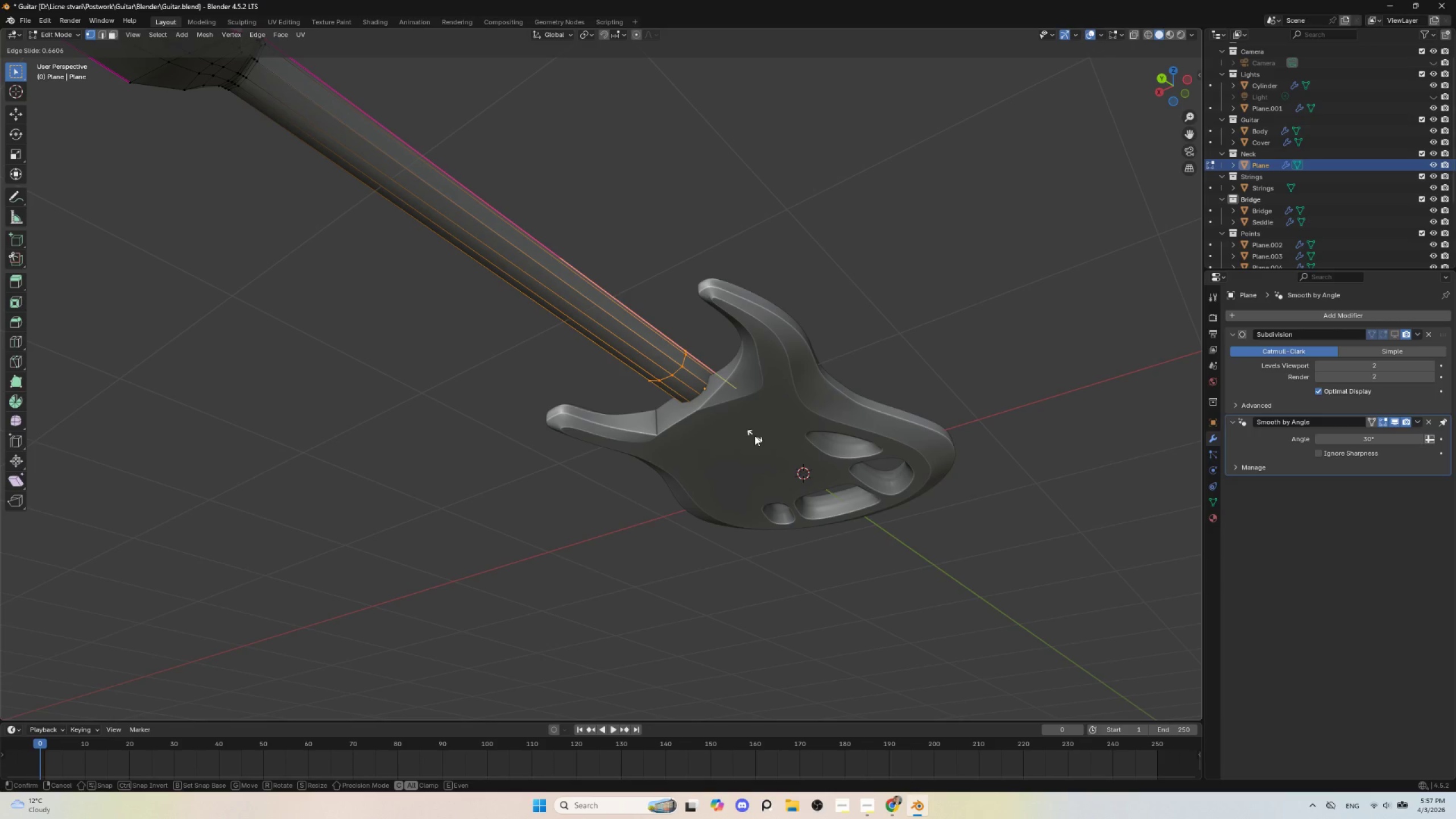 
left_click([759, 438])
 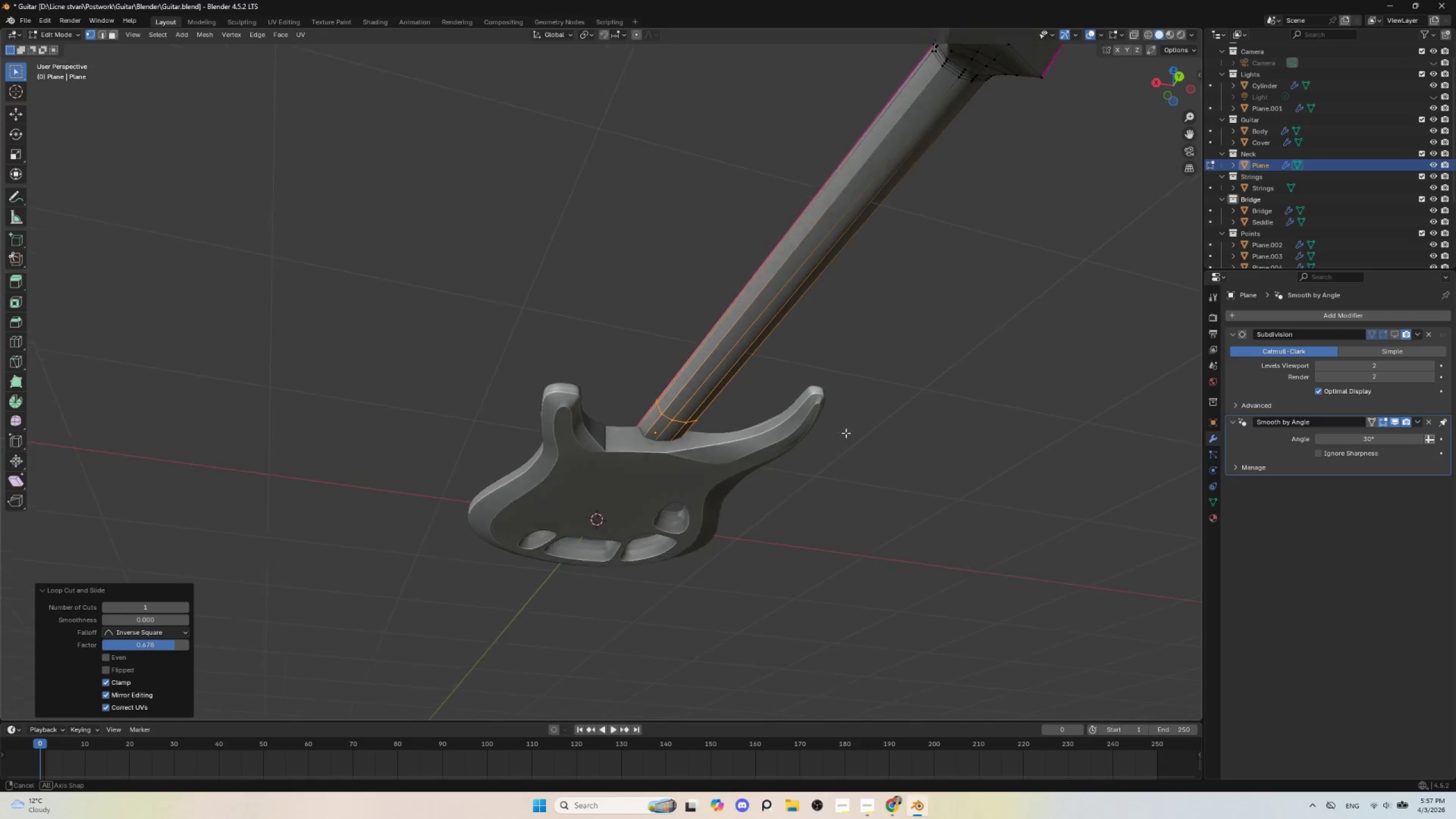 
scroll: coordinate [793, 462], scroll_direction: up, amount: 4.0
 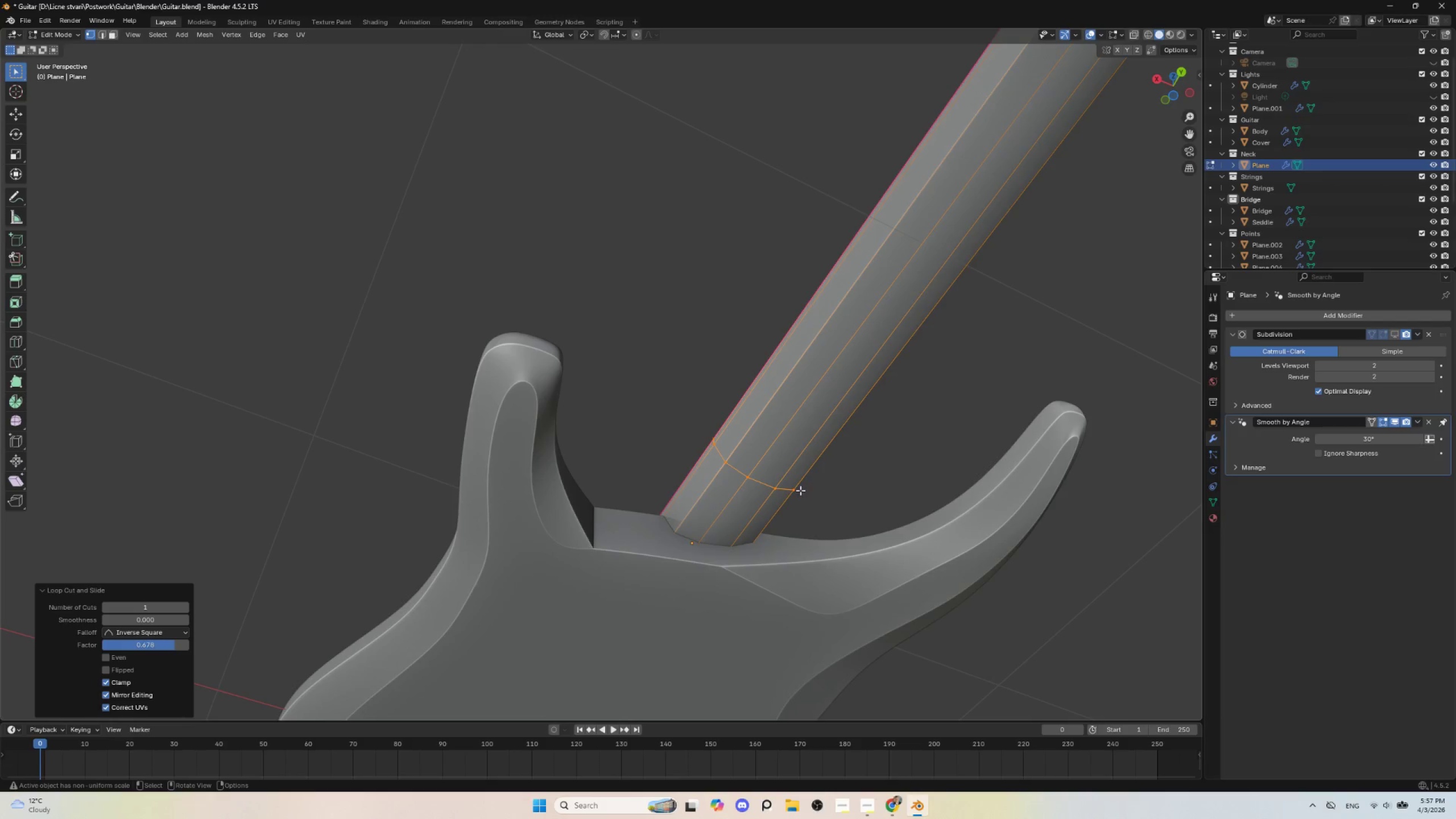 
type(gg)
 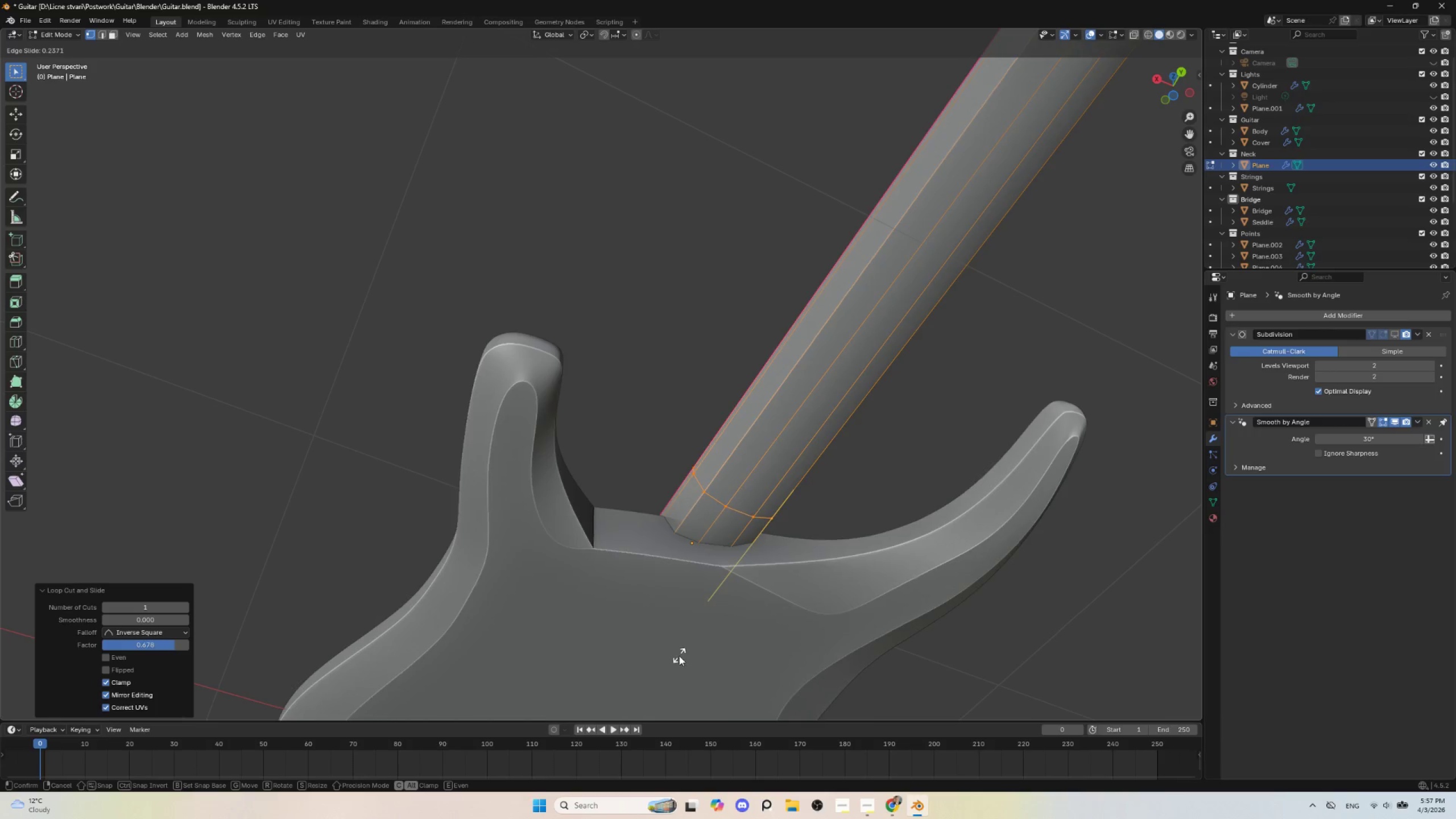 
left_click([692, 648])
 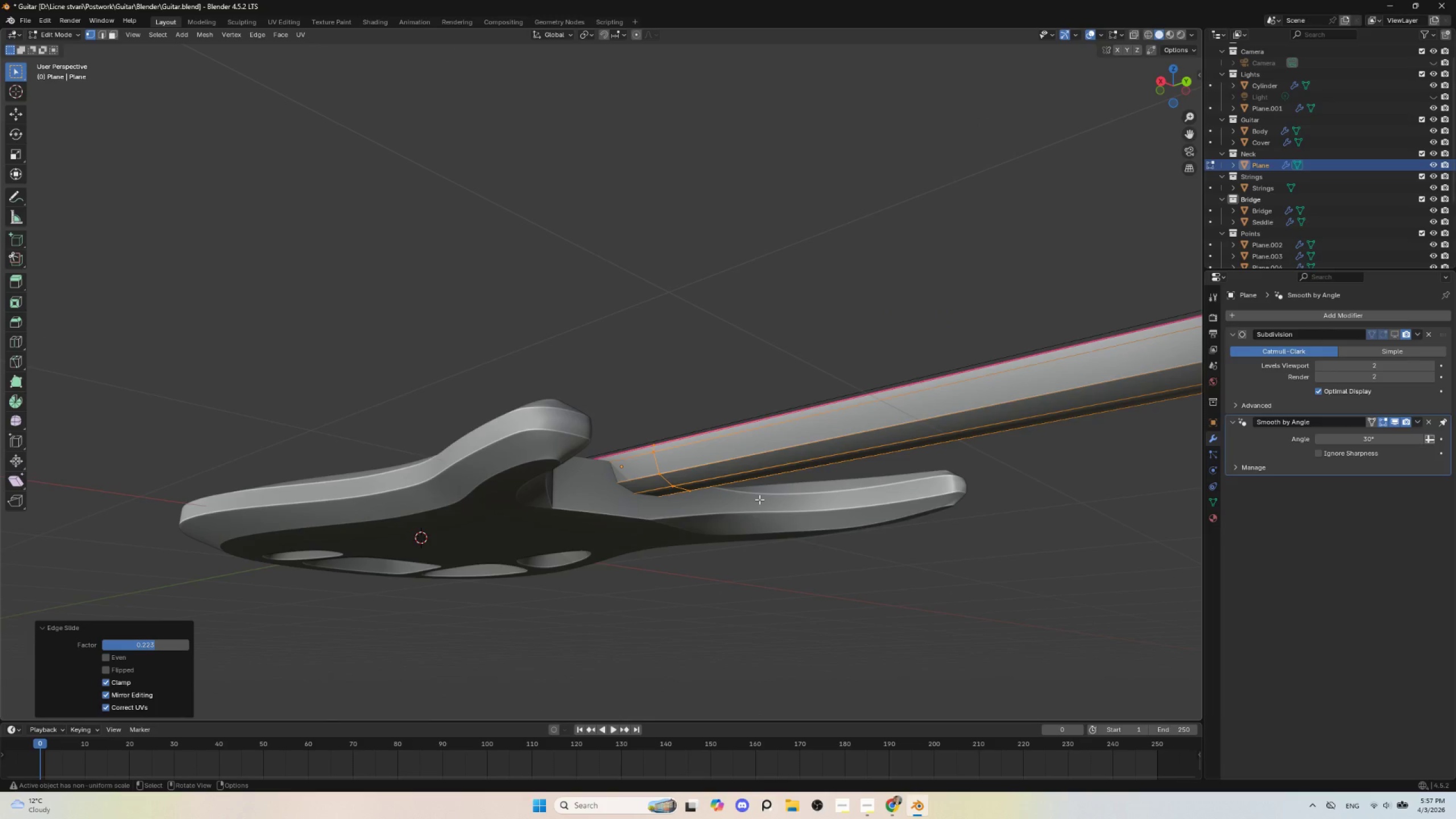 
key(NumpadDivide)
 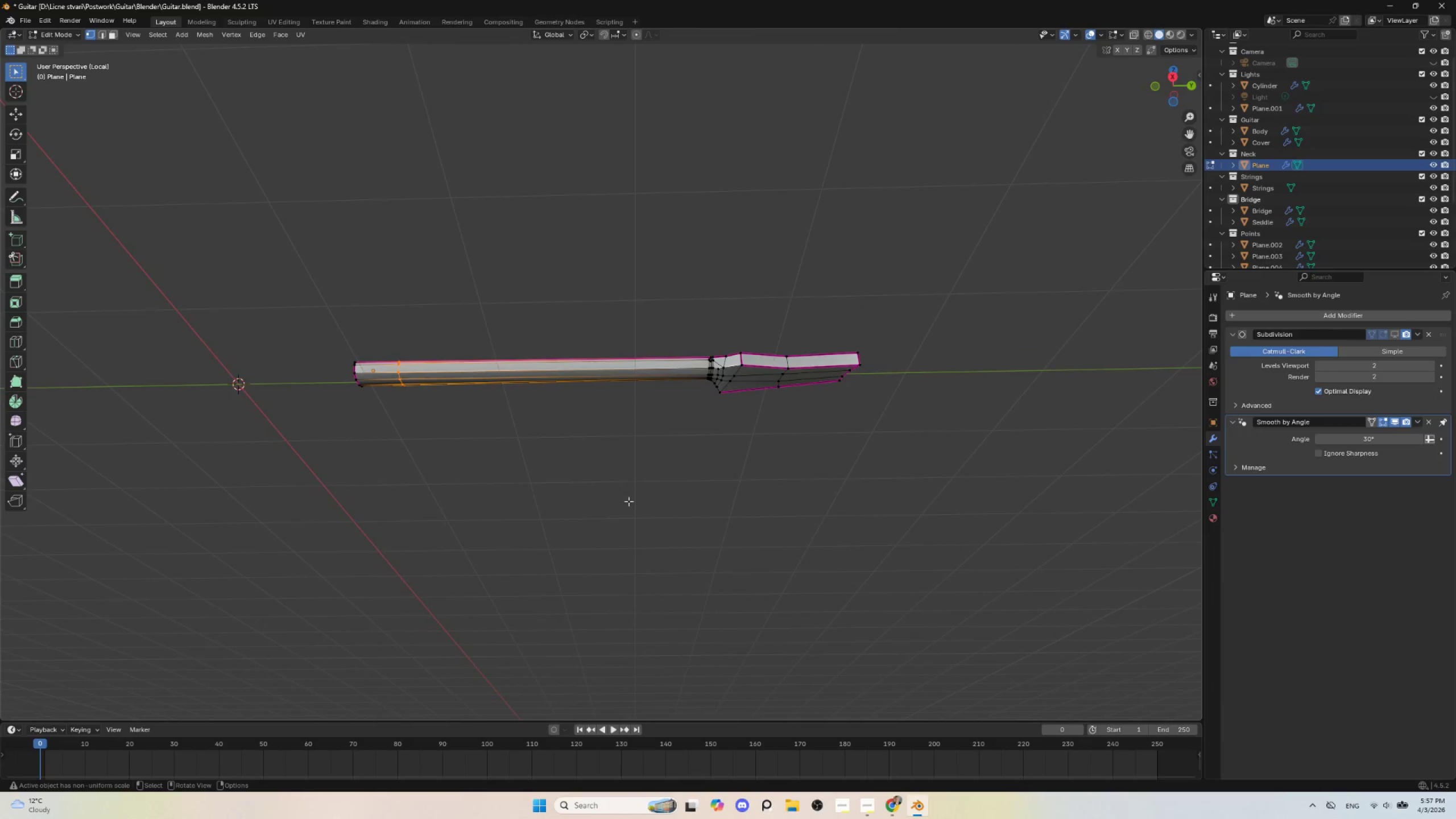 
hold_key(key=ShiftLeft, duration=0.48)
 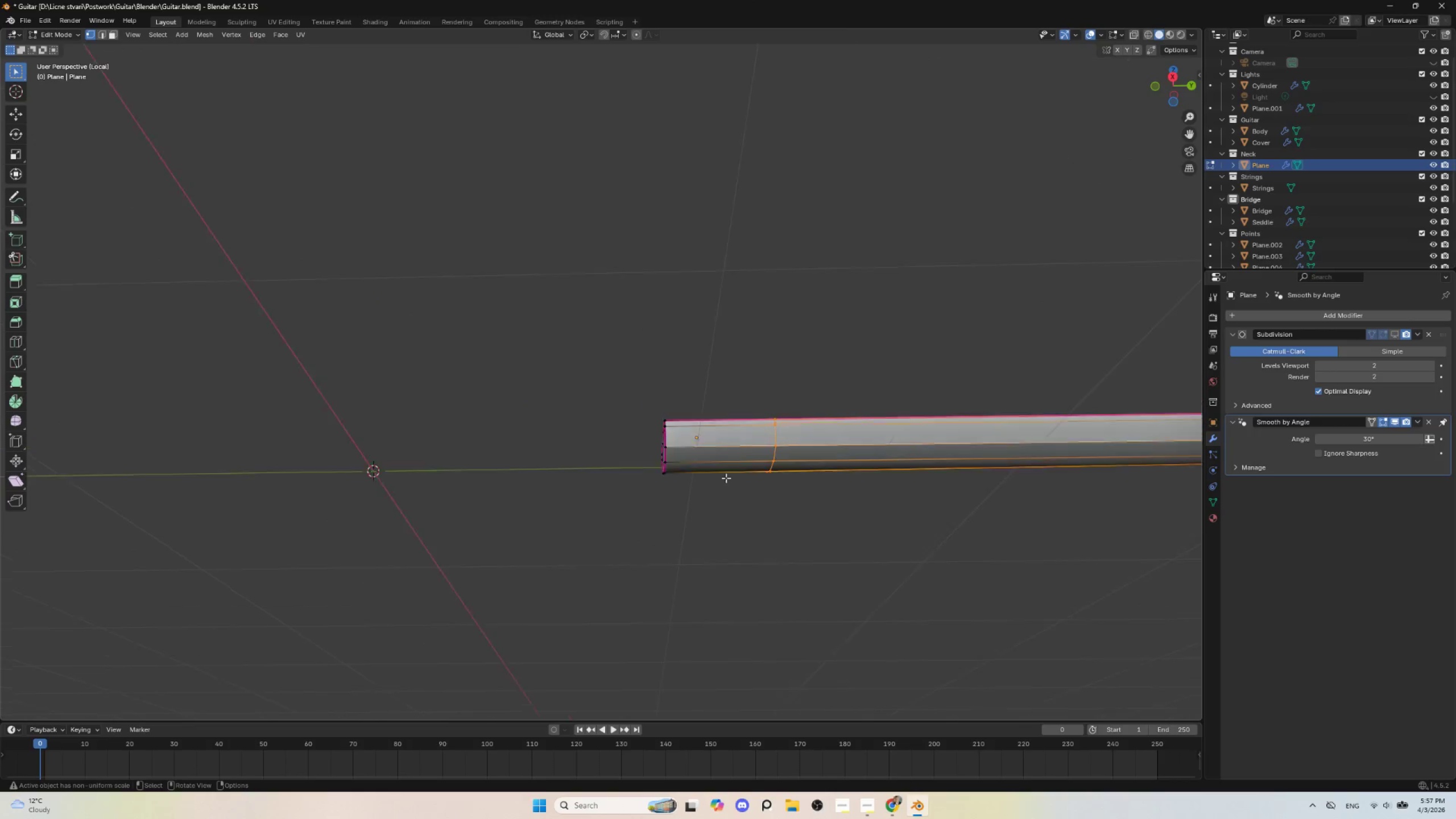 
scroll: coordinate [726, 475], scroll_direction: up, amount: 7.0
 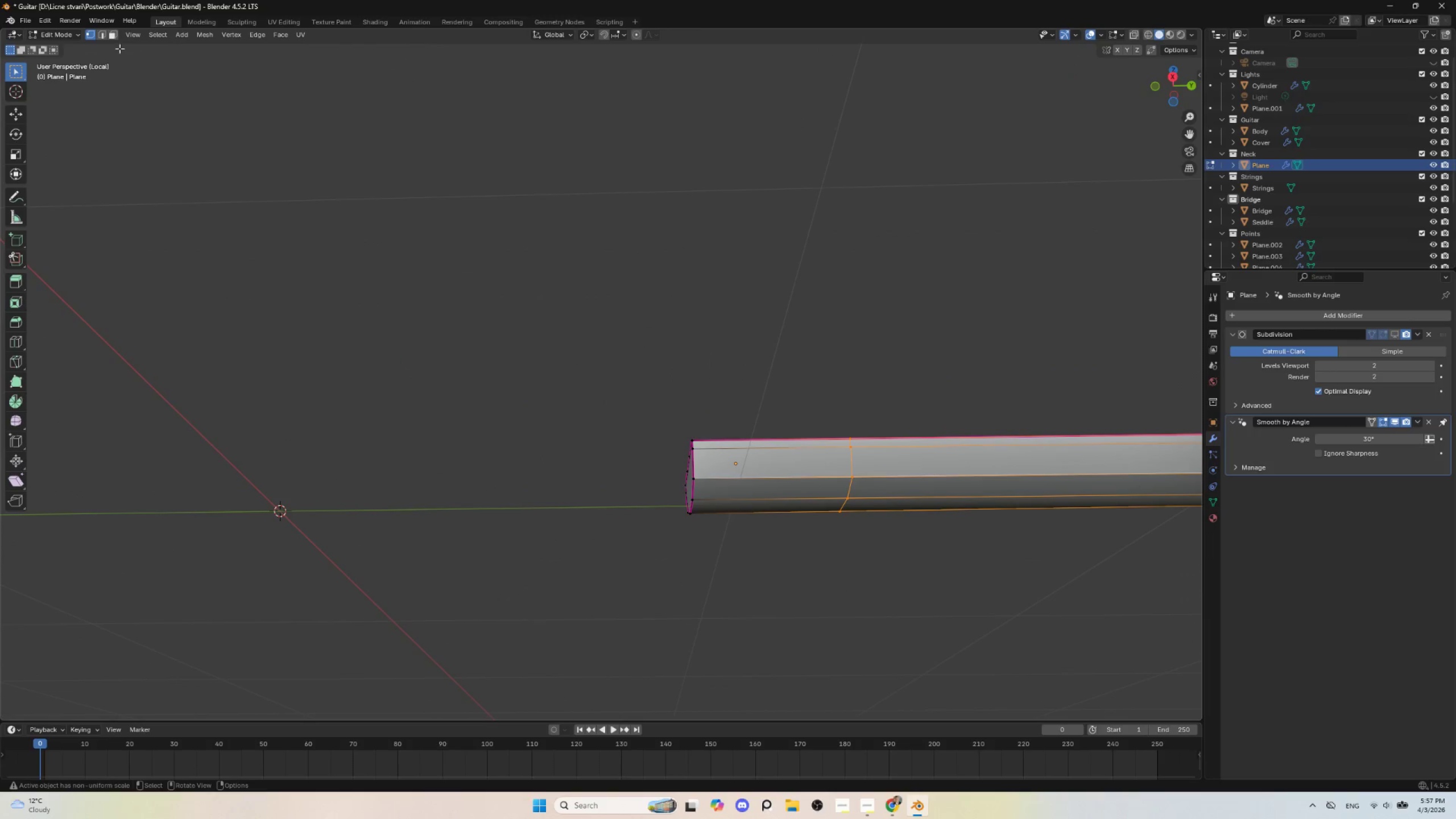 
left_click([115, 36])
 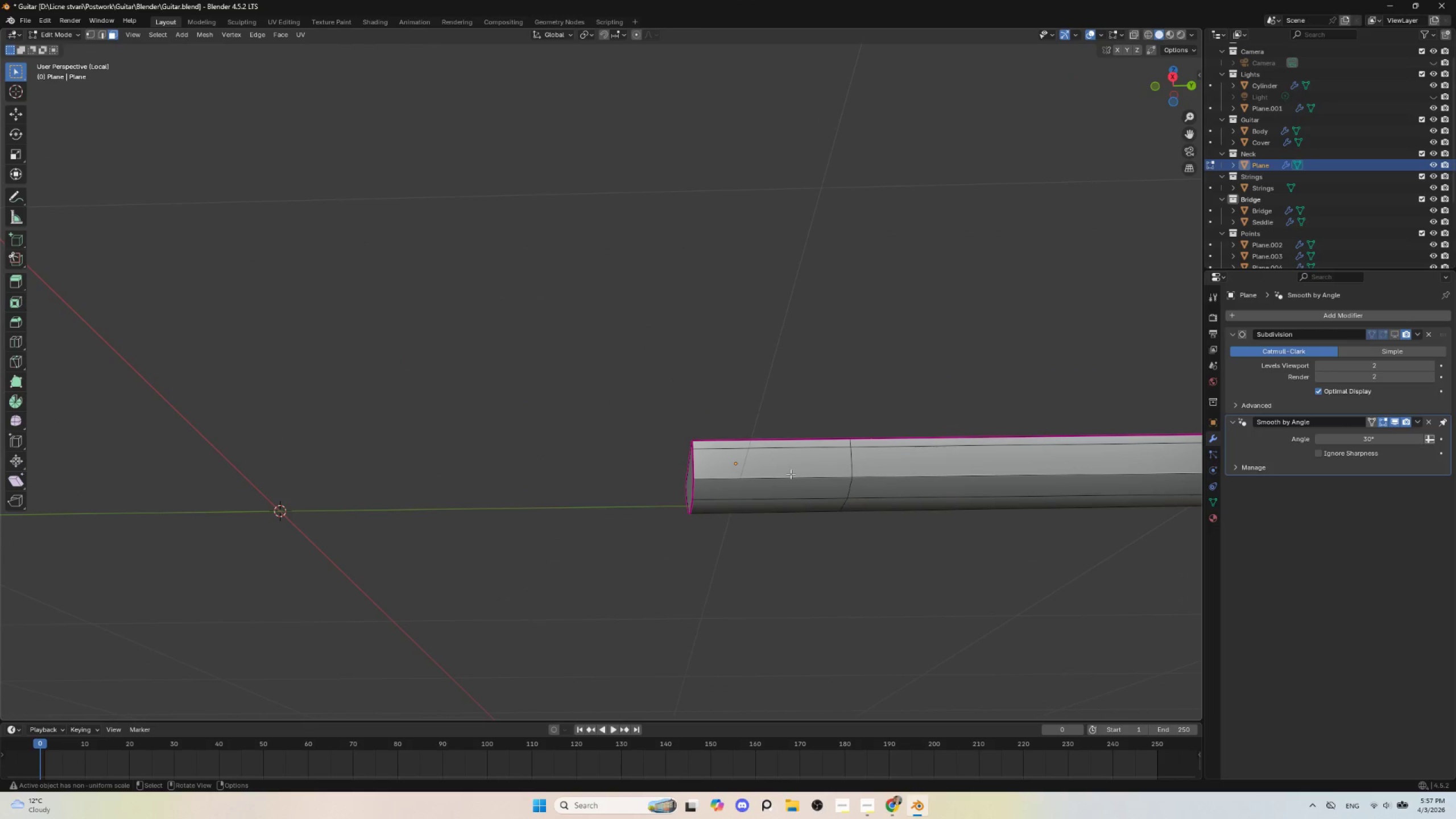 
left_click([790, 470])
 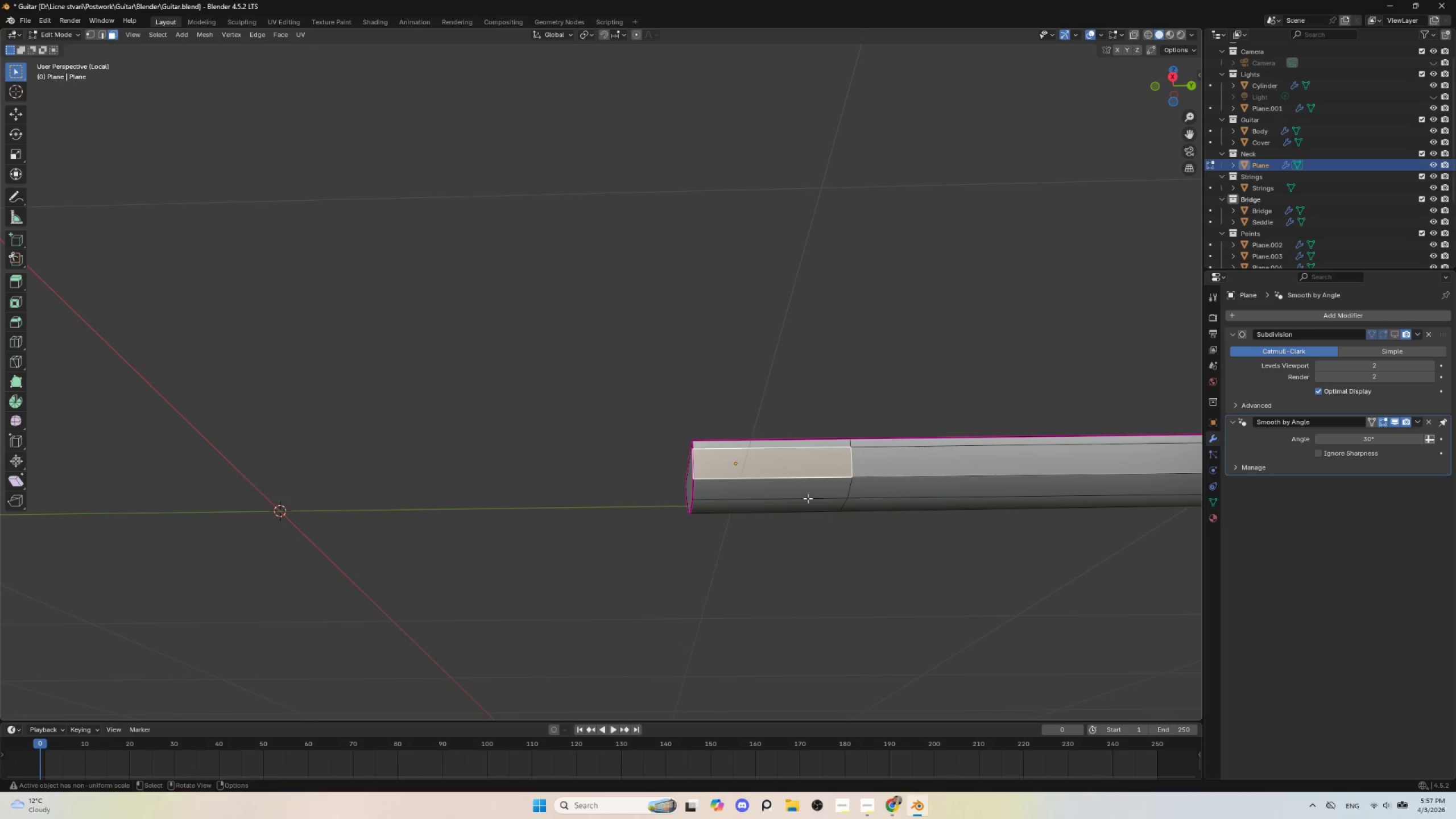 
hold_key(key=ShiftLeft, duration=0.5)
 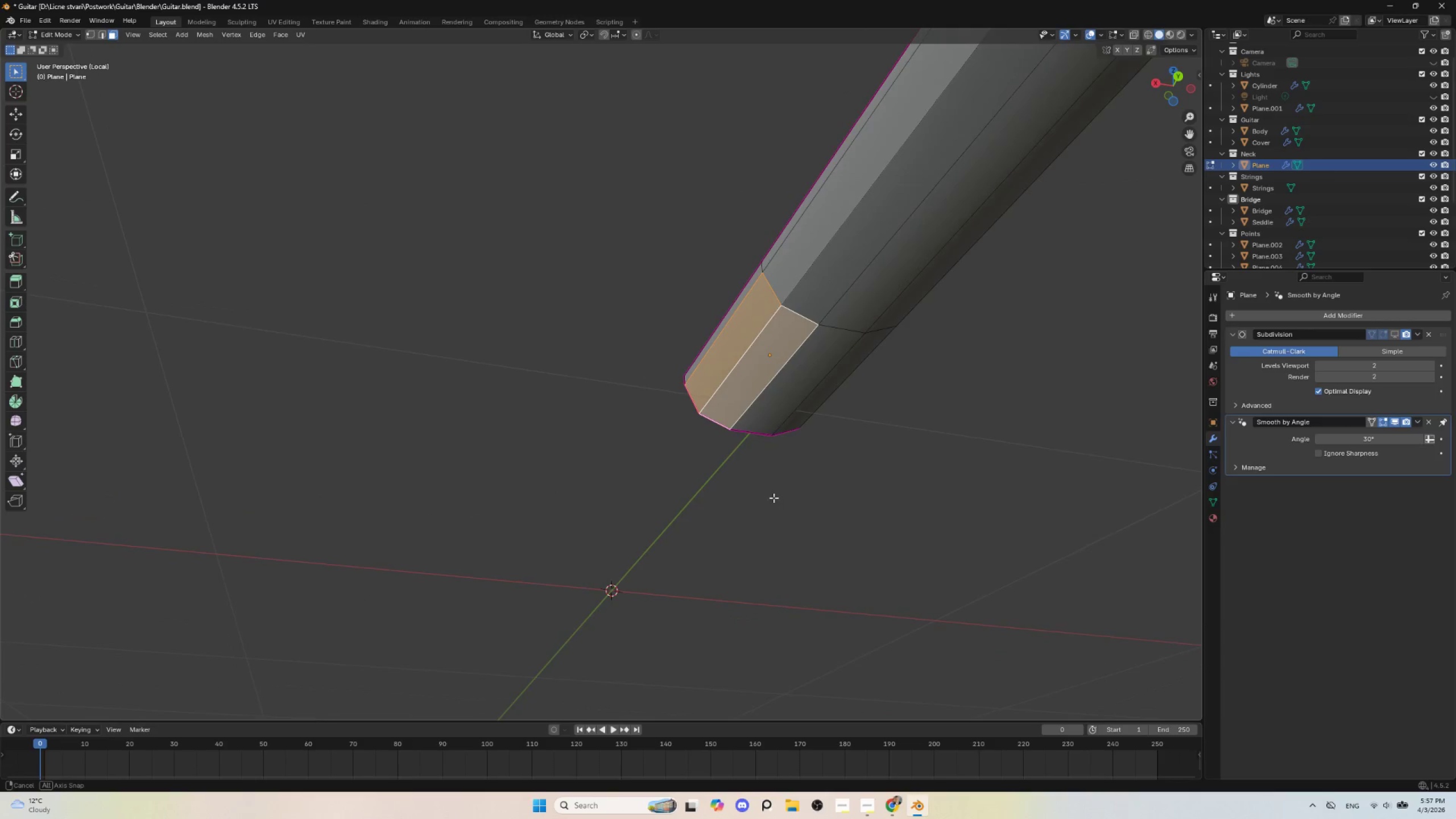 
hold_key(key=ShiftLeft, duration=0.5)
left_click([802, 398])
 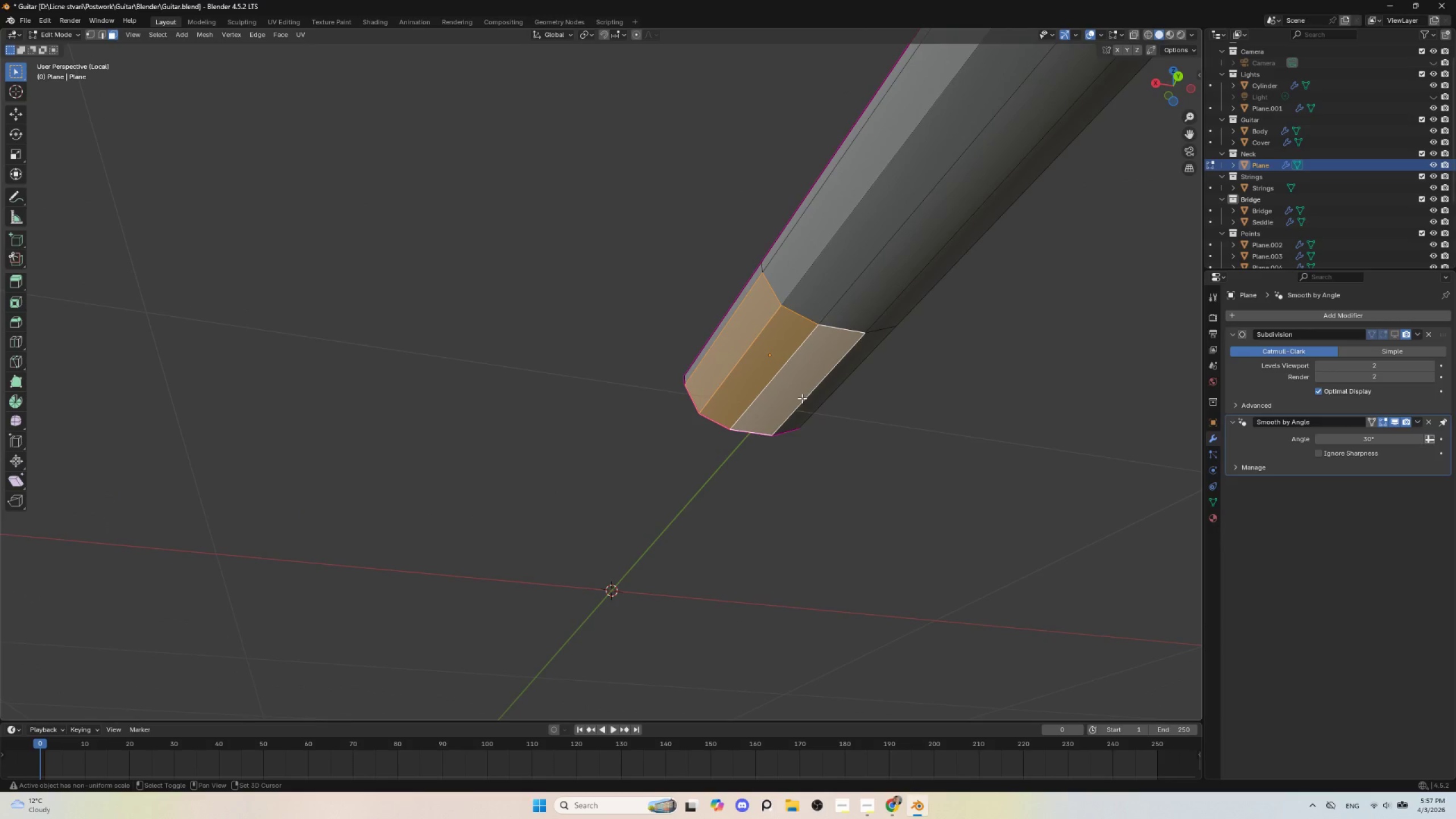 
hold_key(key=ShiftLeft, duration=1.5)
left_click([622, 322])
 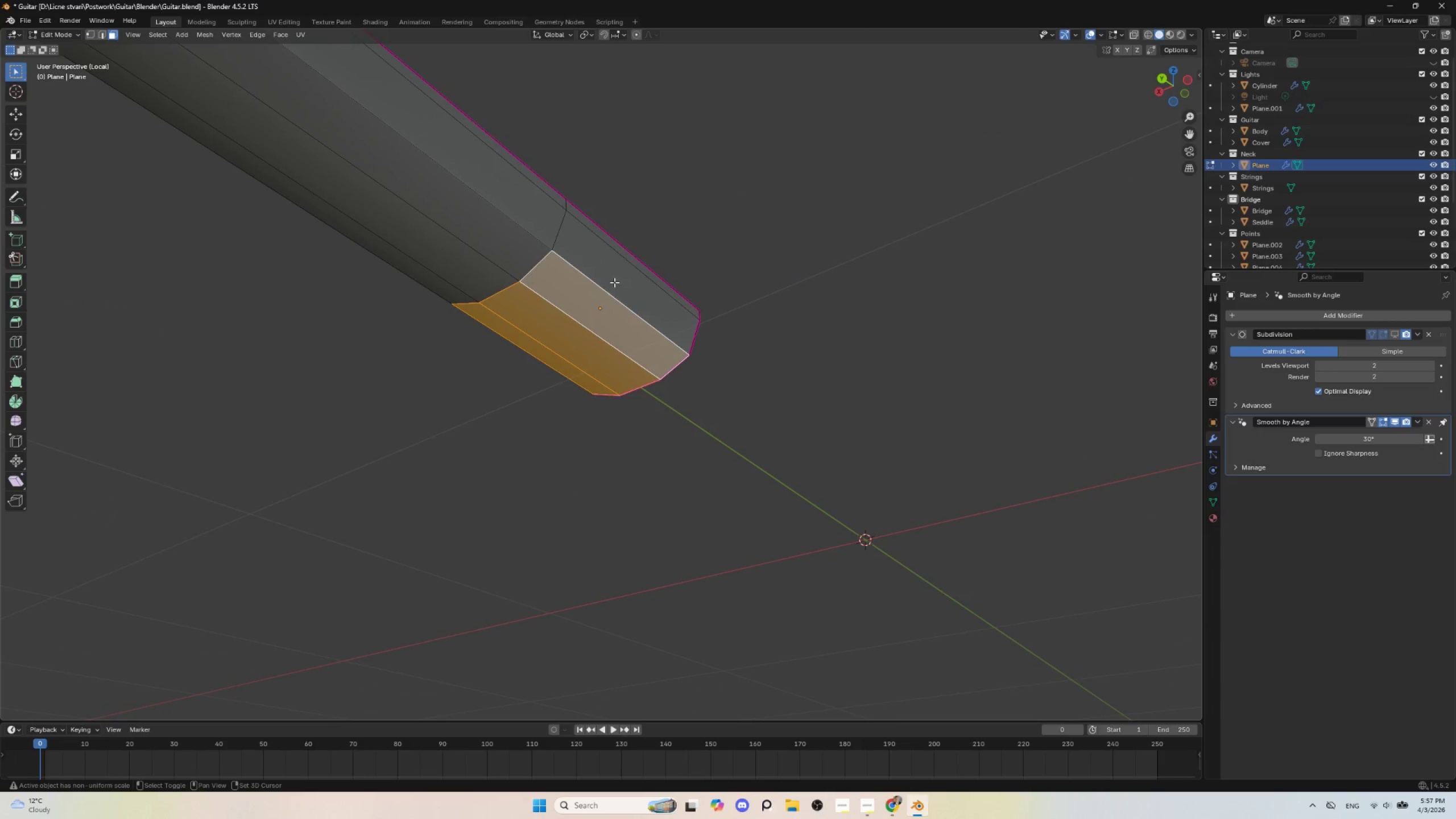 
double_click([614, 282])
 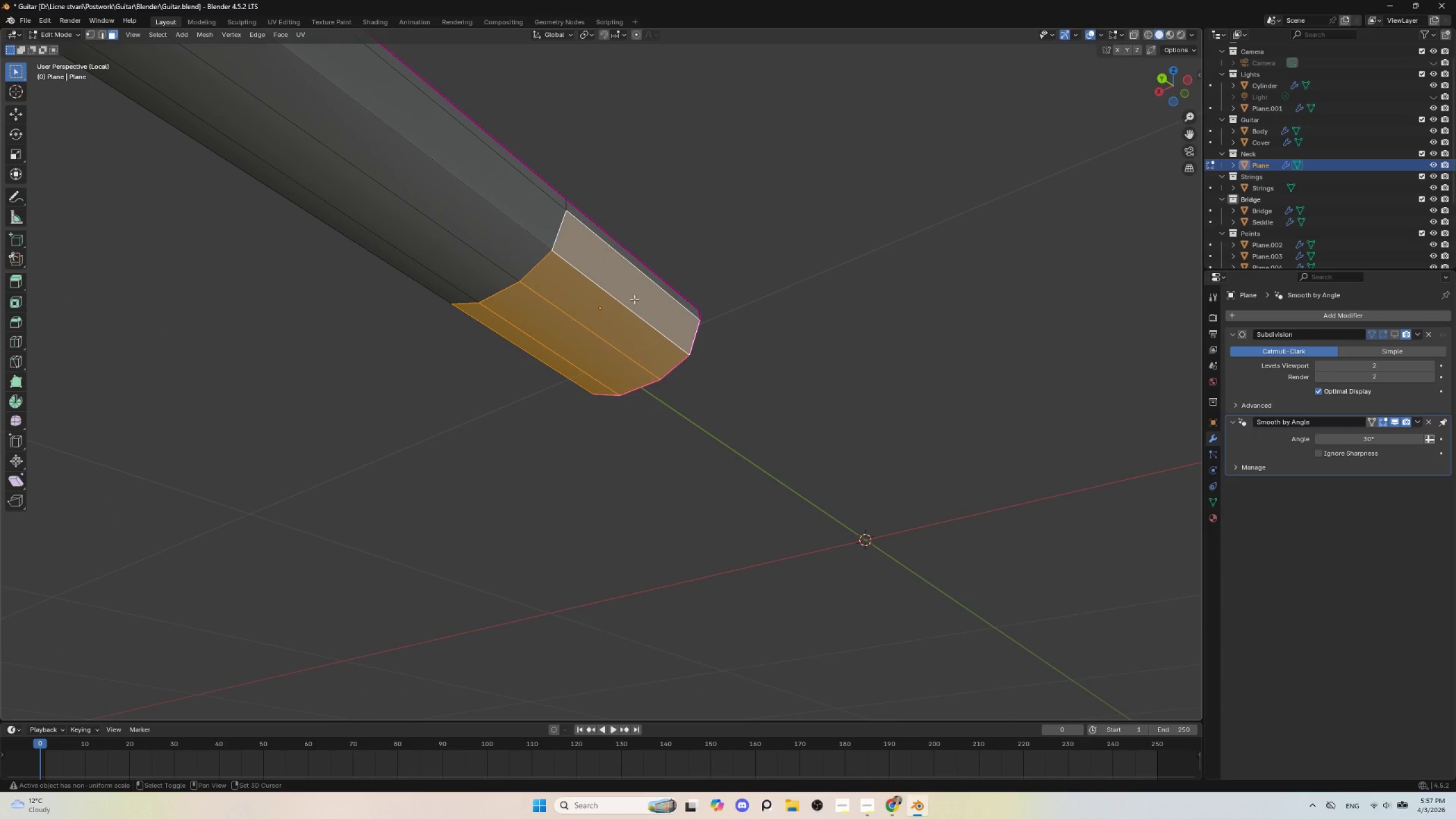 
type(ez)
 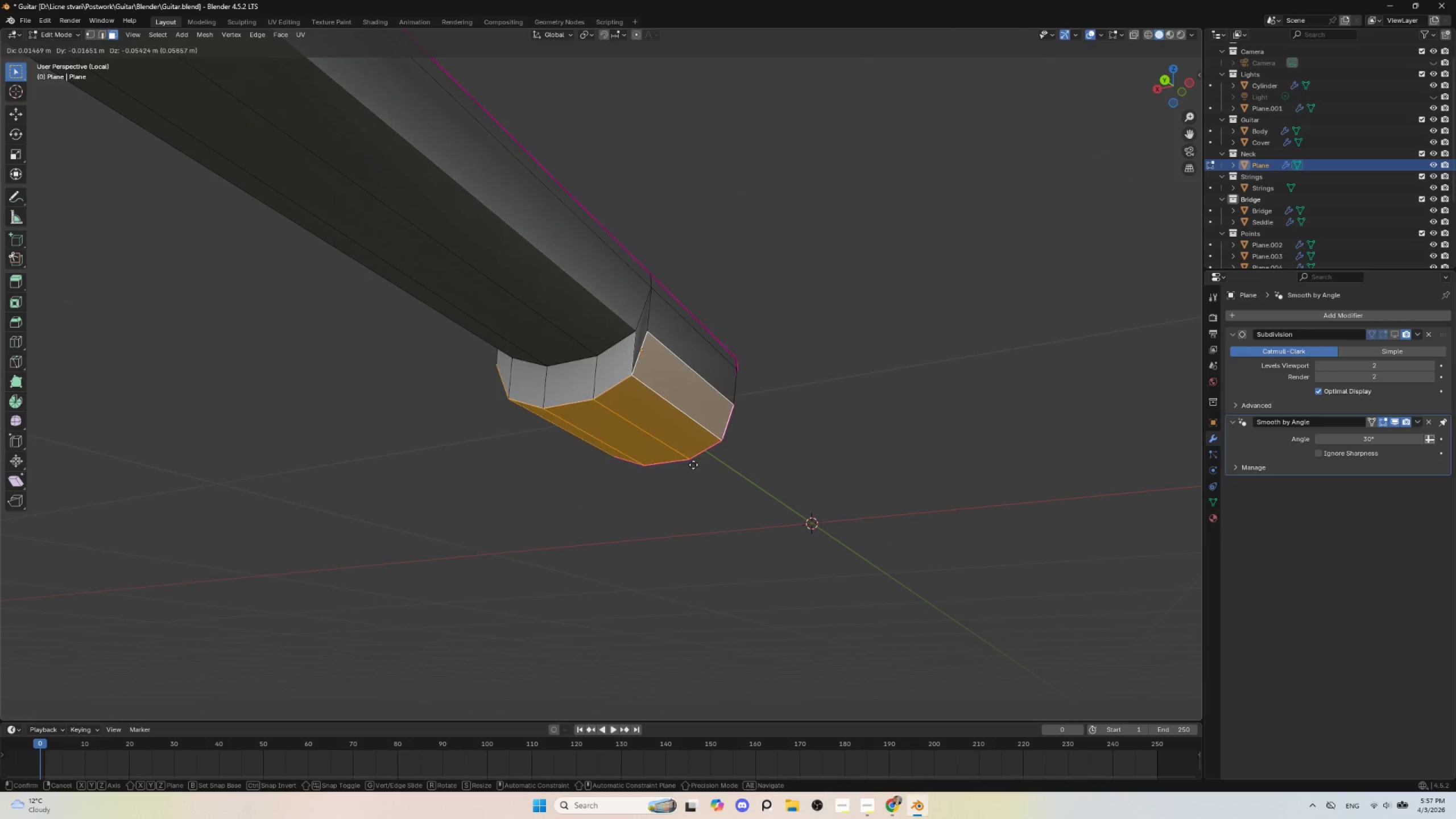 
left_click([693, 465])
 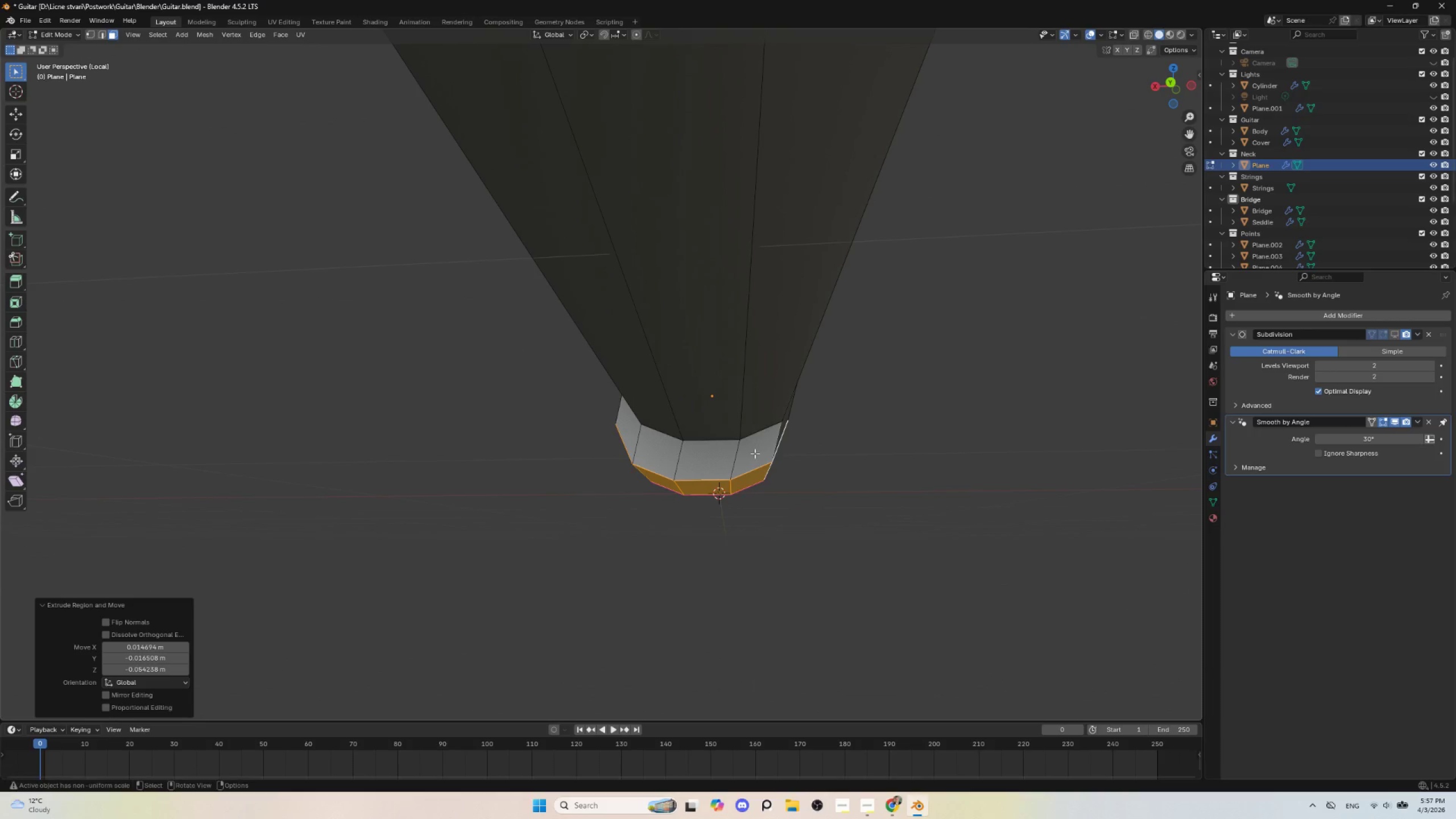 
key(Control+Z)
 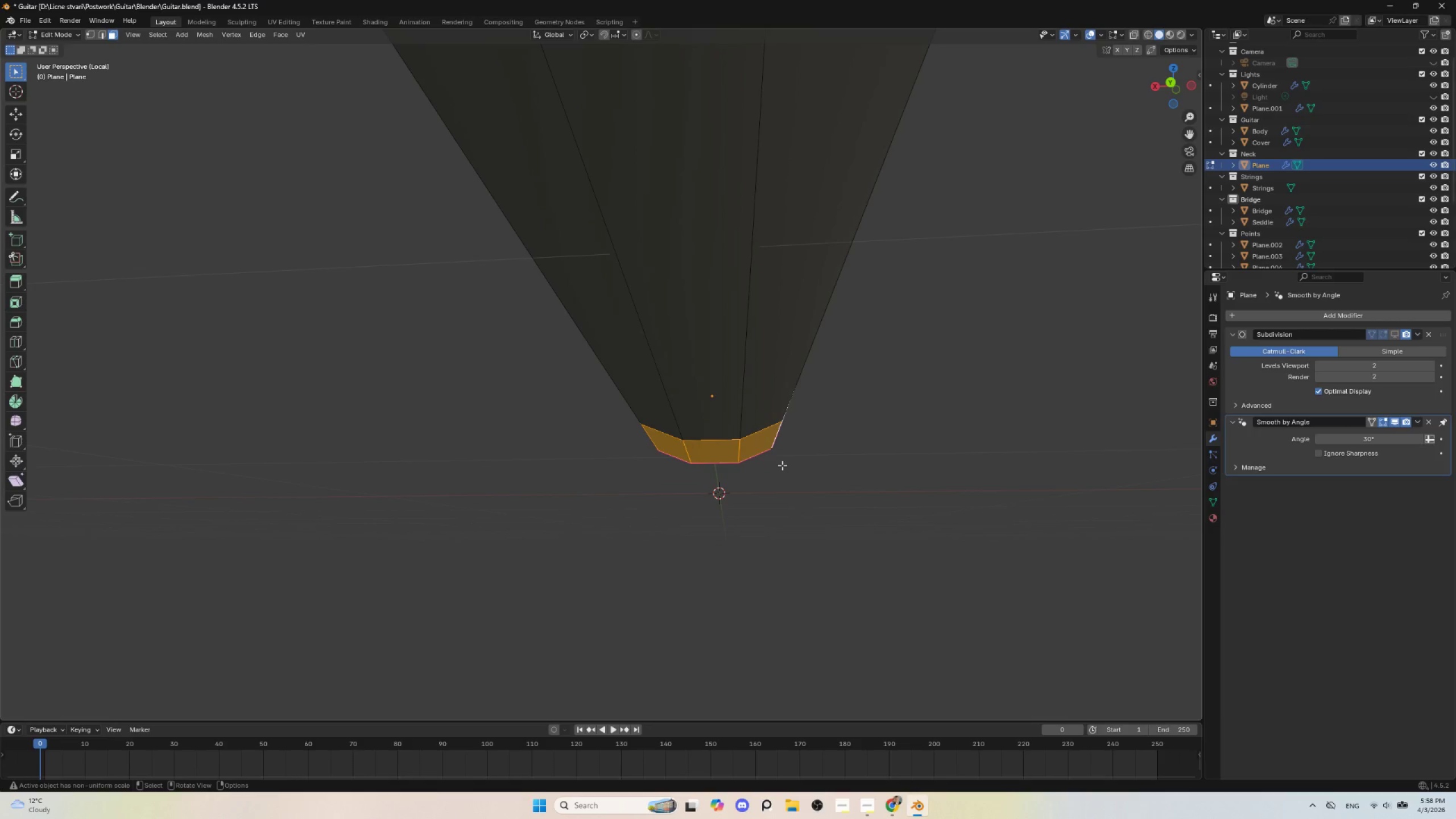 
type(gz)
 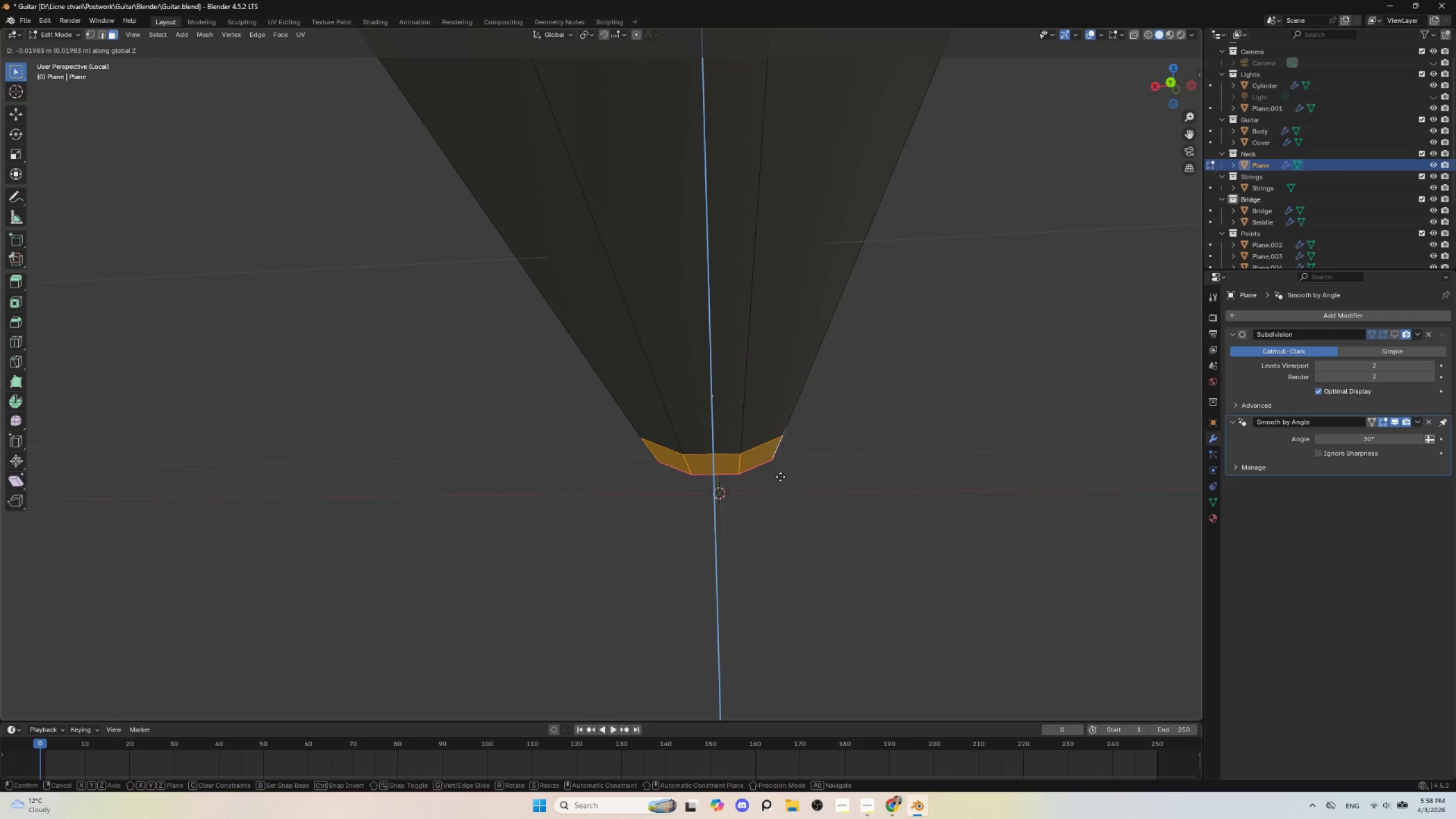 
key(Escape)
type(ez)
 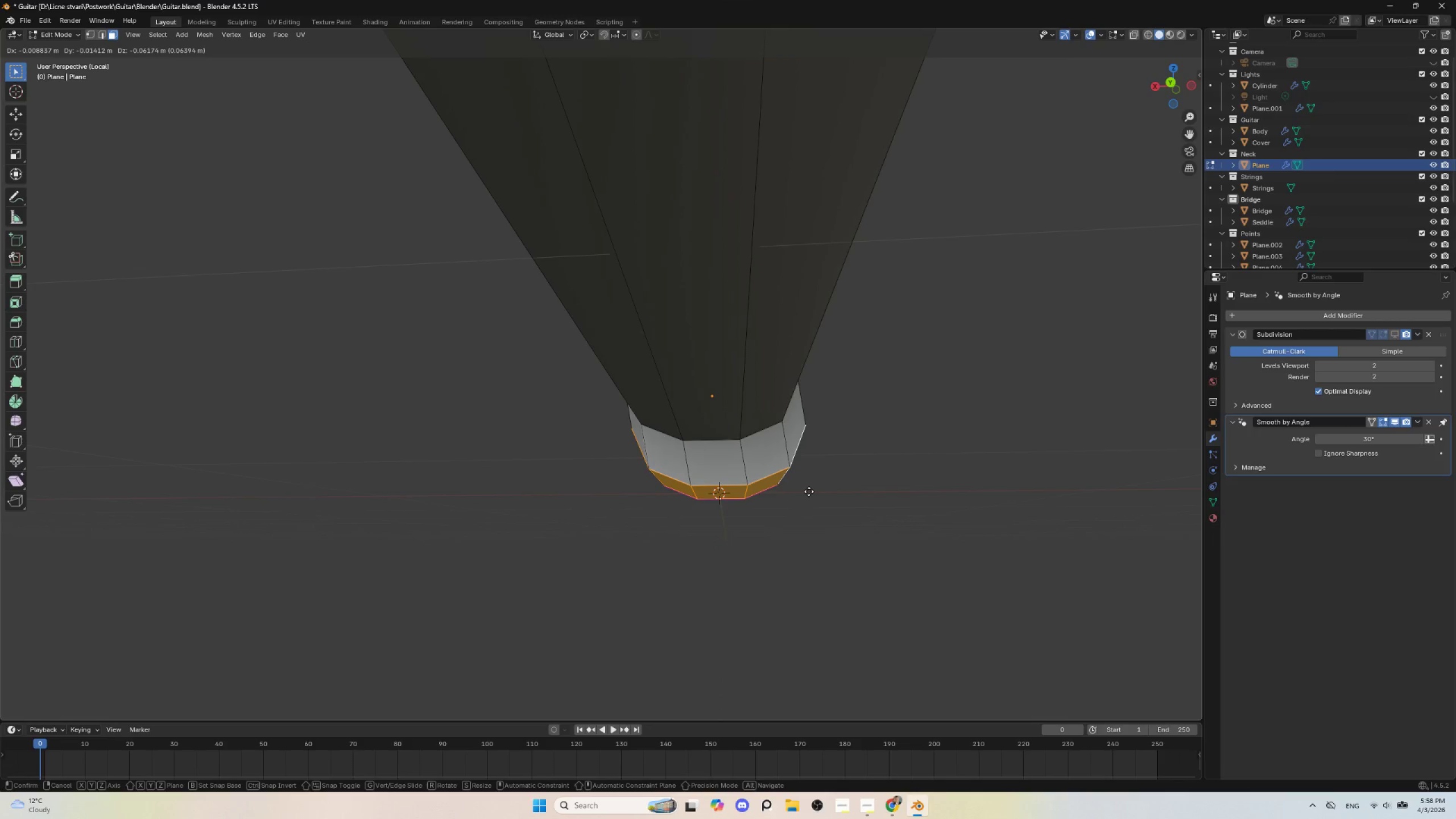 
key(Z)
 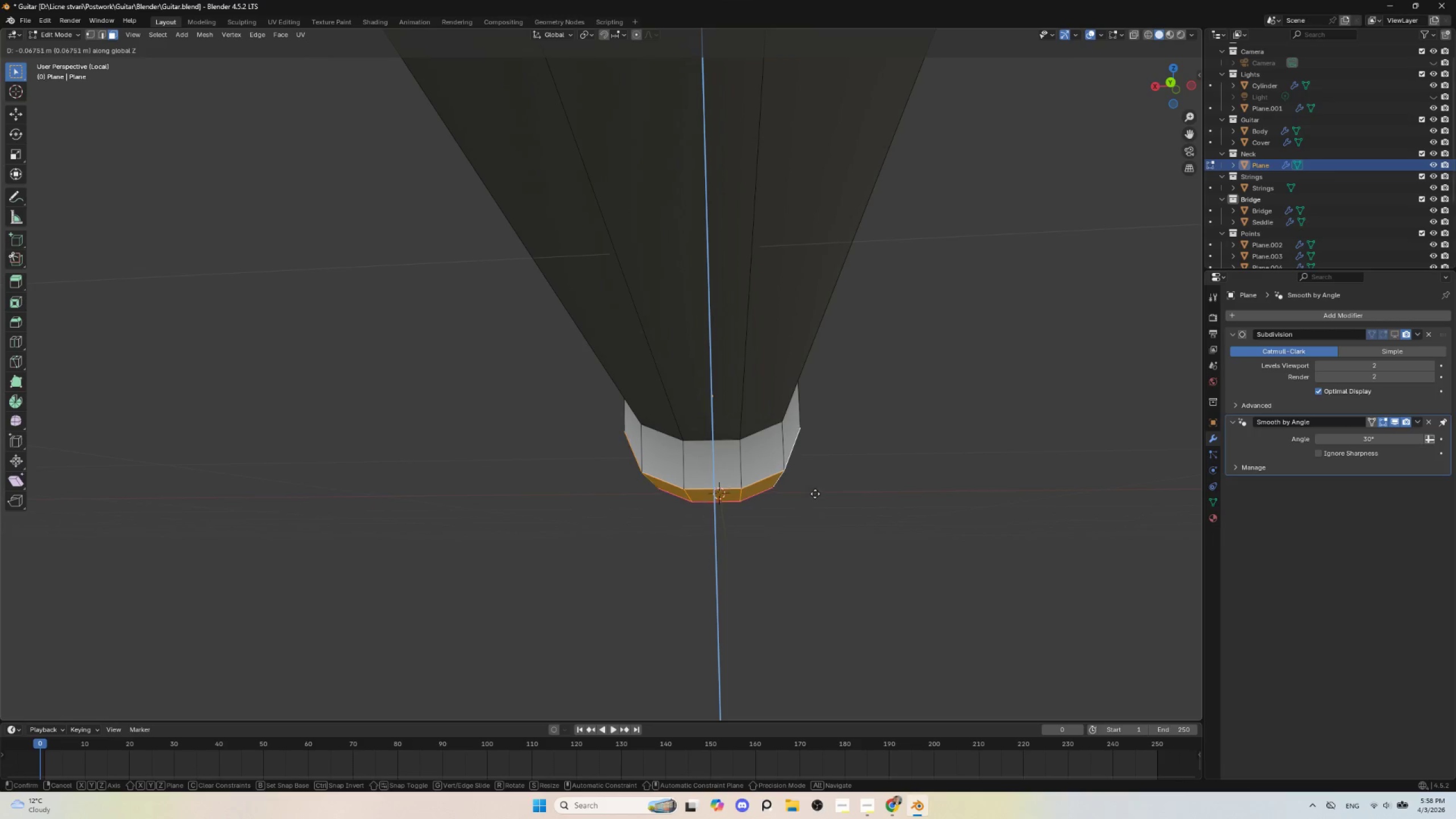 
left_click([816, 473])
 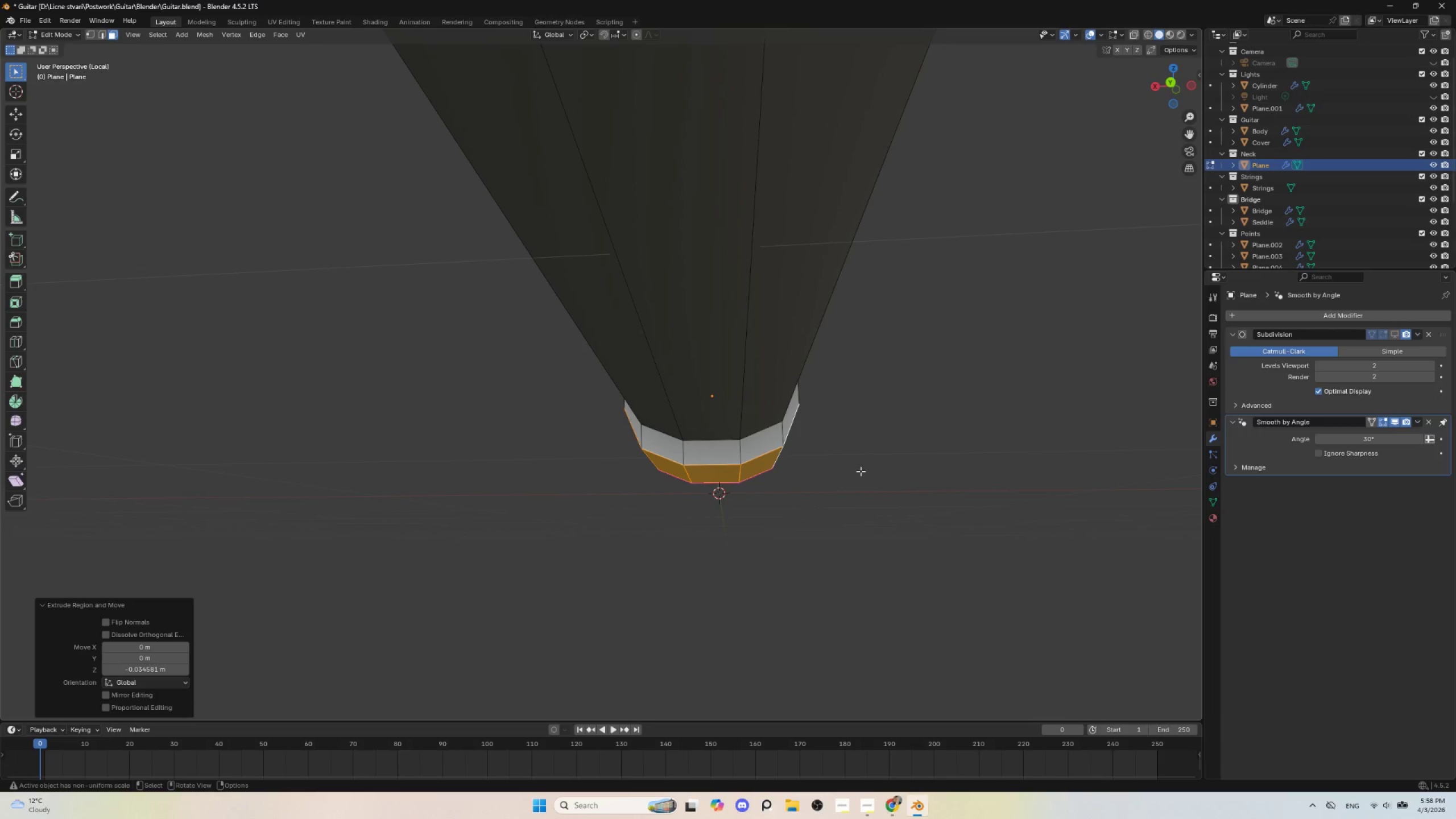 
type(sz0)
 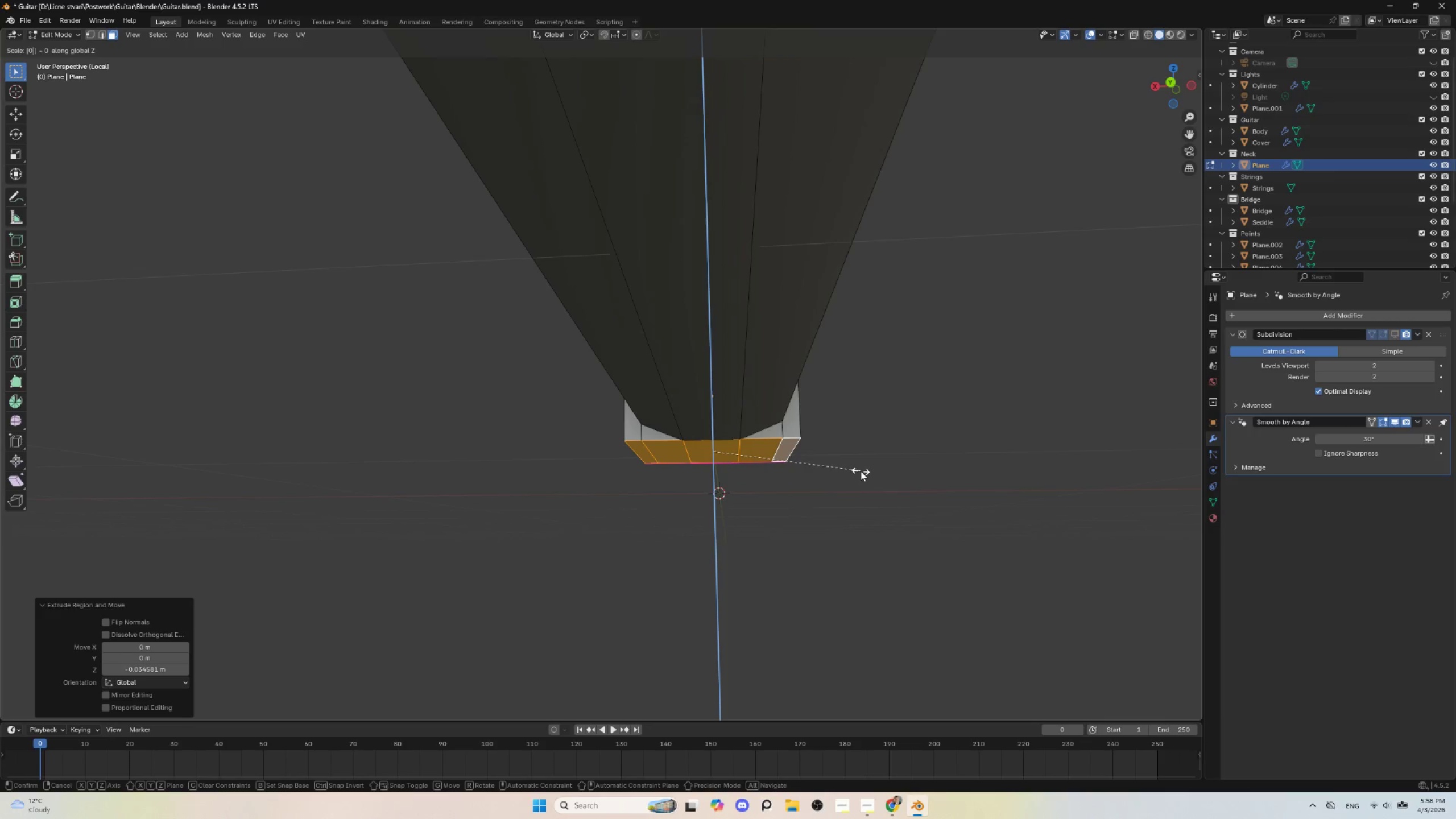 
left_click([861, 471])
 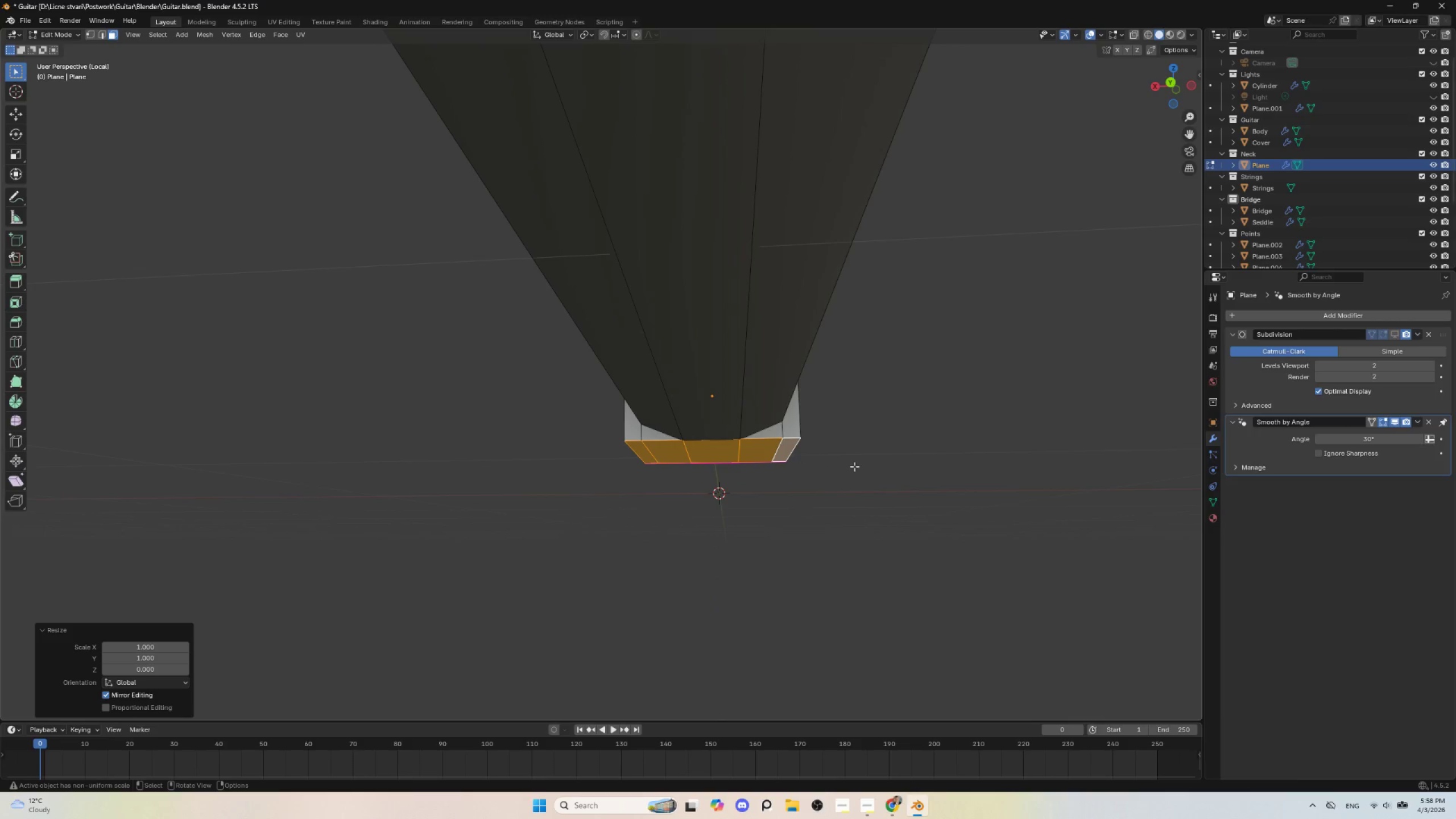 
type(gz)
 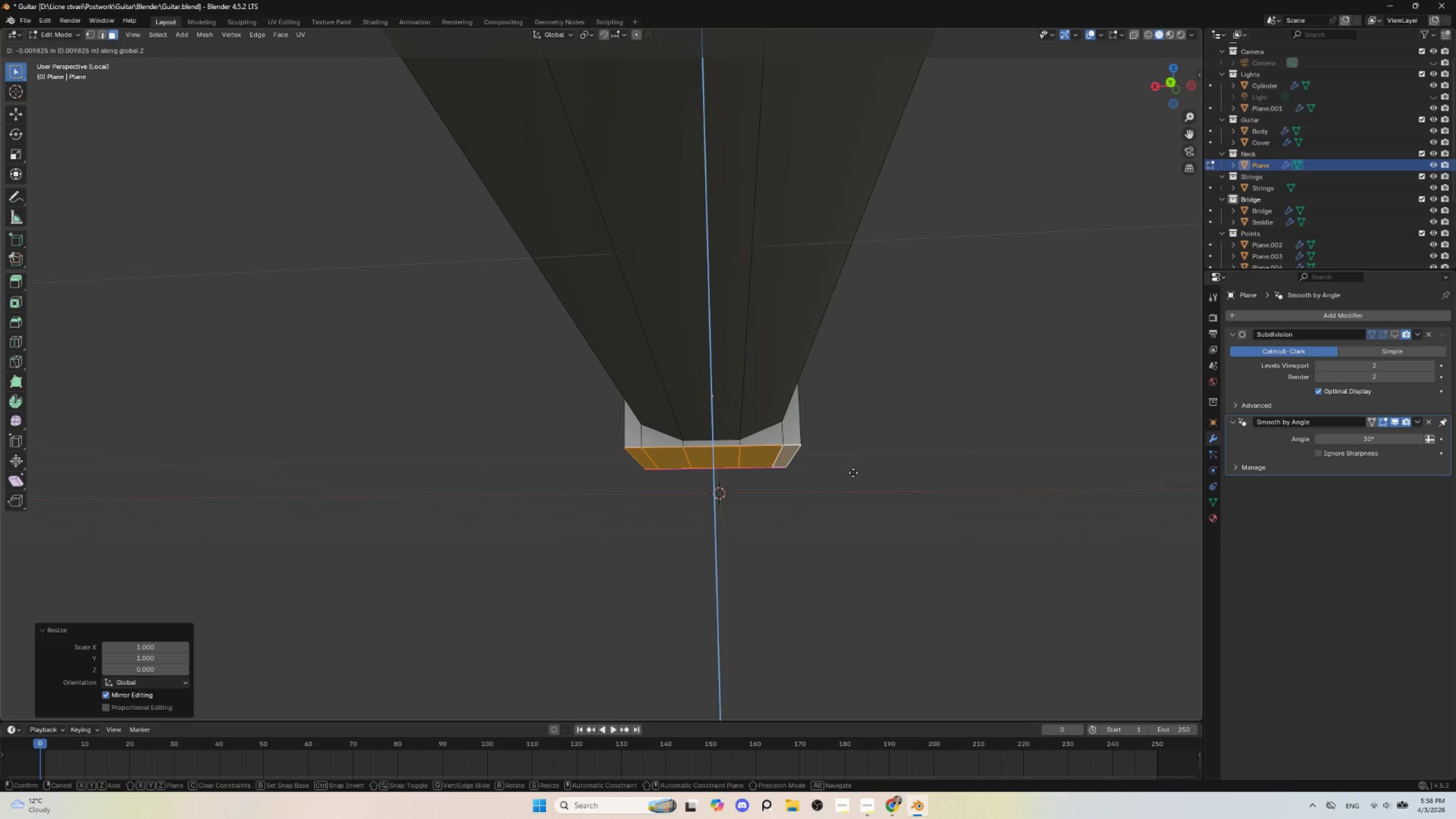 
left_click([853, 473])
 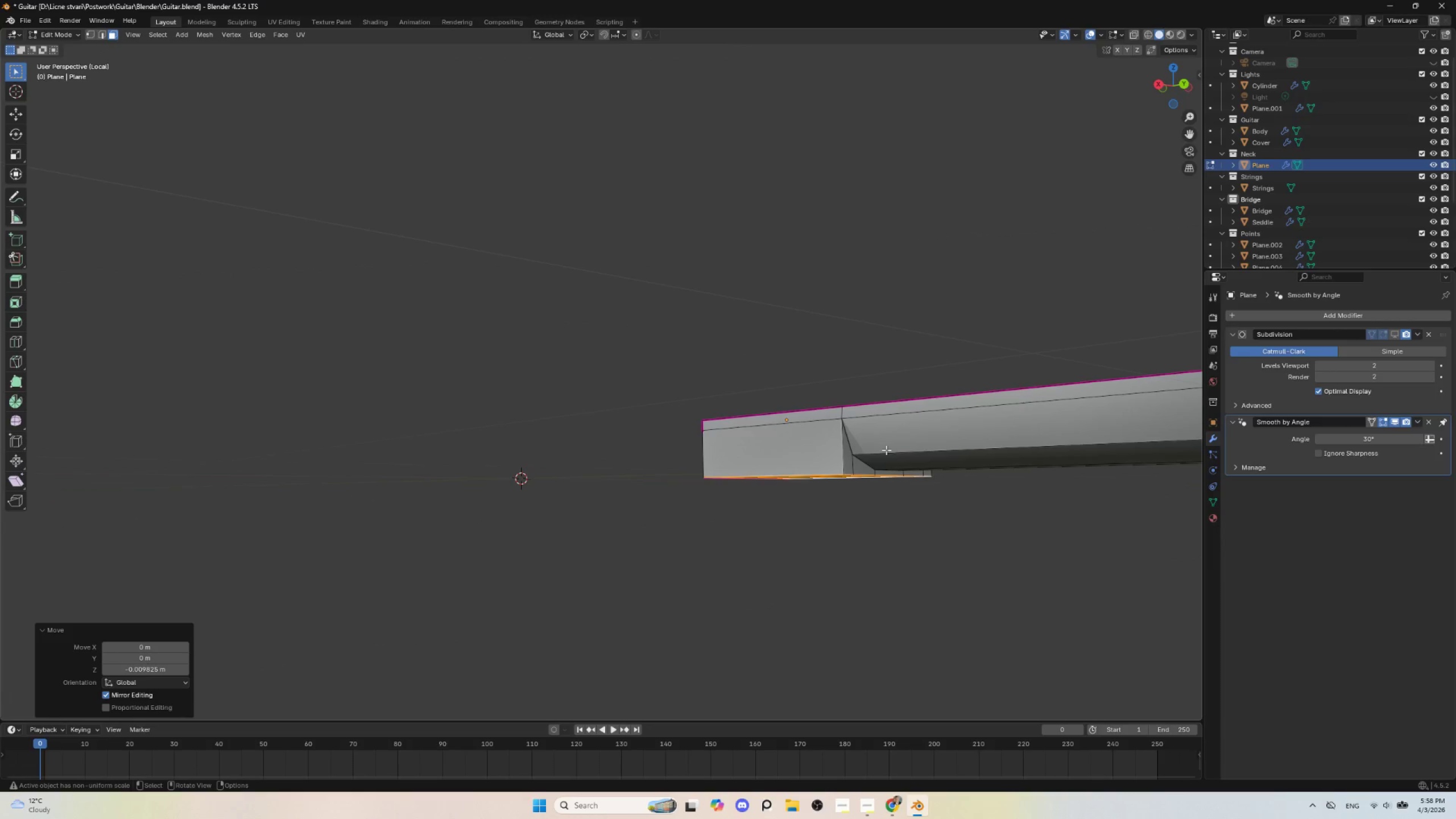 
wait(5.69)
 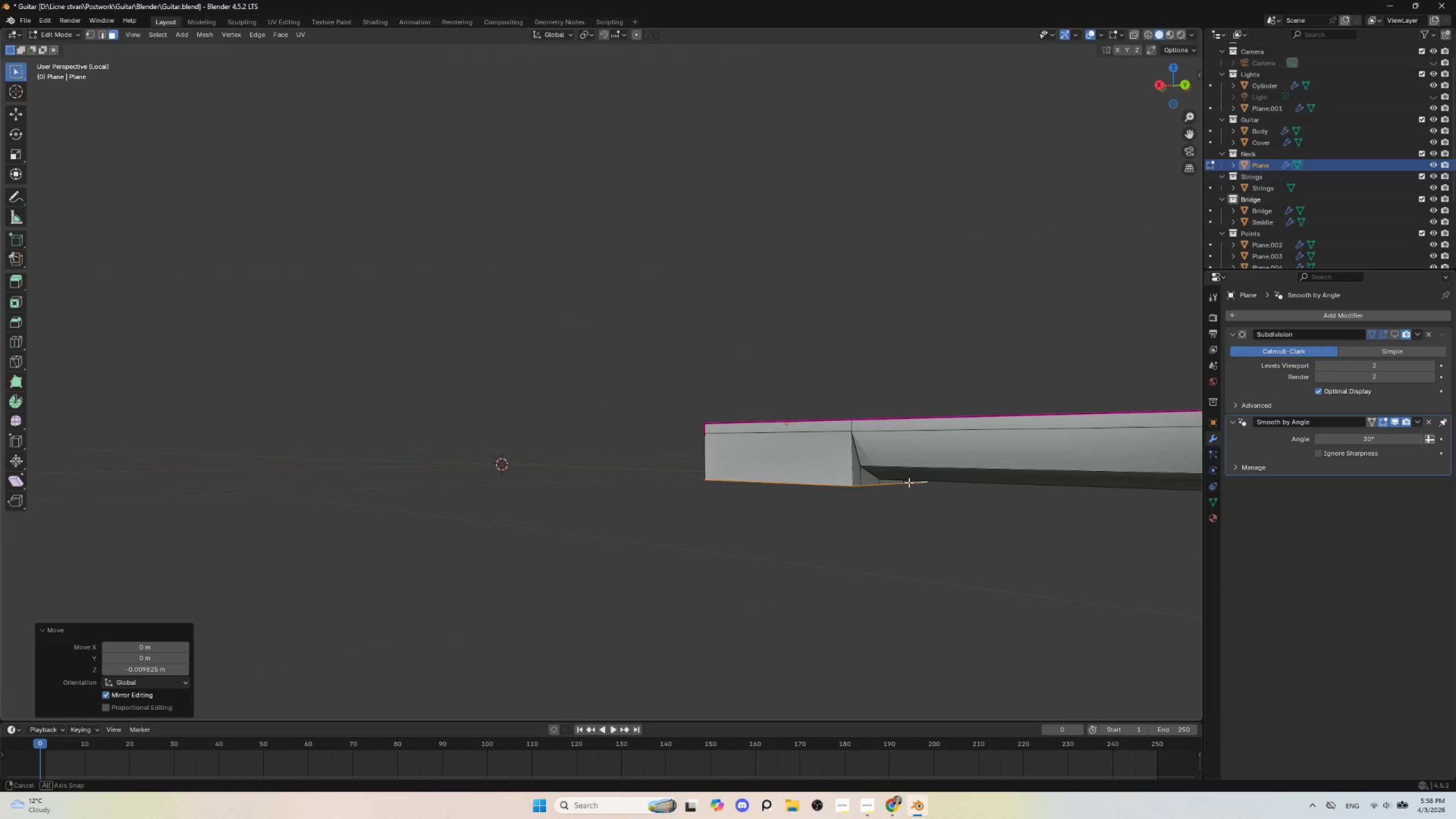 
key(Alt+AltLeft)
 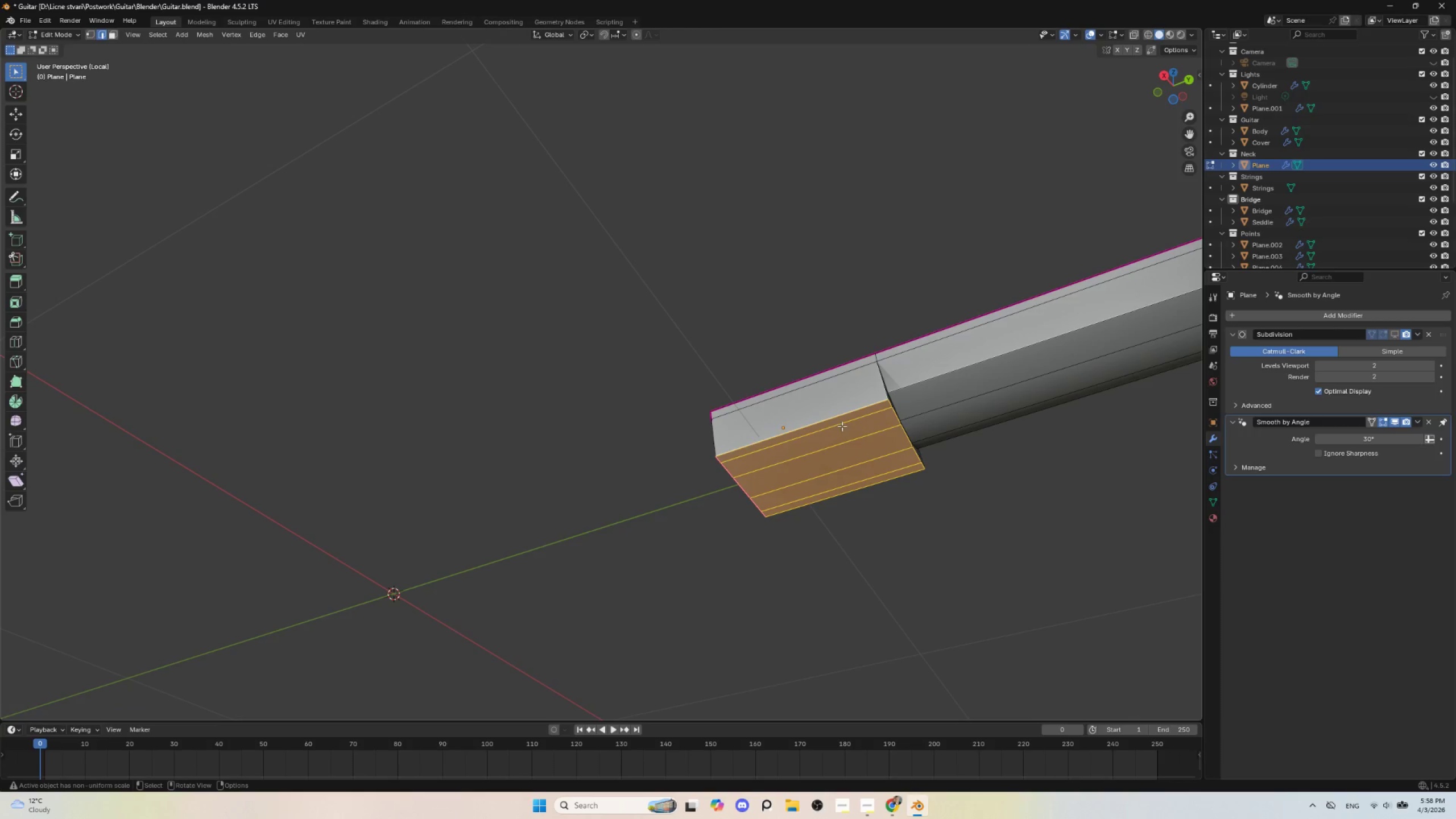 
left_click([890, 403])
 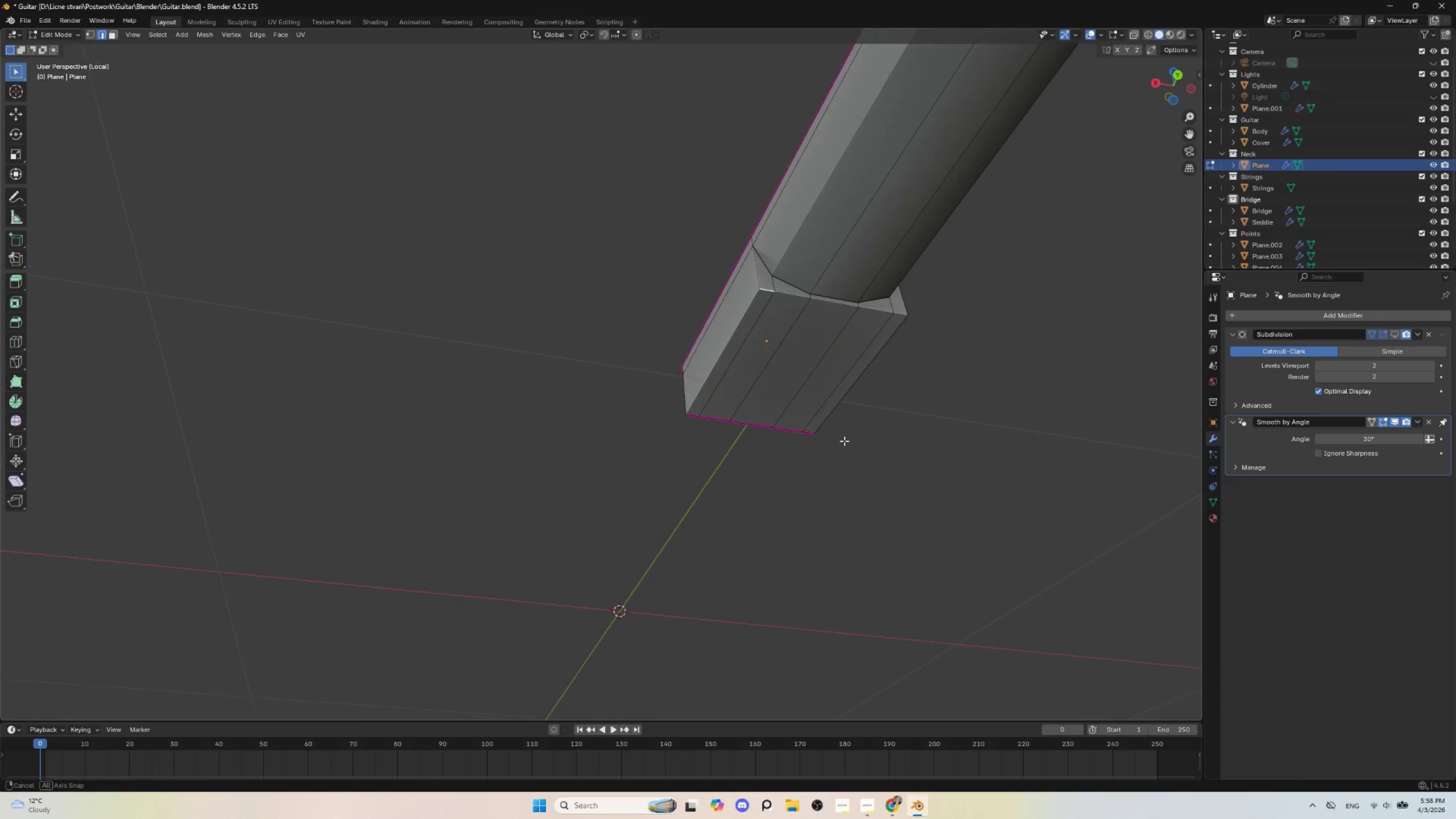 
hold_key(key=ControlLeft, duration=0.78)
left_click([905, 313])
 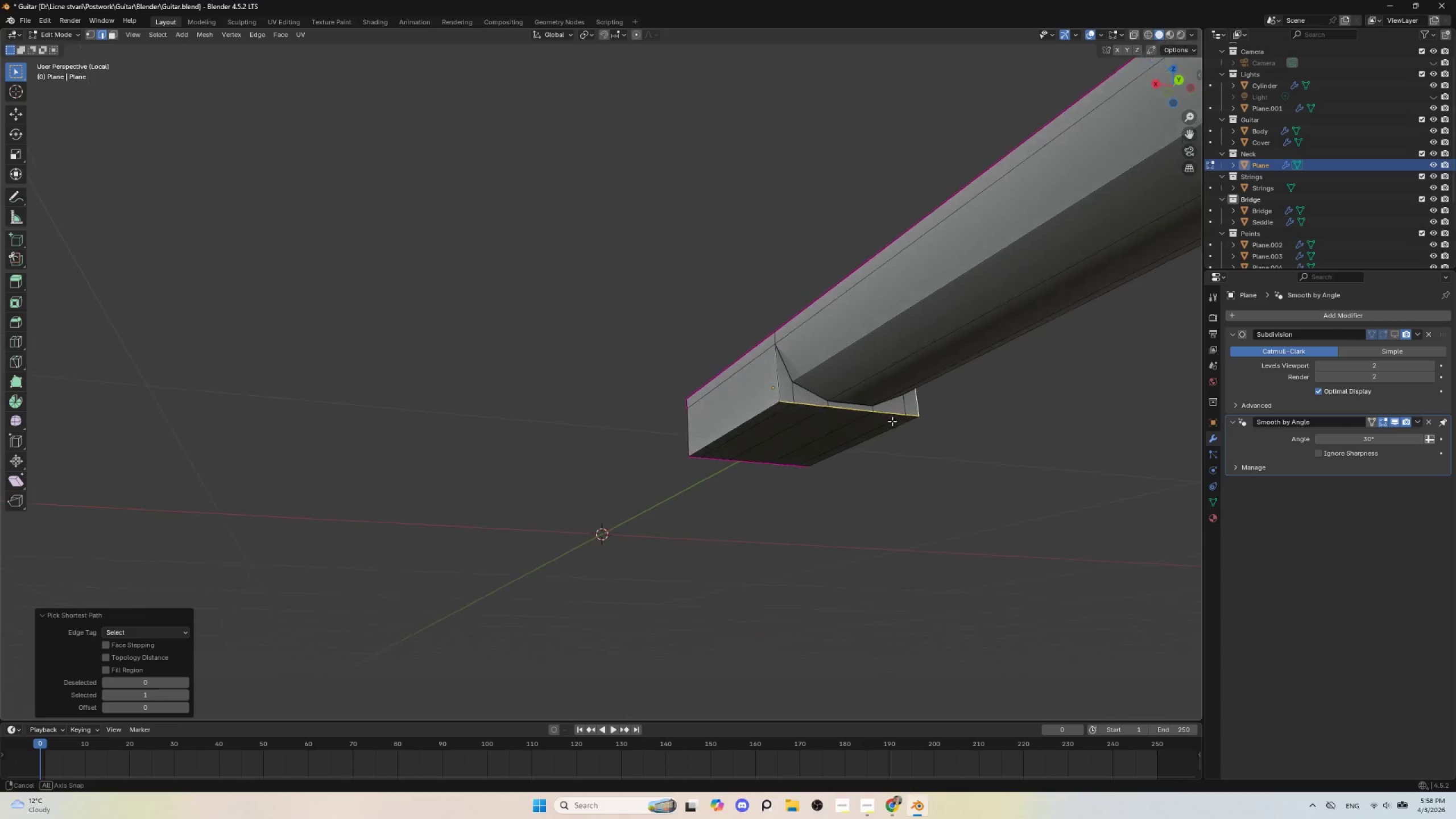 
hold_key(key=ShiftLeft, duration=0.69)
left_click([747, 391])
 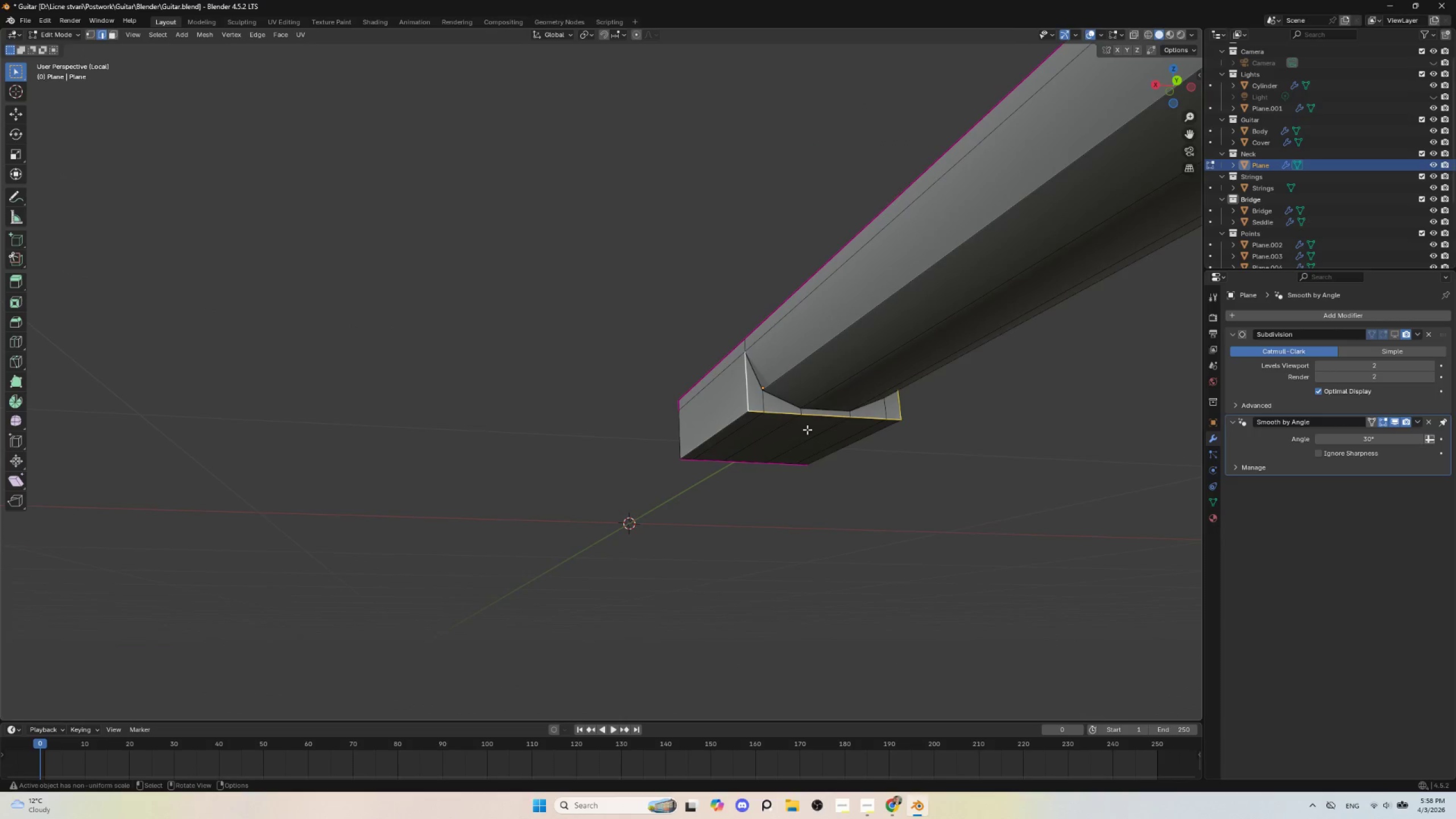 
hold_key(key=ShiftLeft, duration=3.97)
 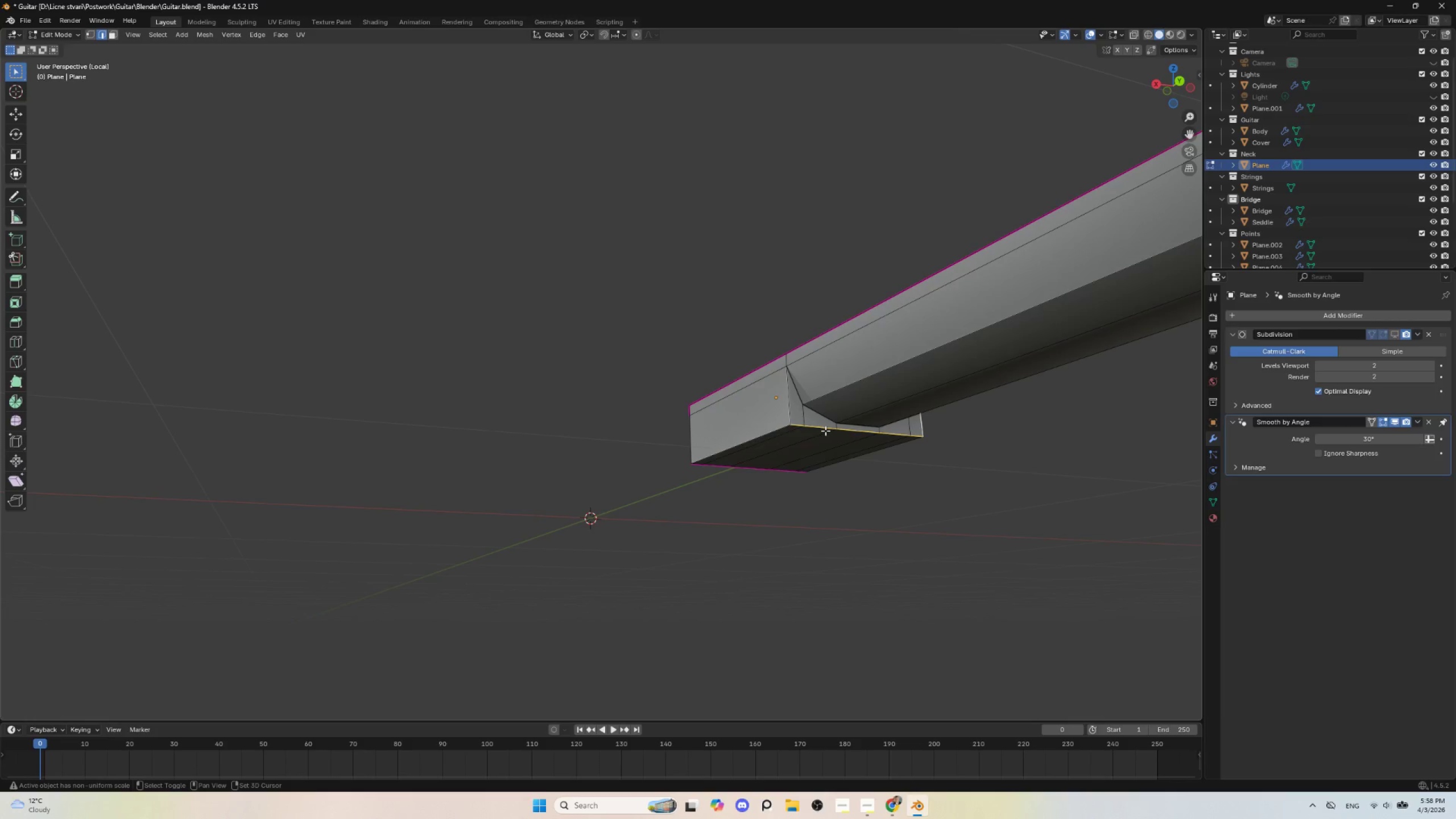 
hold_key(key=ShiftLeft, duration=0.41)
left_click([789, 412])
 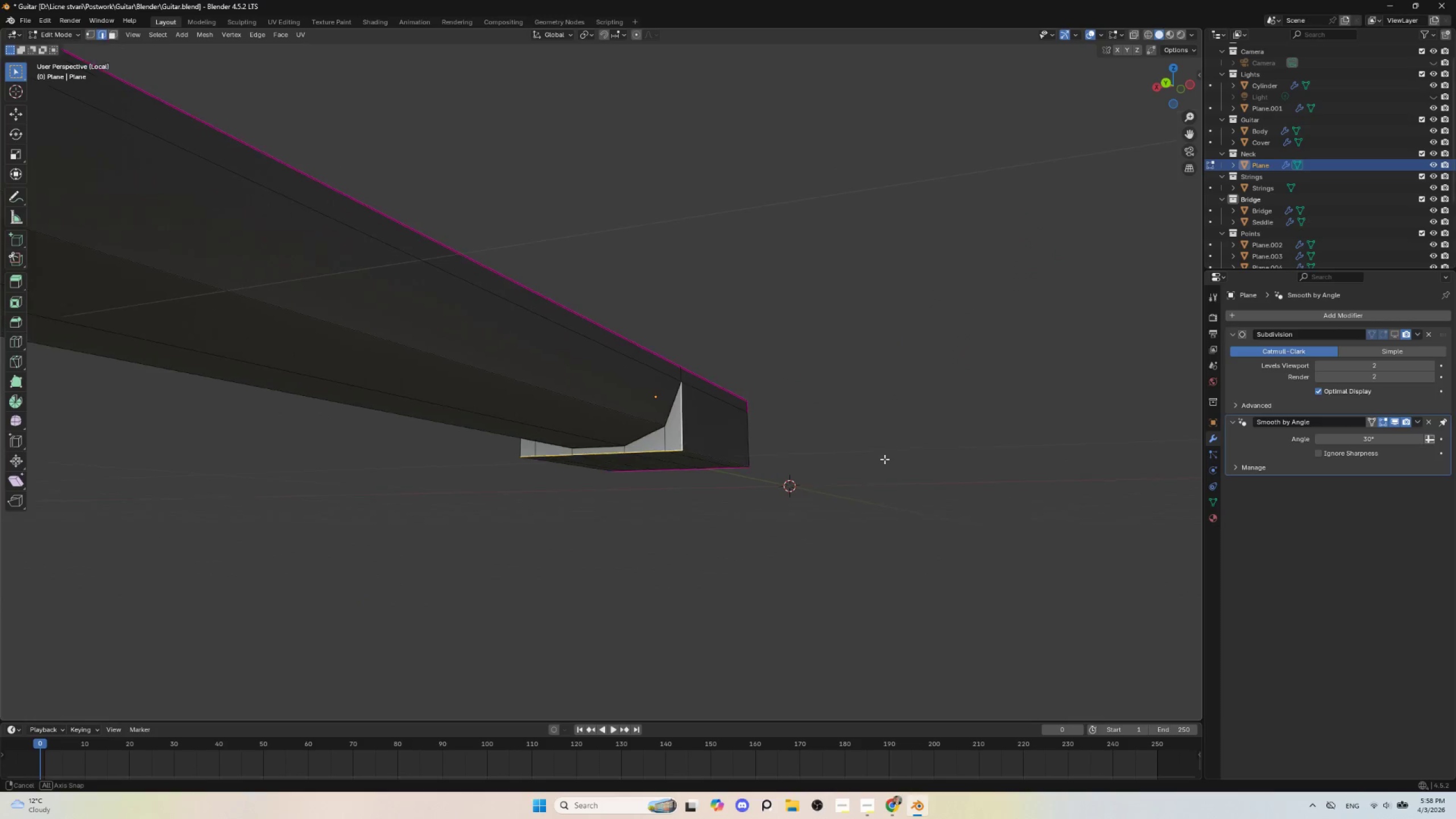 
hold_key(key=ShiftLeft, duration=0.83)
left_click([682, 419])
 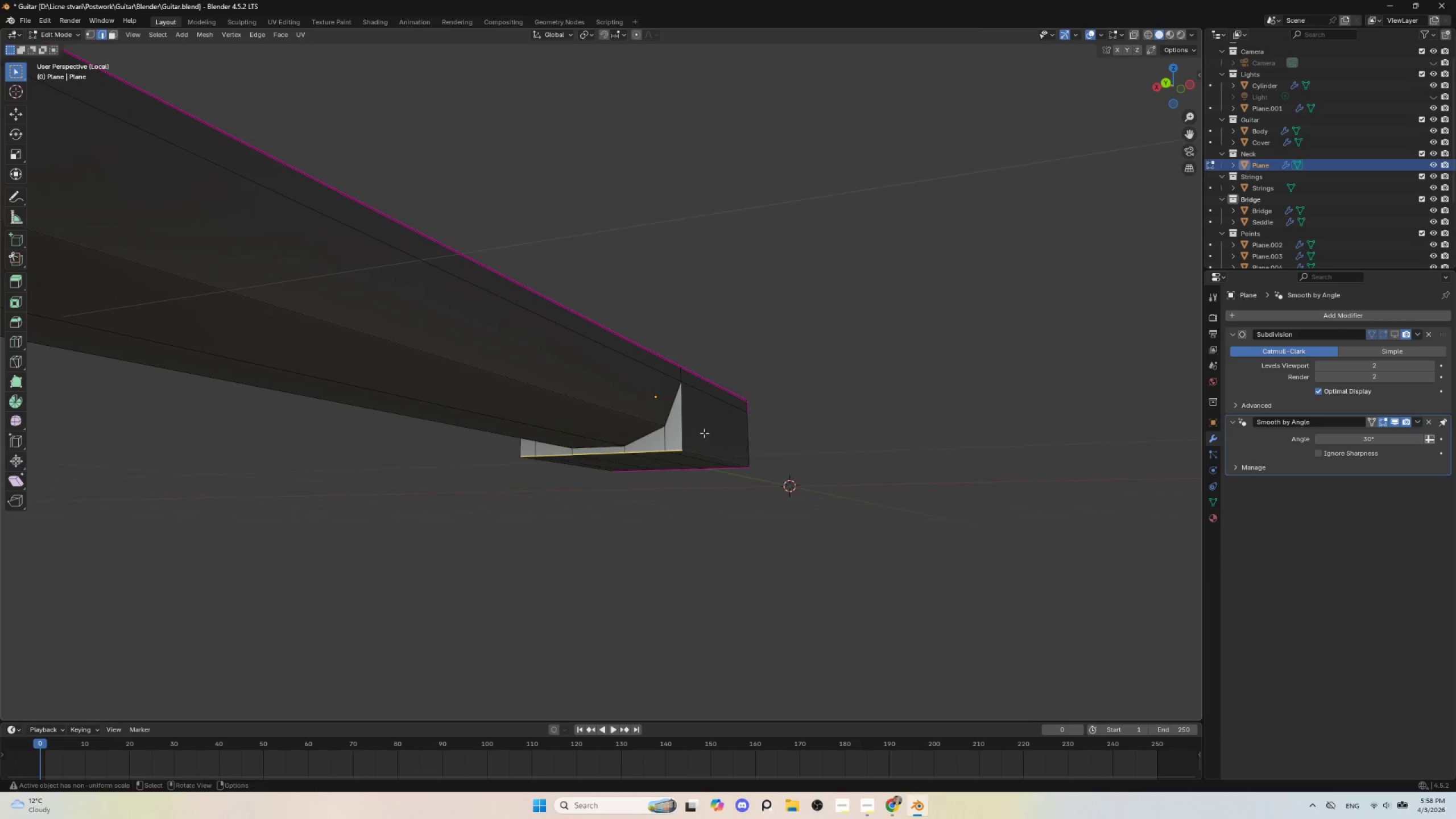 
hold_key(key=ShiftLeft, duration=7.67)
 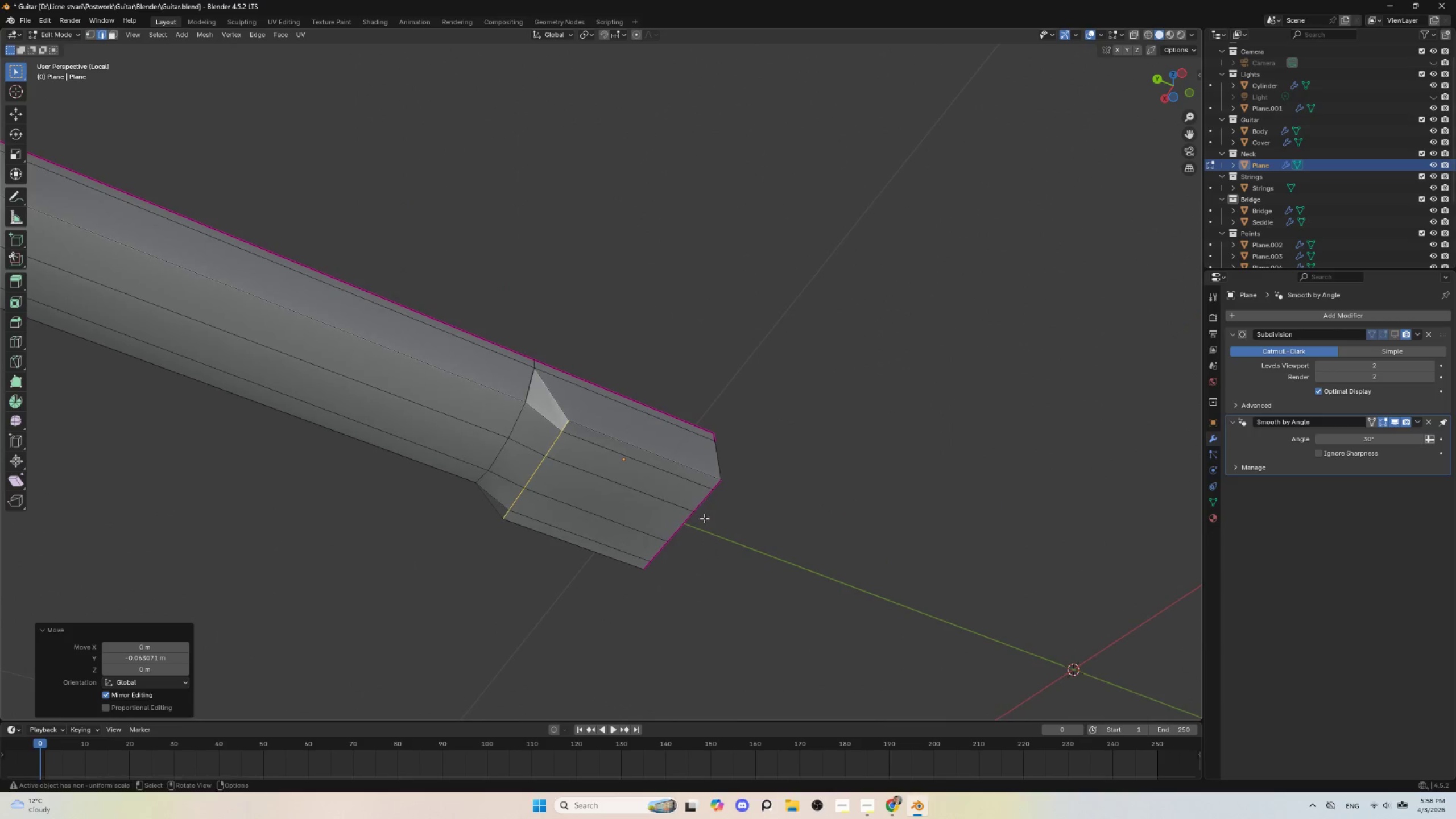 
type(gy)
 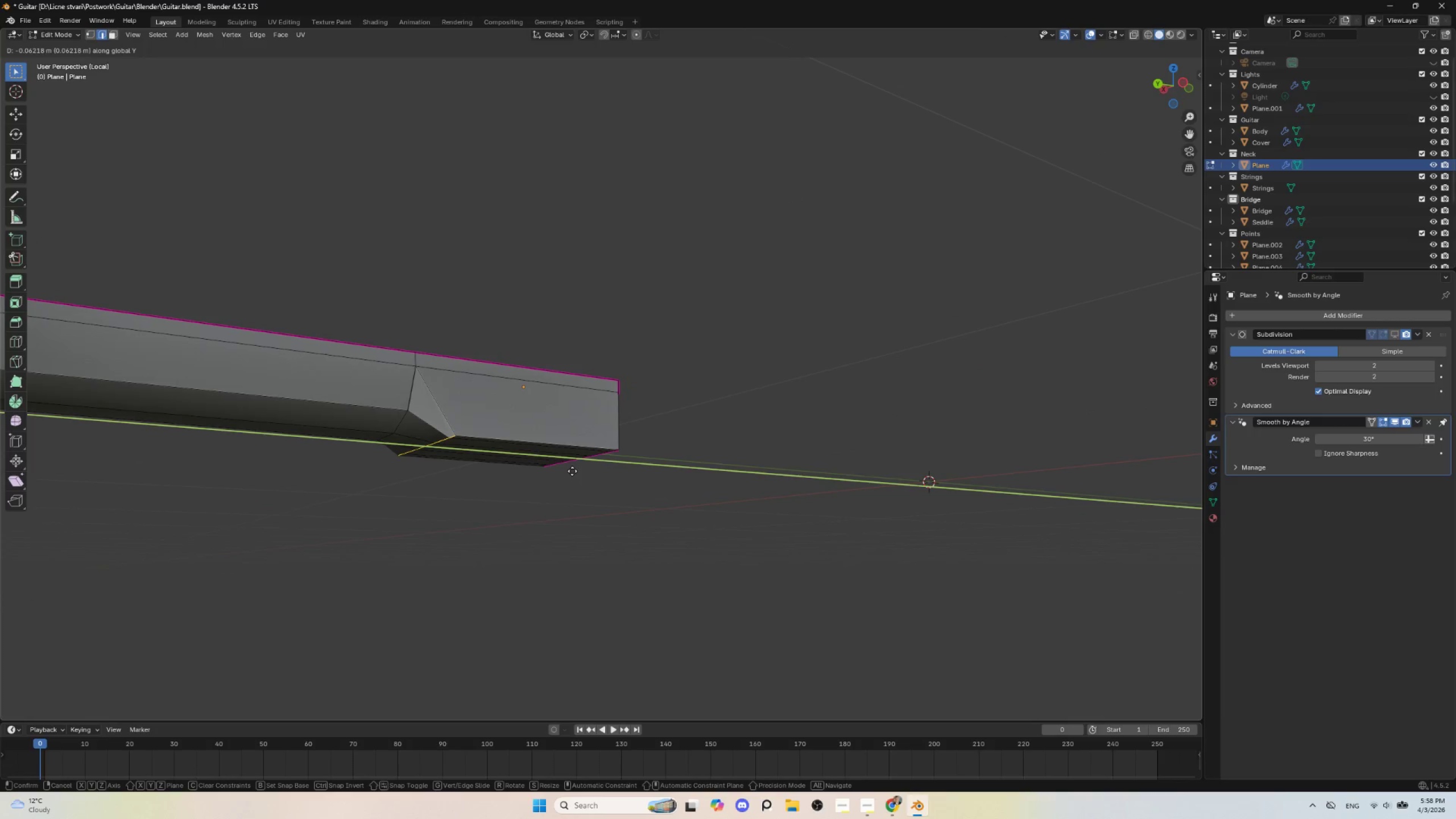 
left_click([572, 471])
 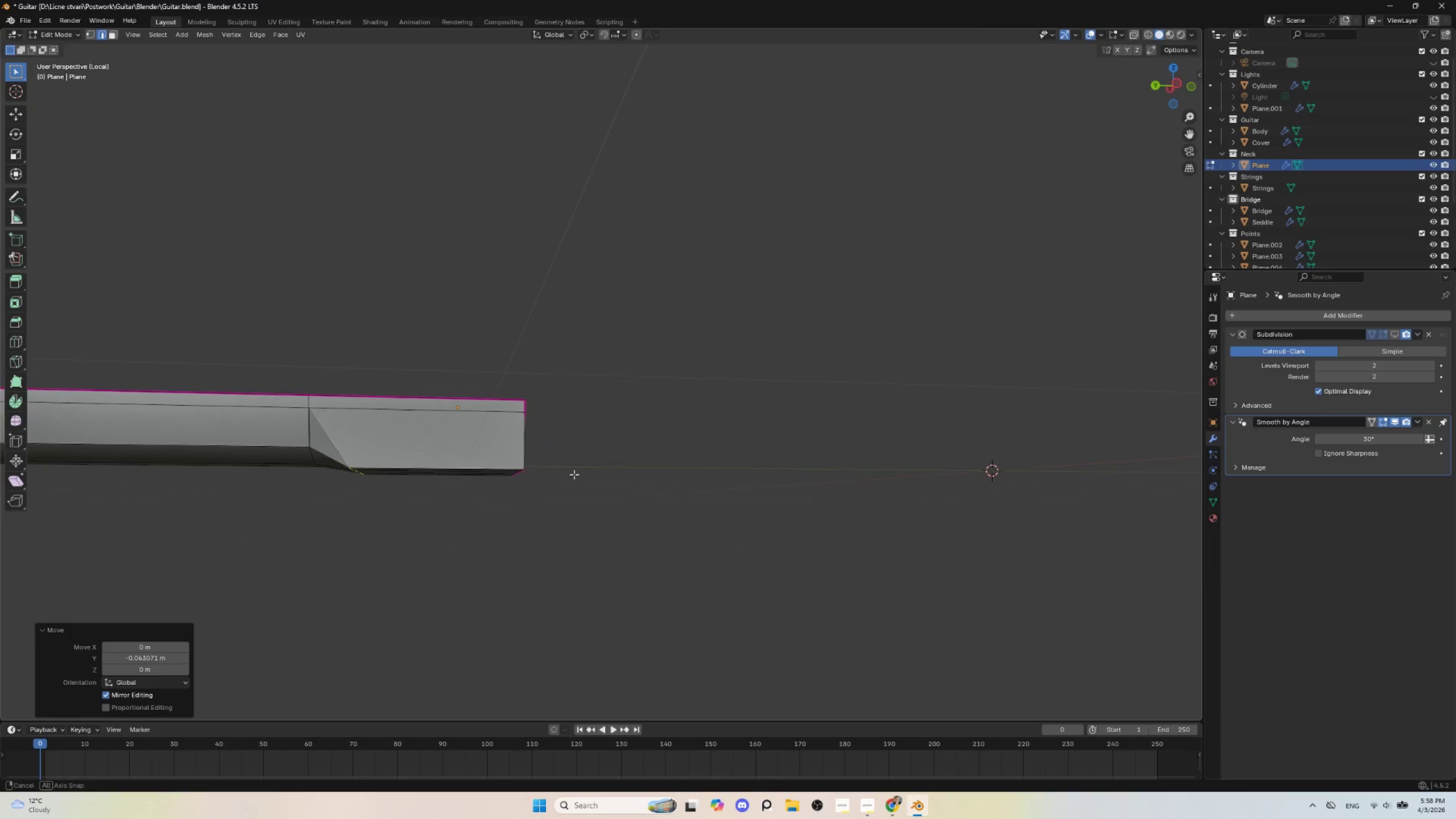 
hold_key(key=AltLeft, duration=0.44)
 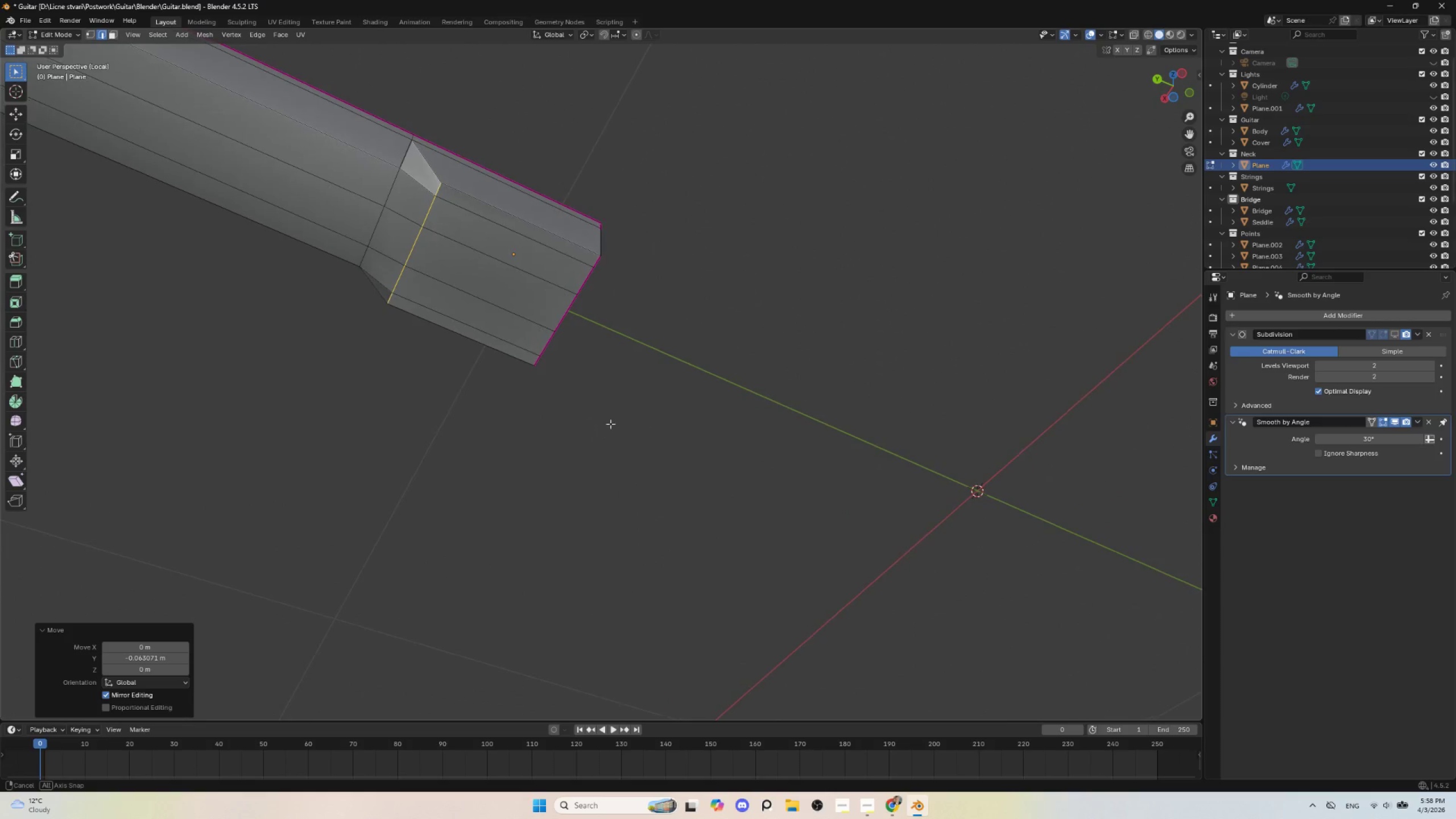 
hold_key(key=ShiftLeft, duration=0.48)
 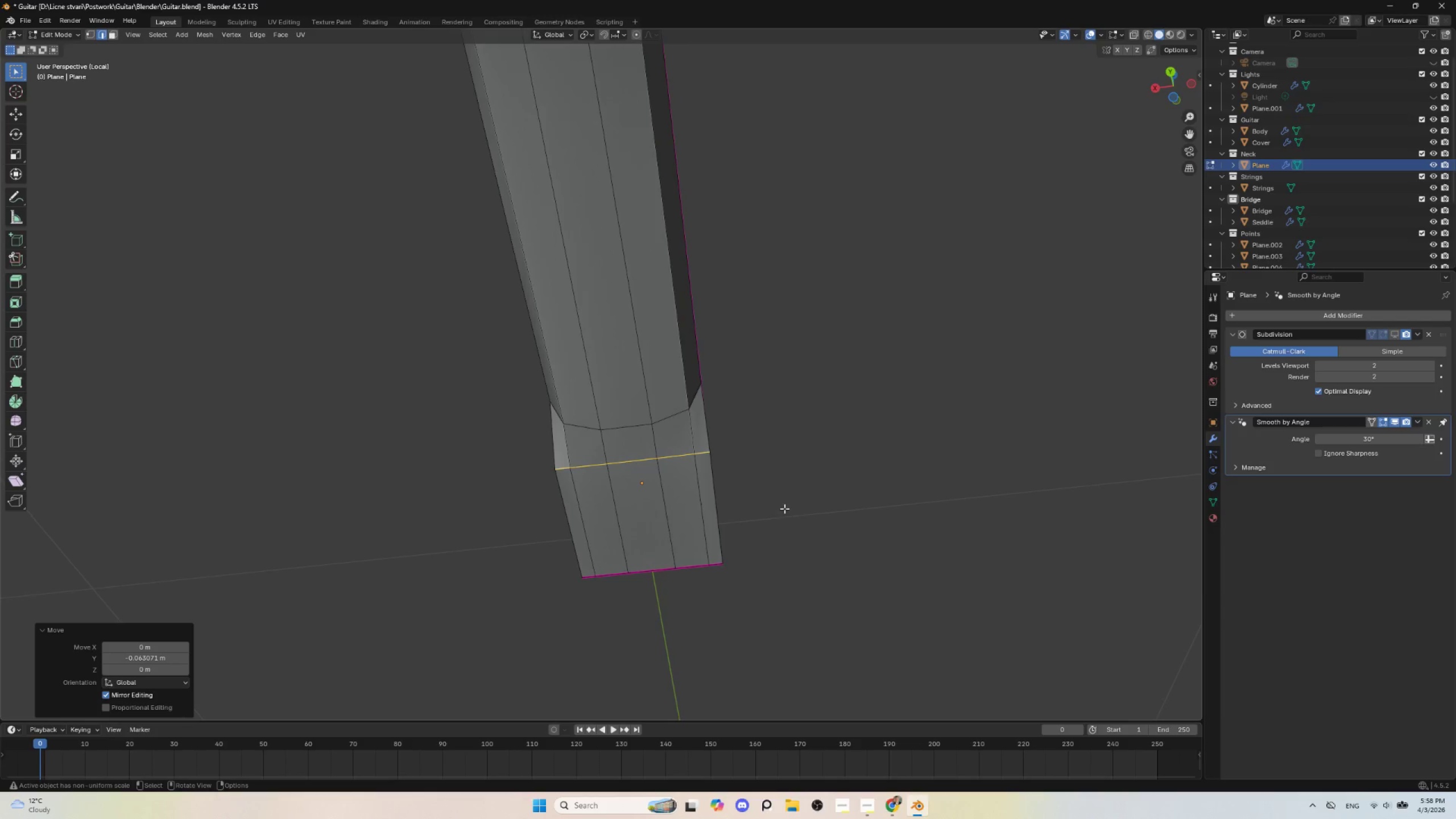 
scroll: coordinate [773, 528], scroll_direction: up, amount: 2.0
 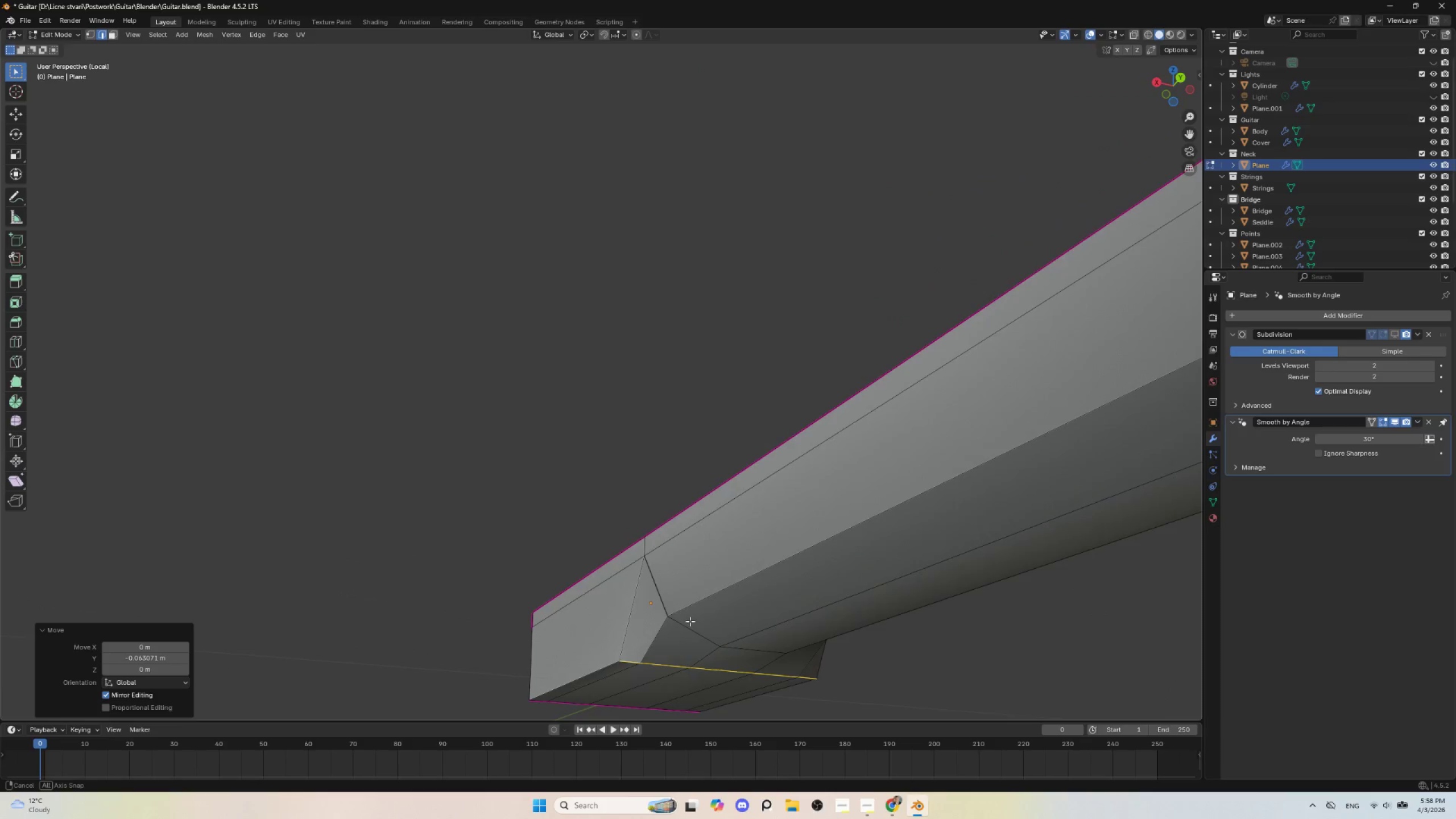 
hold_key(key=AltLeft, duration=0.81)
 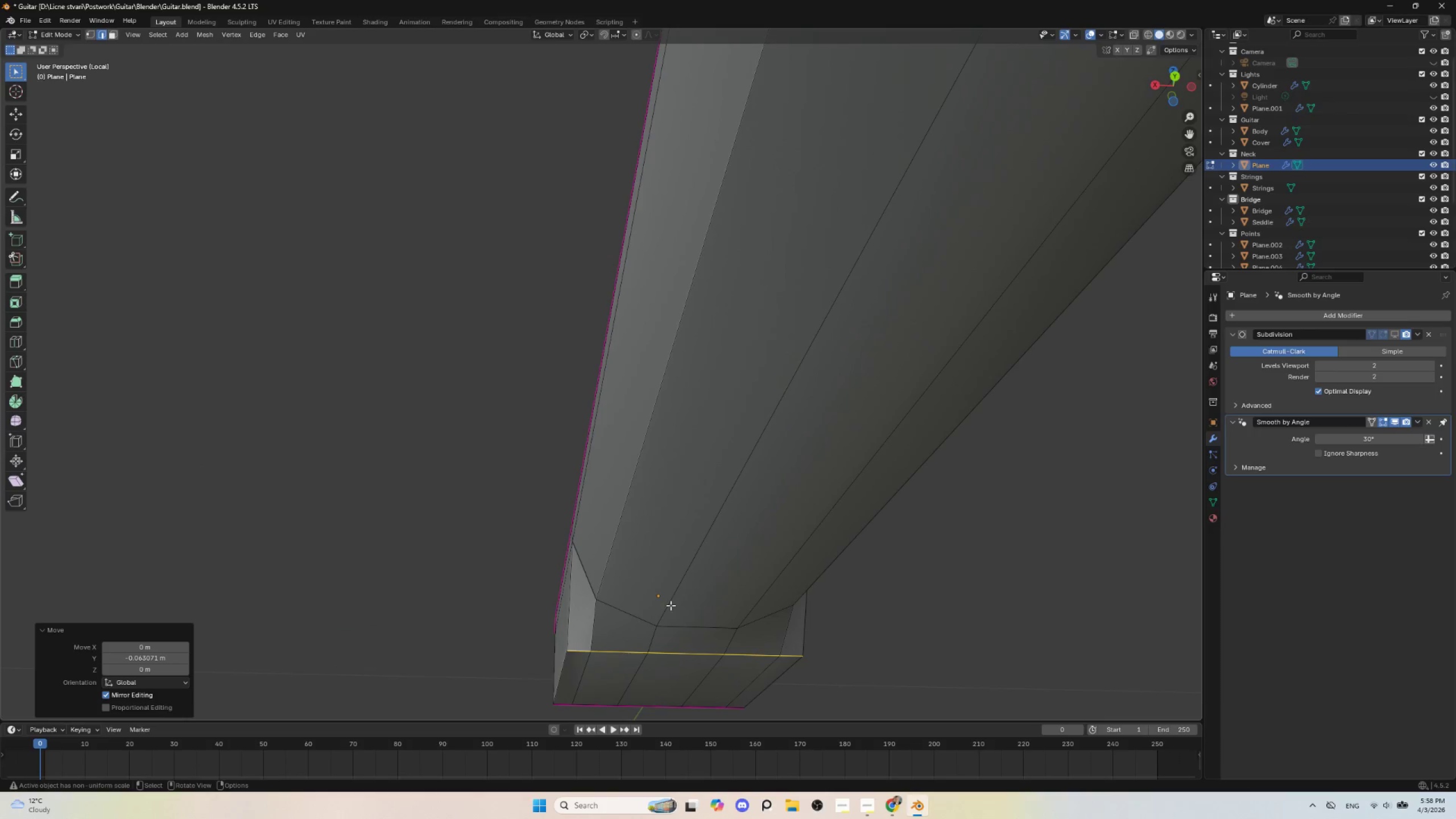 
hold_key(key=ShiftLeft, duration=0.45)
 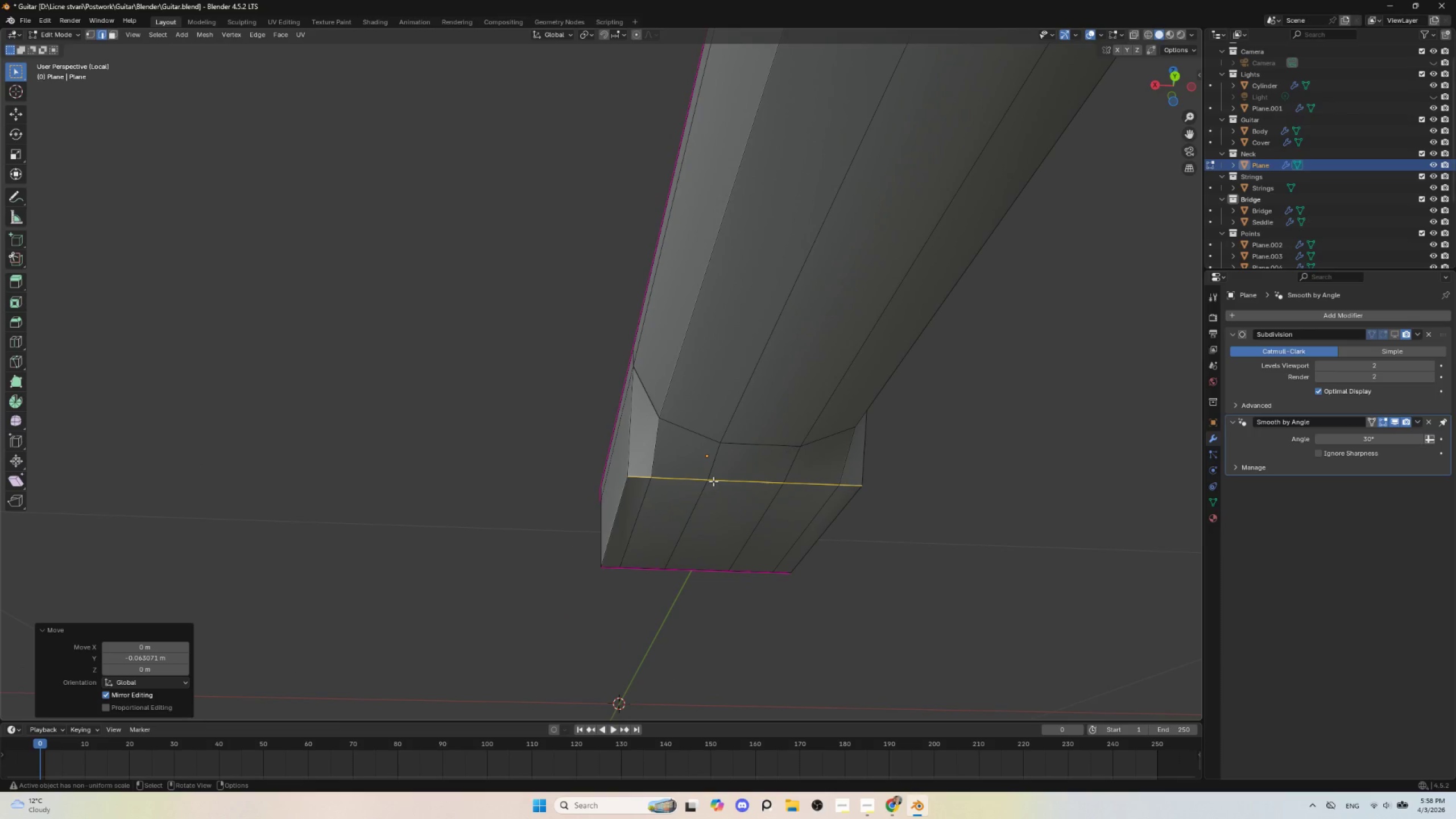 
right_click([713, 481])
 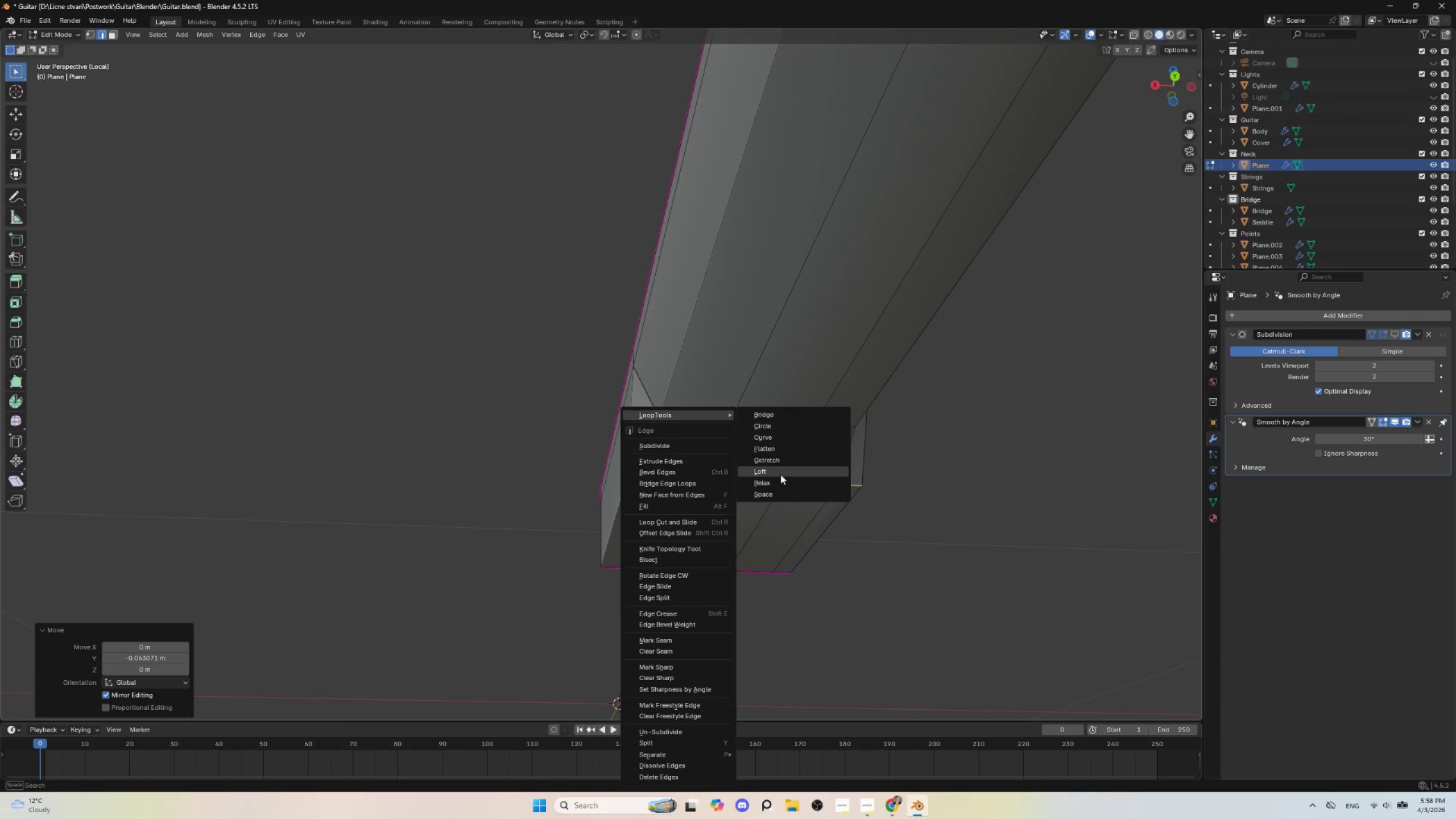 
left_click([779, 496])
 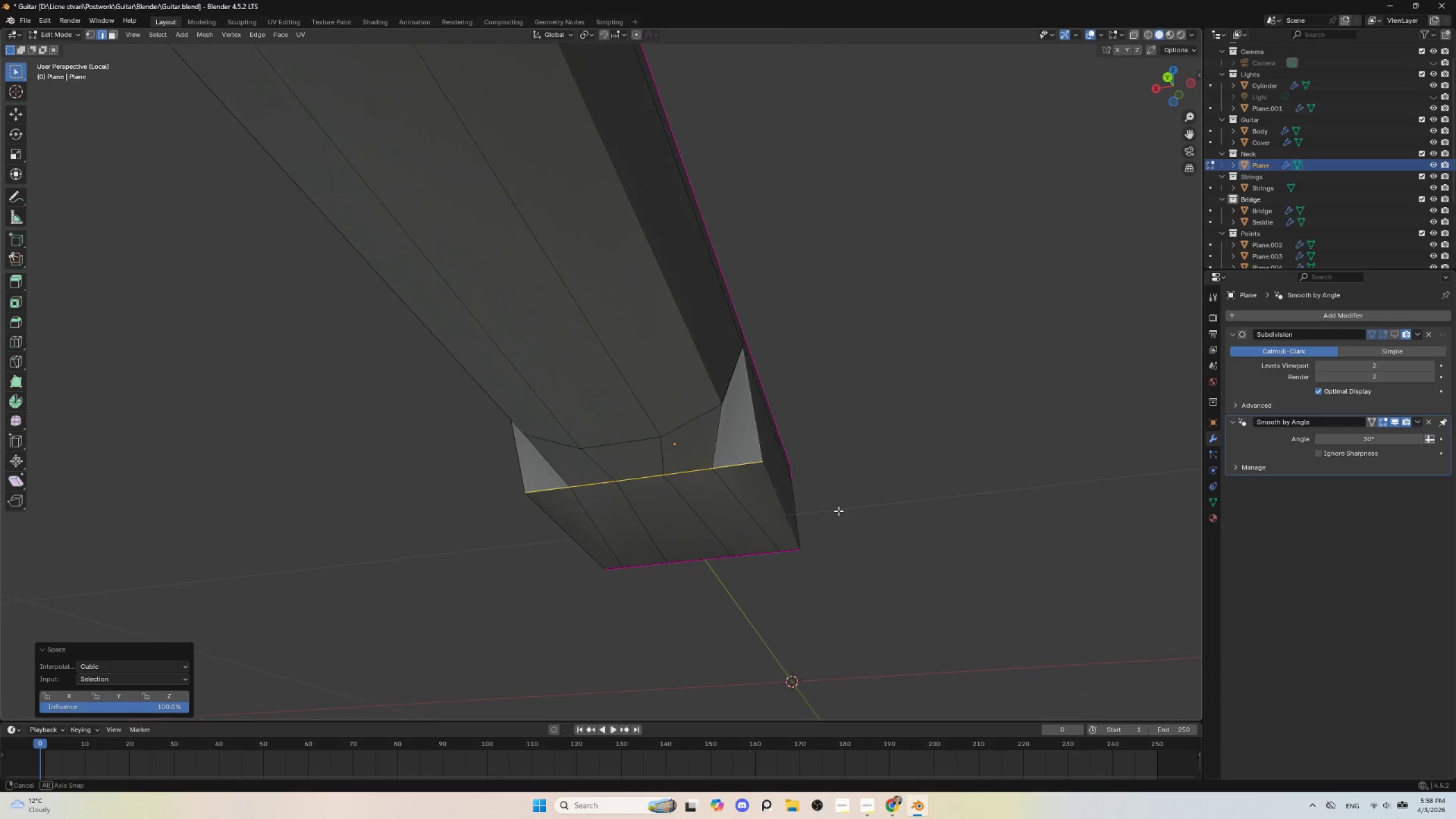 
key(Tab)
 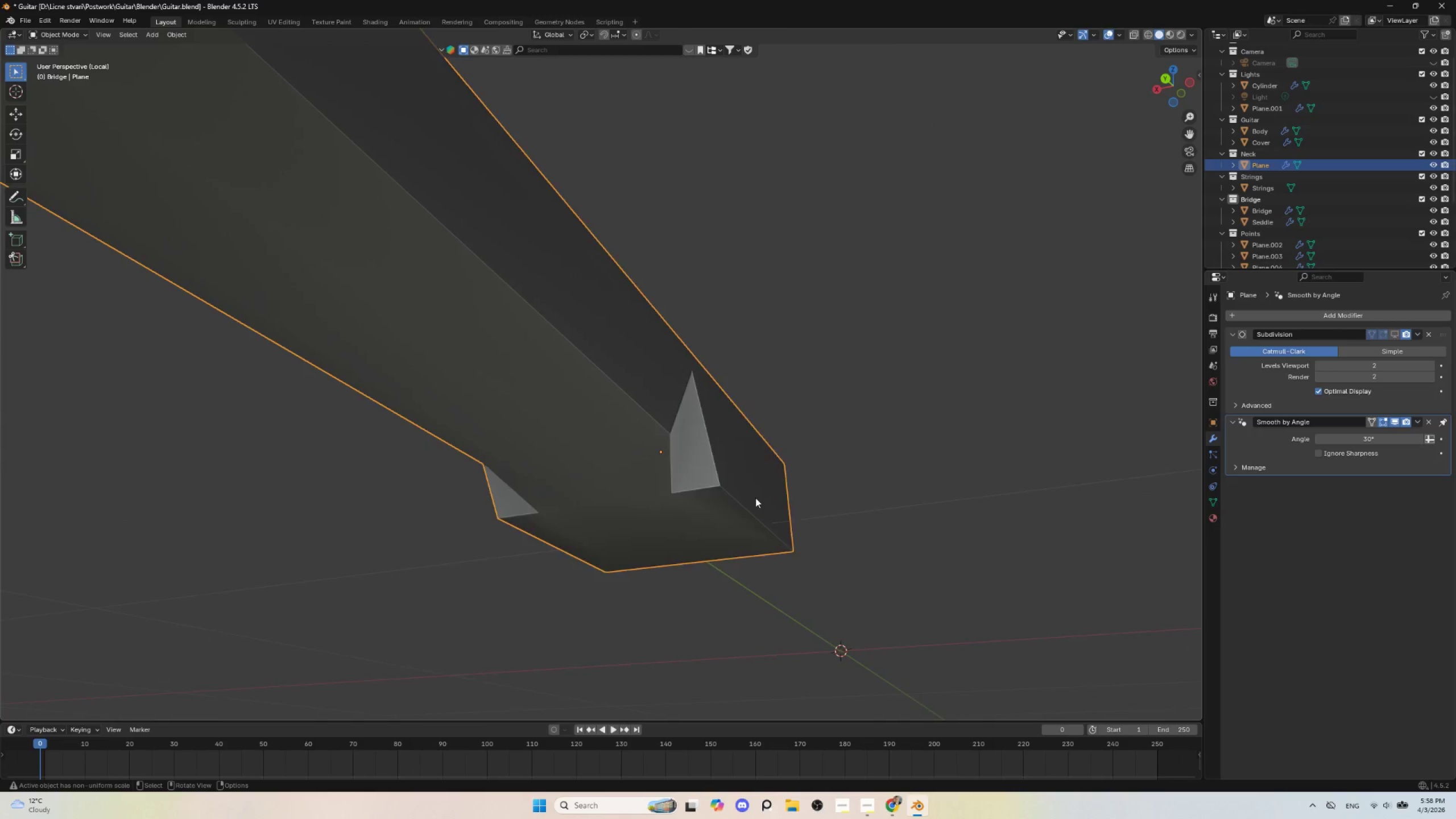 
scroll: coordinate [755, 499], scroll_direction: down, amount: 2.0
 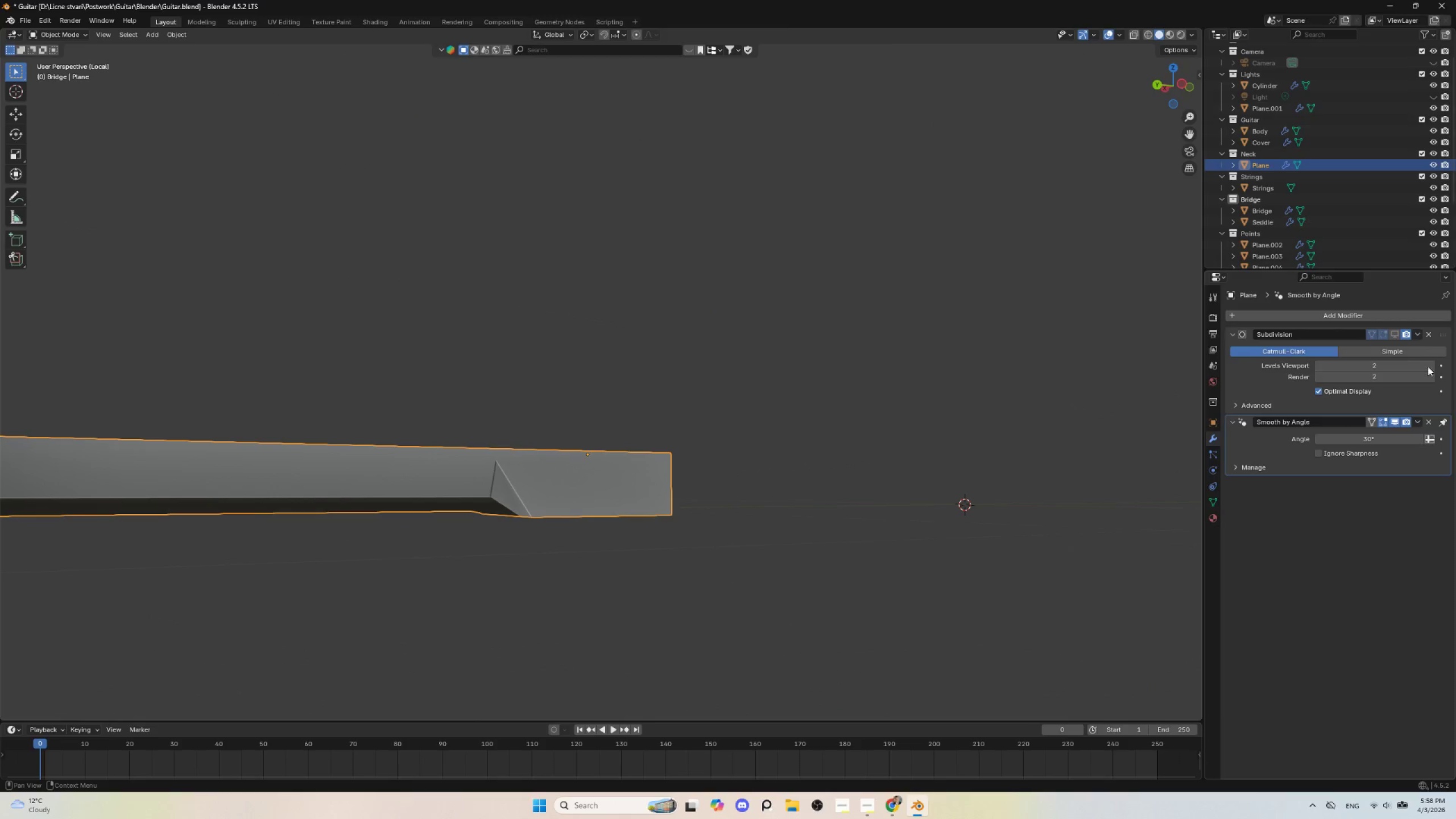 
left_click([1399, 336])
 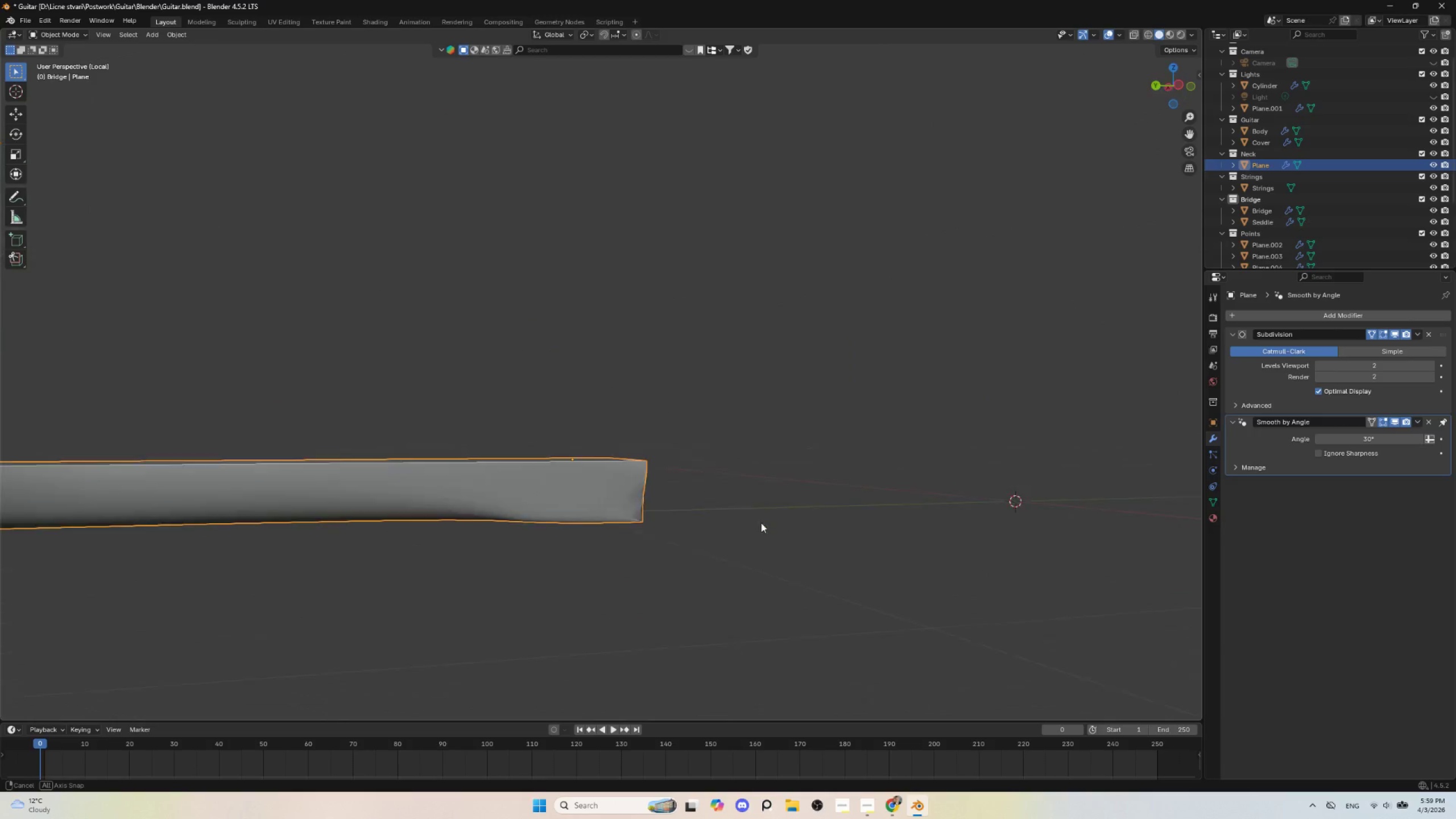 
key(NumpadDivide)
 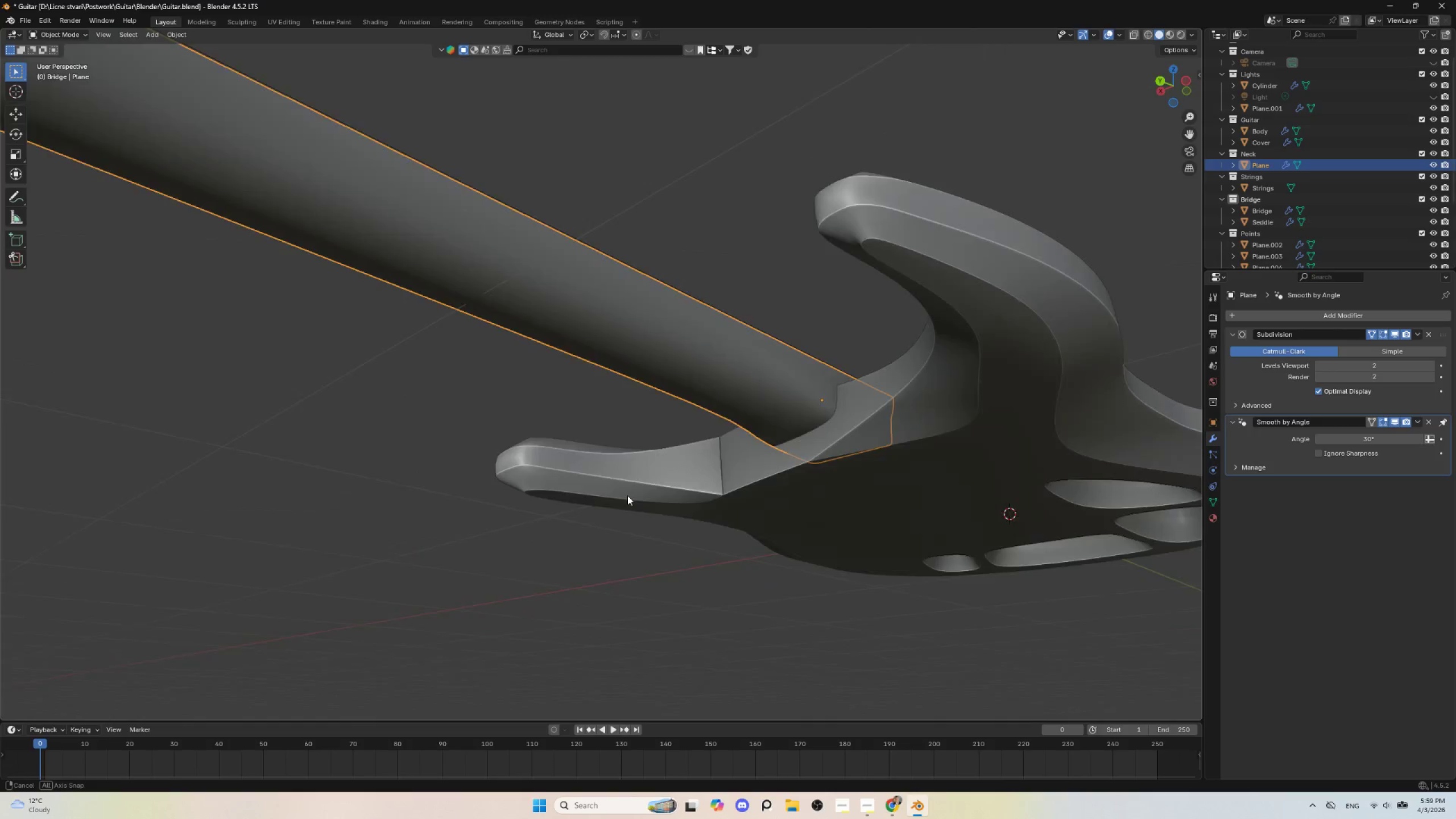 
key(Tab)
 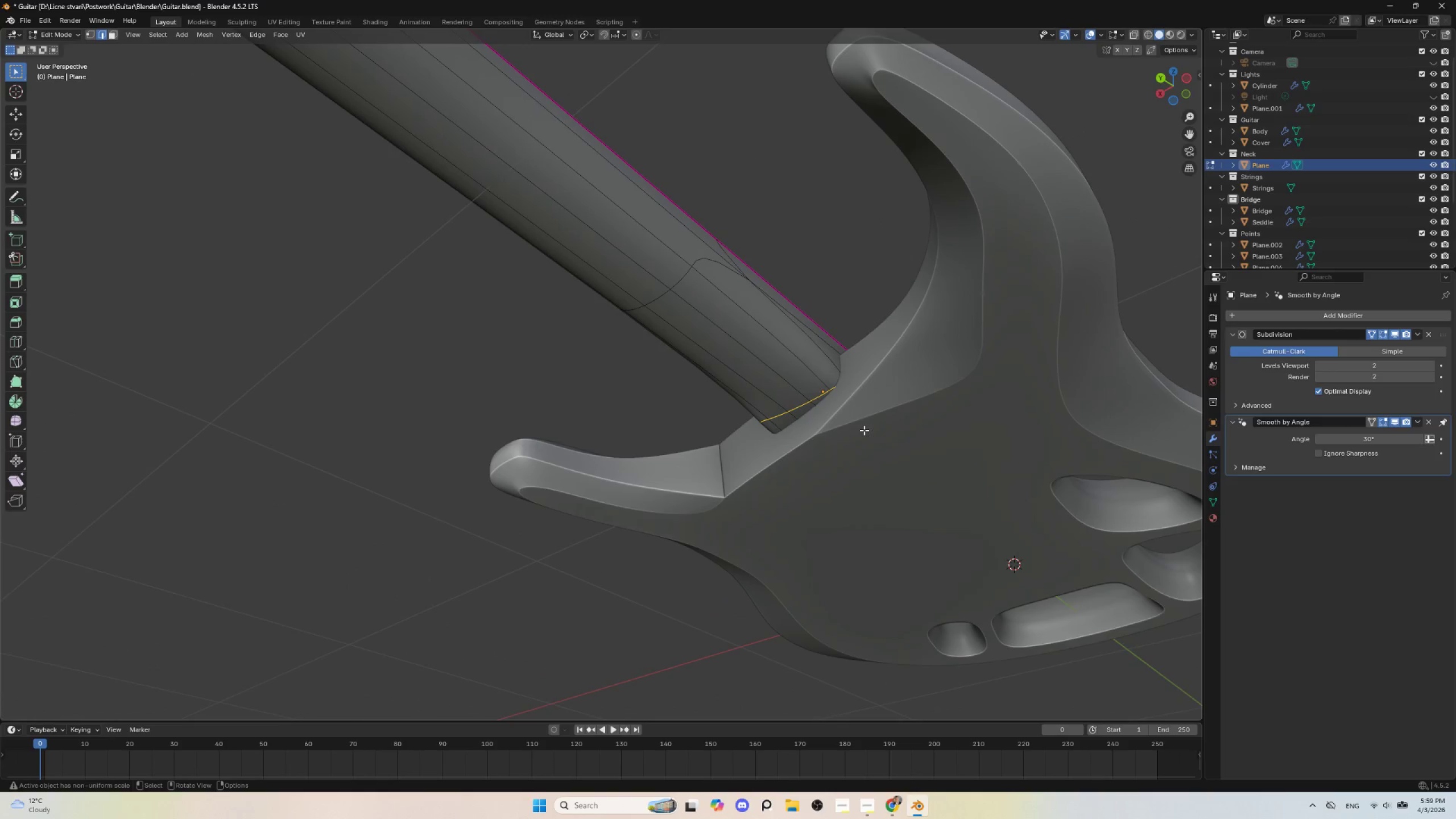 
key(NumpadDivide)
 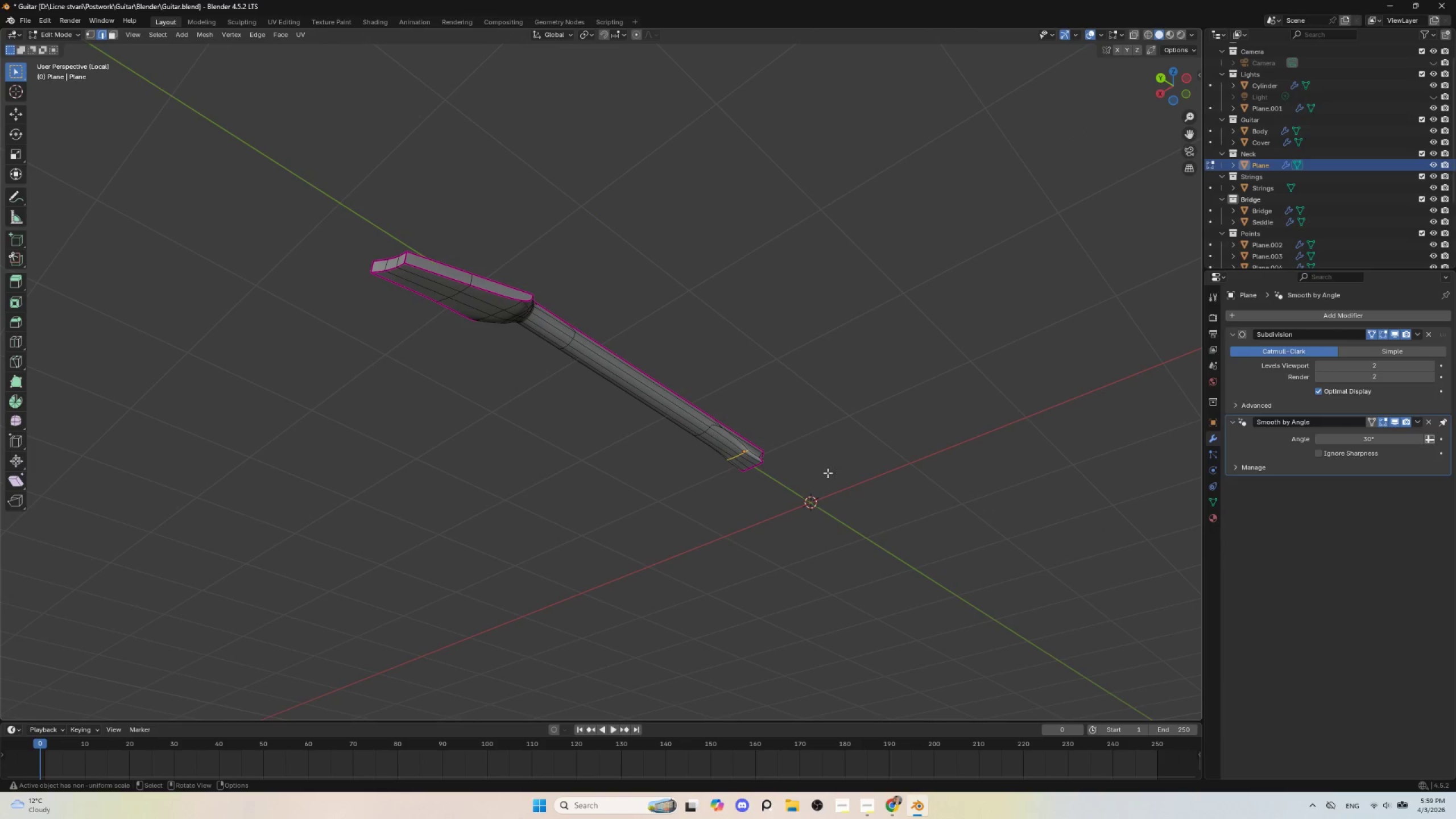 
hold_key(key=ShiftLeft, duration=0.47)
 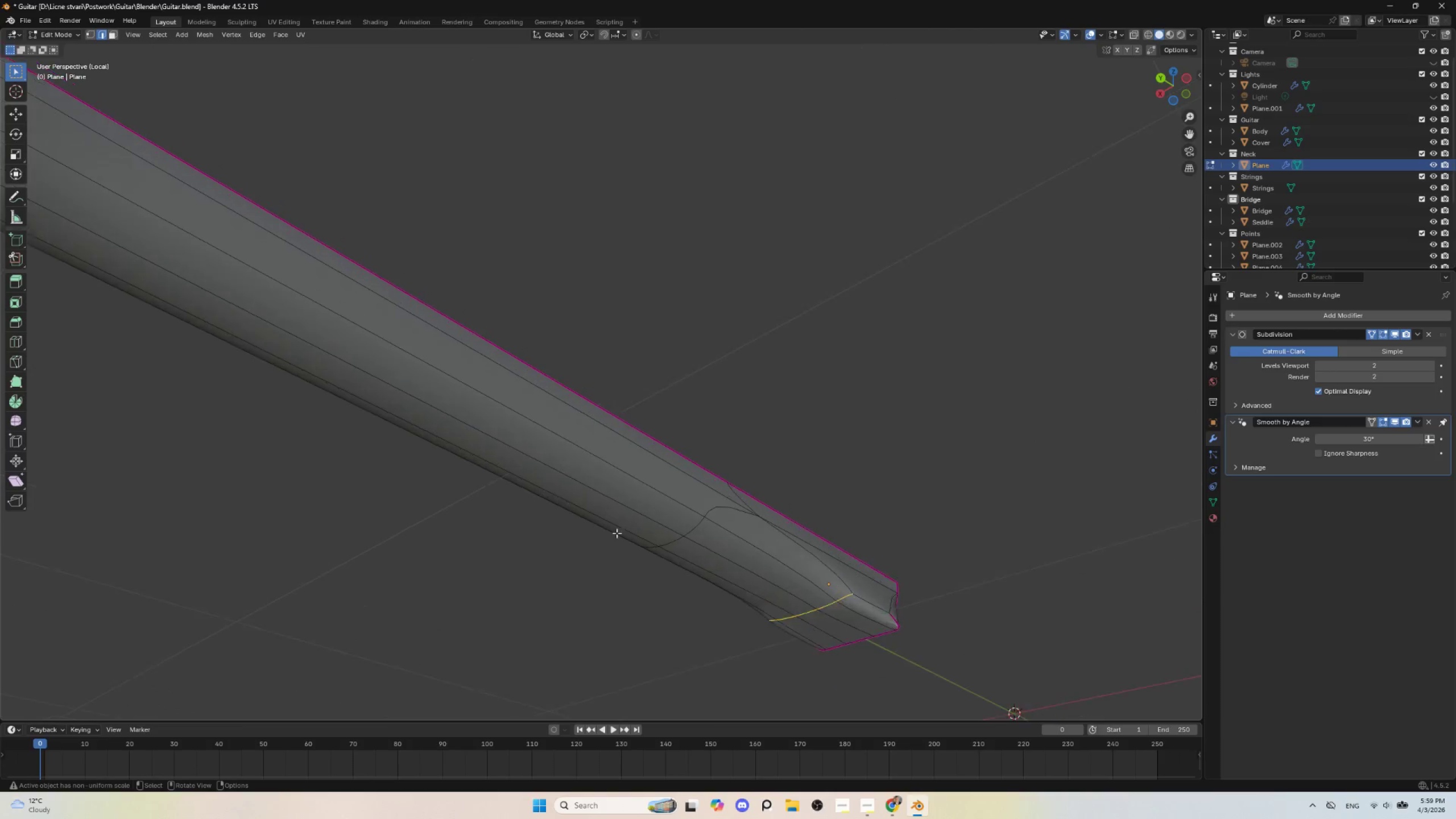 
scroll: coordinate [617, 533], scroll_direction: up, amount: 11.0
 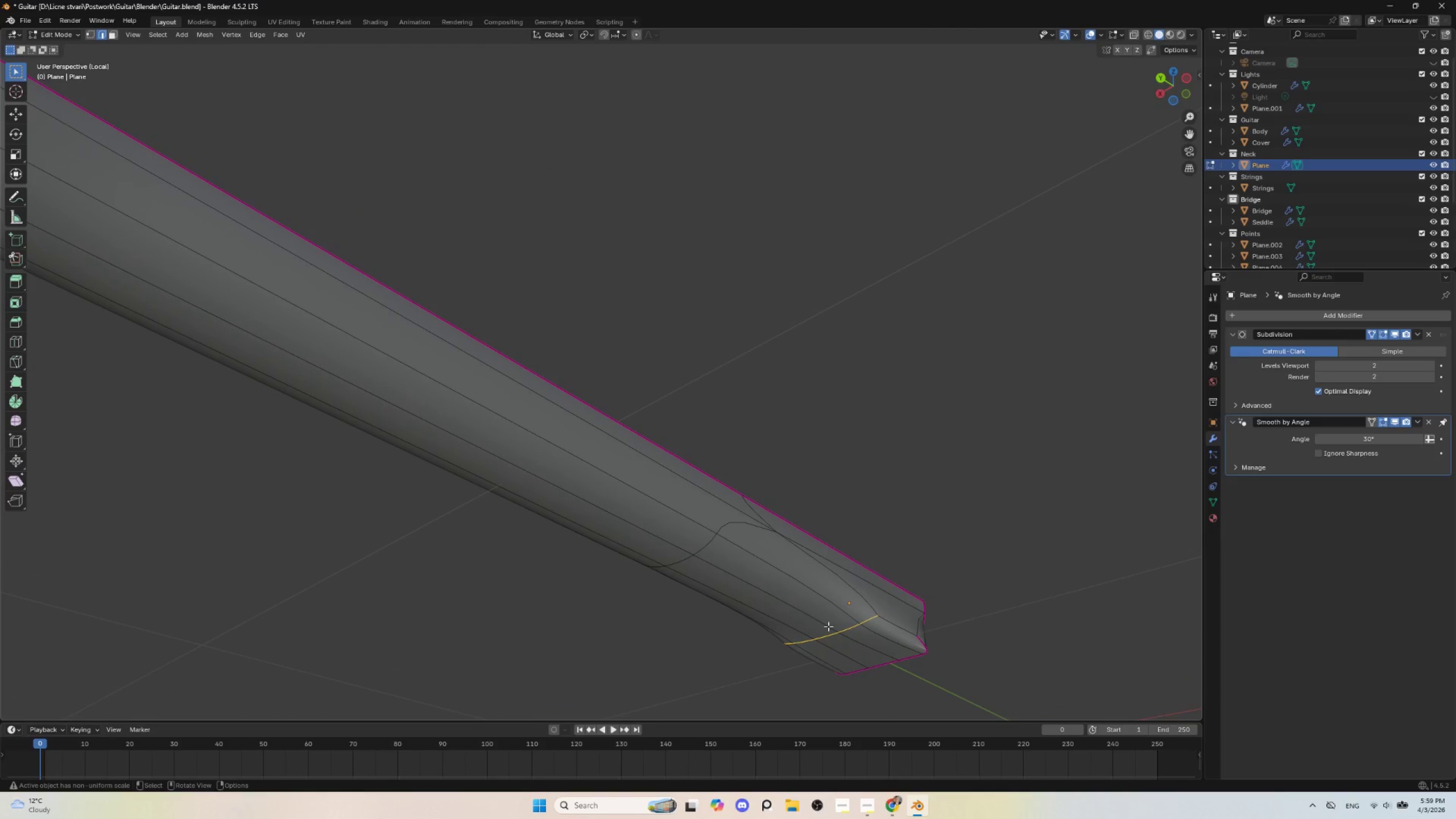 
key(Shift+E)
 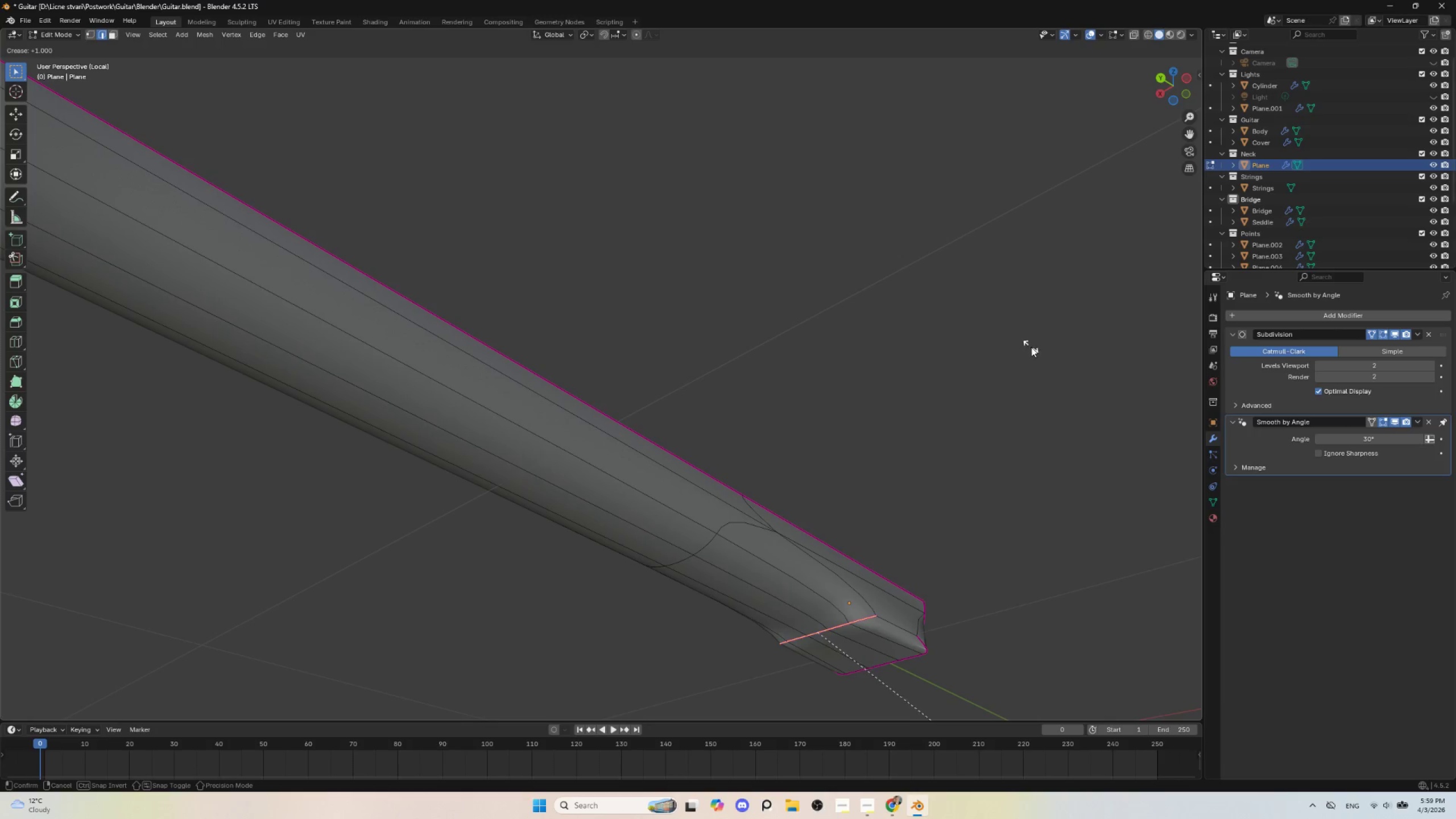 
key(Tab)
 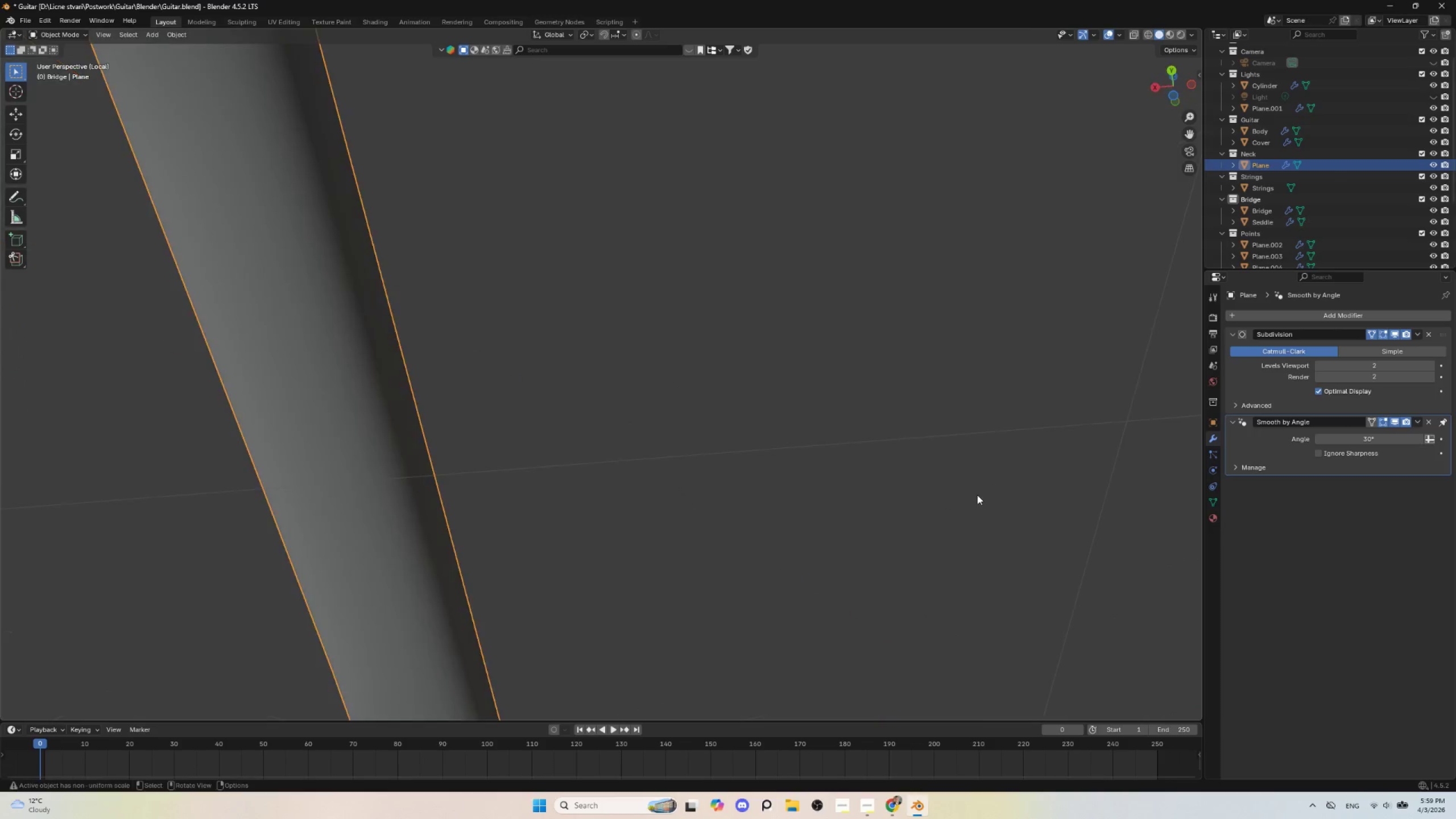 
hold_key(key=ShiftLeft, duration=0.64)
 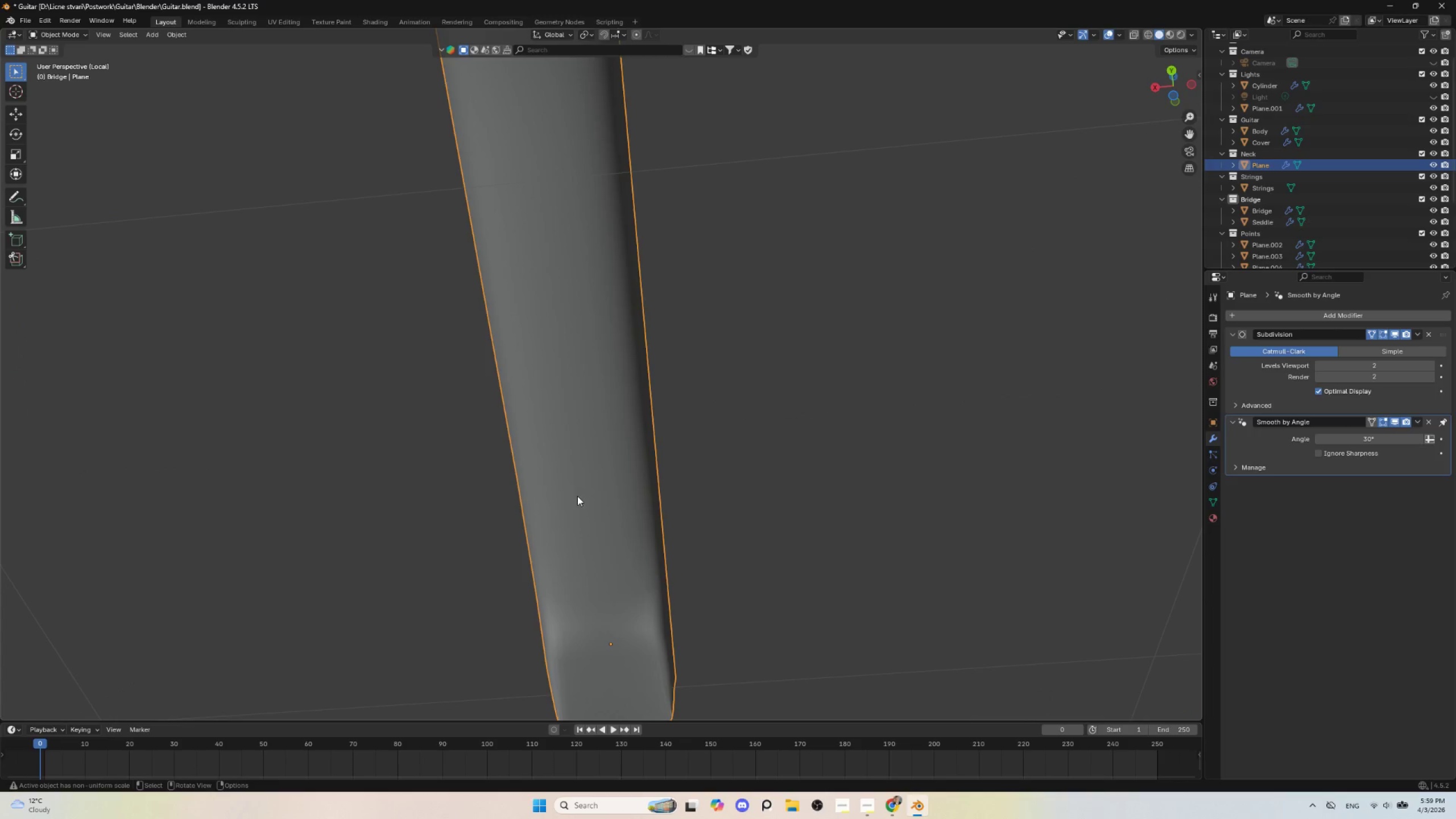 
hold_key(key=ShiftLeft, duration=0.45)
 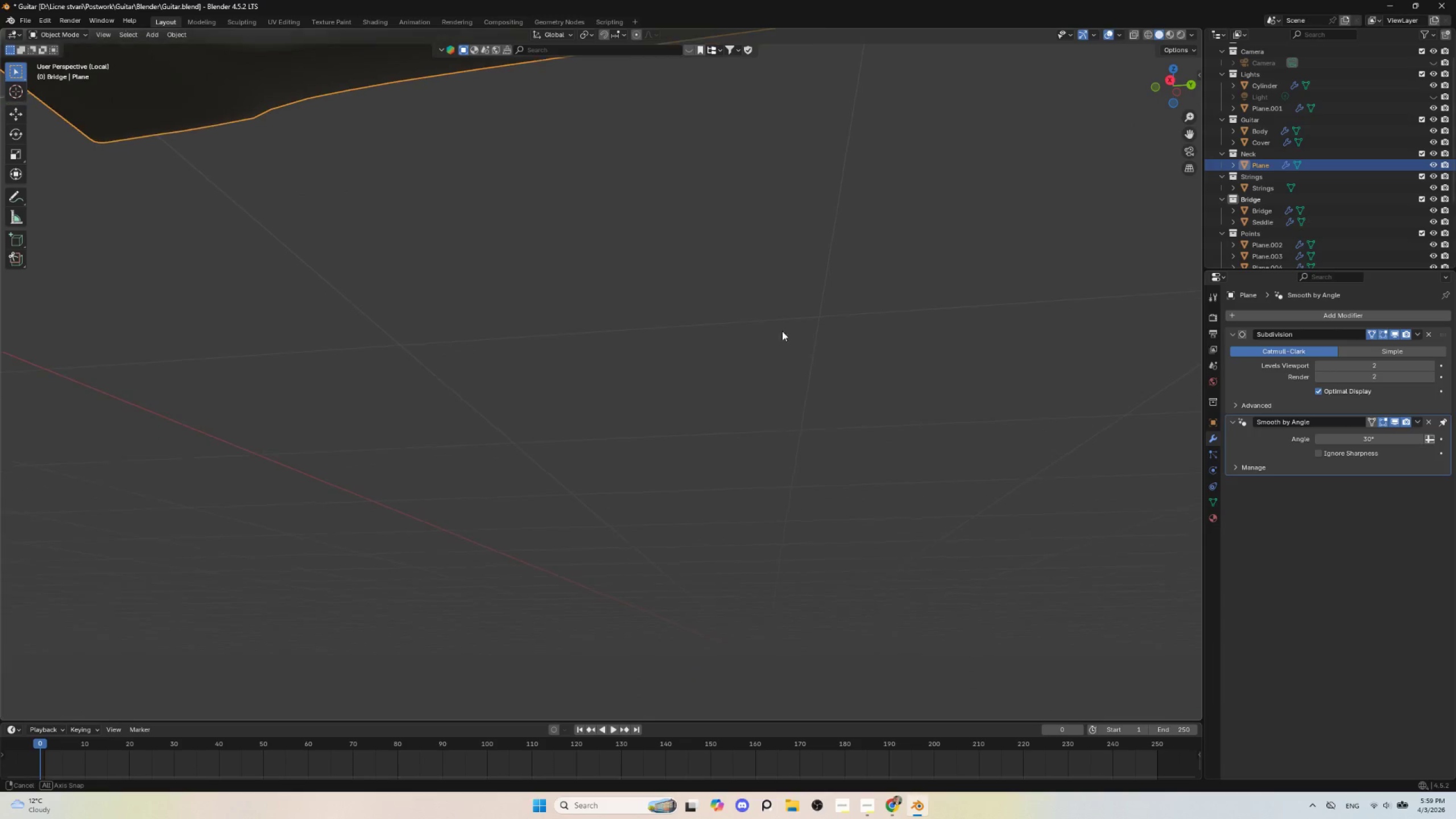 
hold_key(key=ShiftLeft, duration=0.75)
 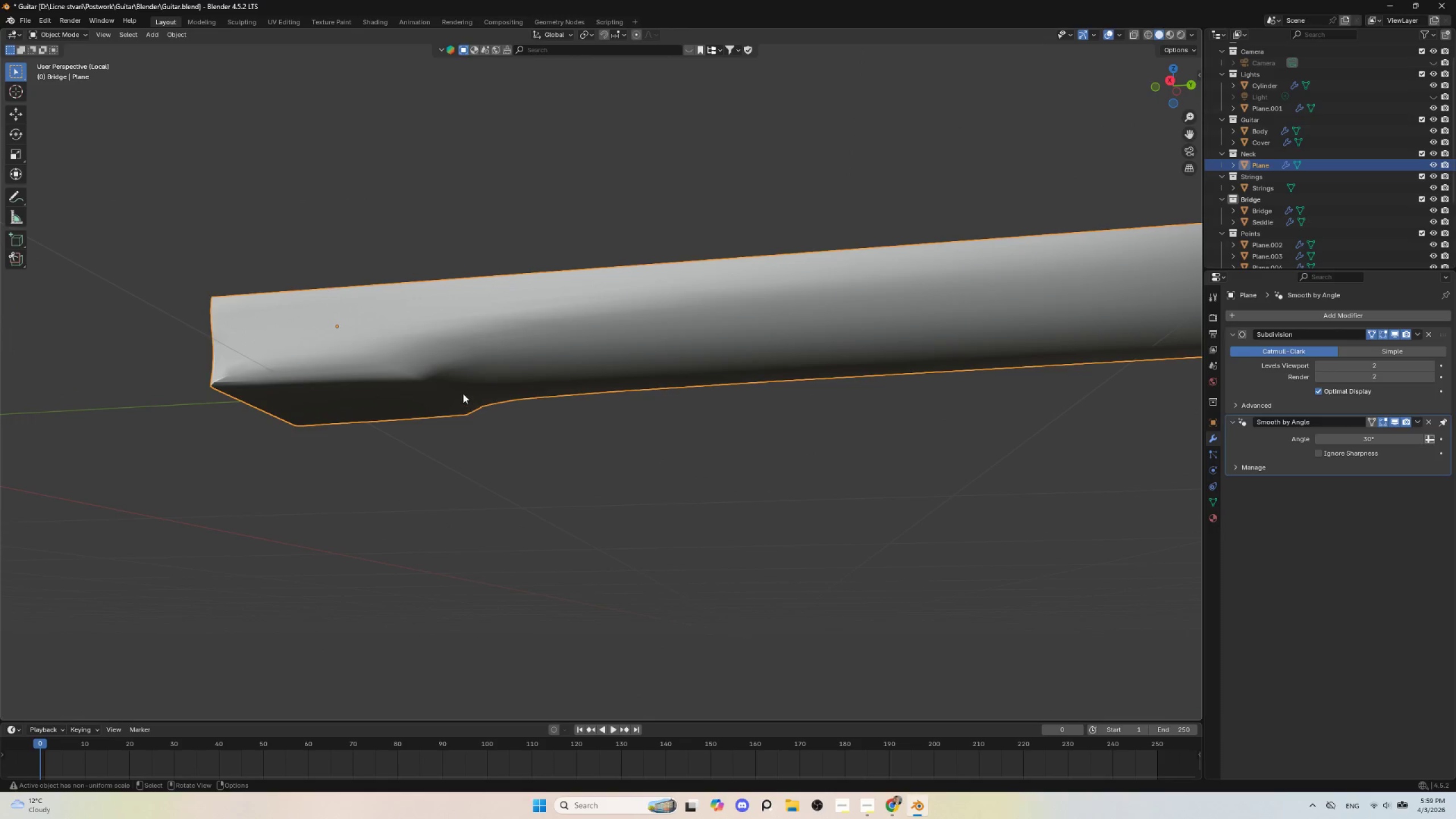 
key(Tab)
 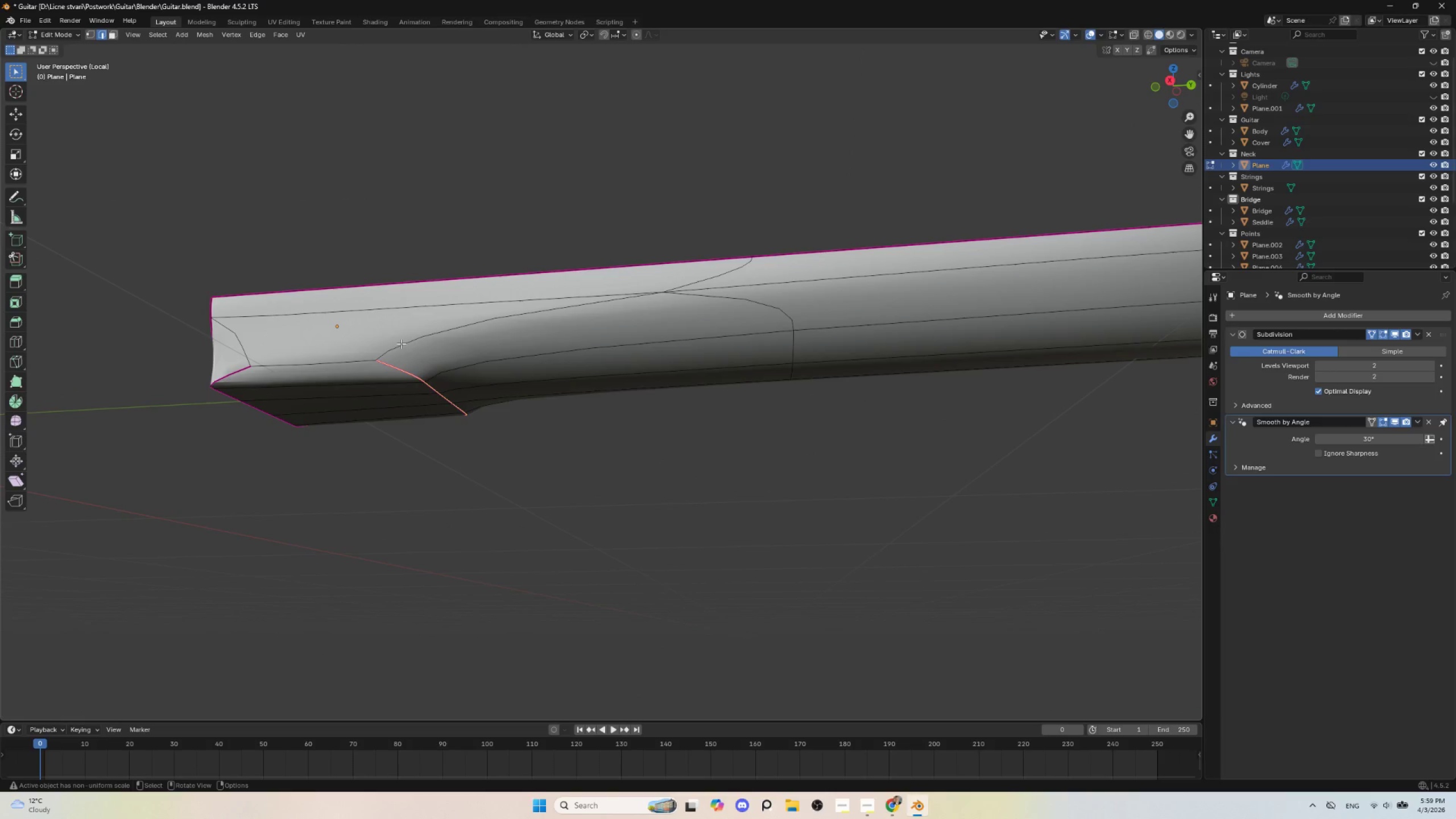 
left_click([401, 342])
 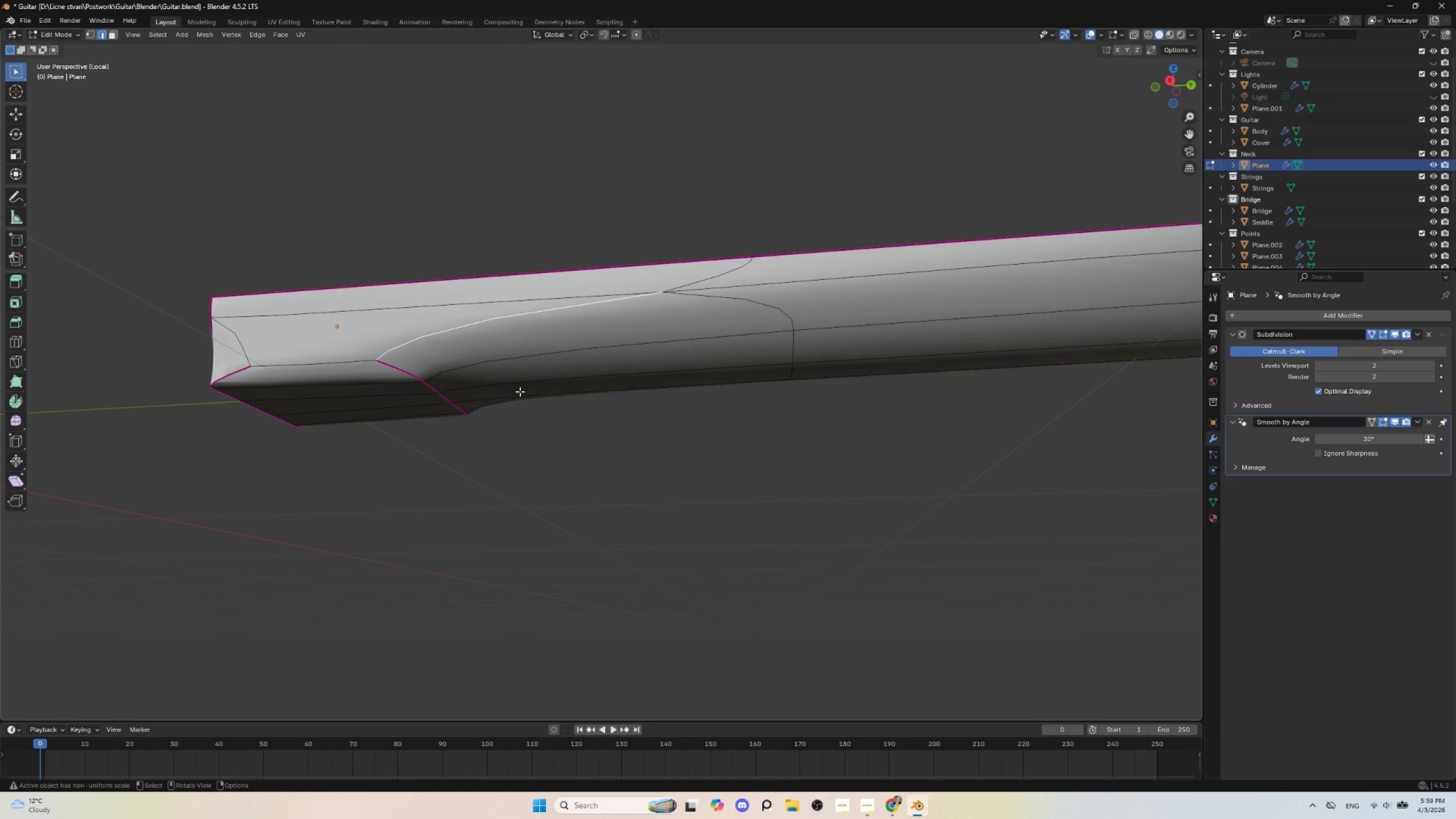 
key(Shift+E)
 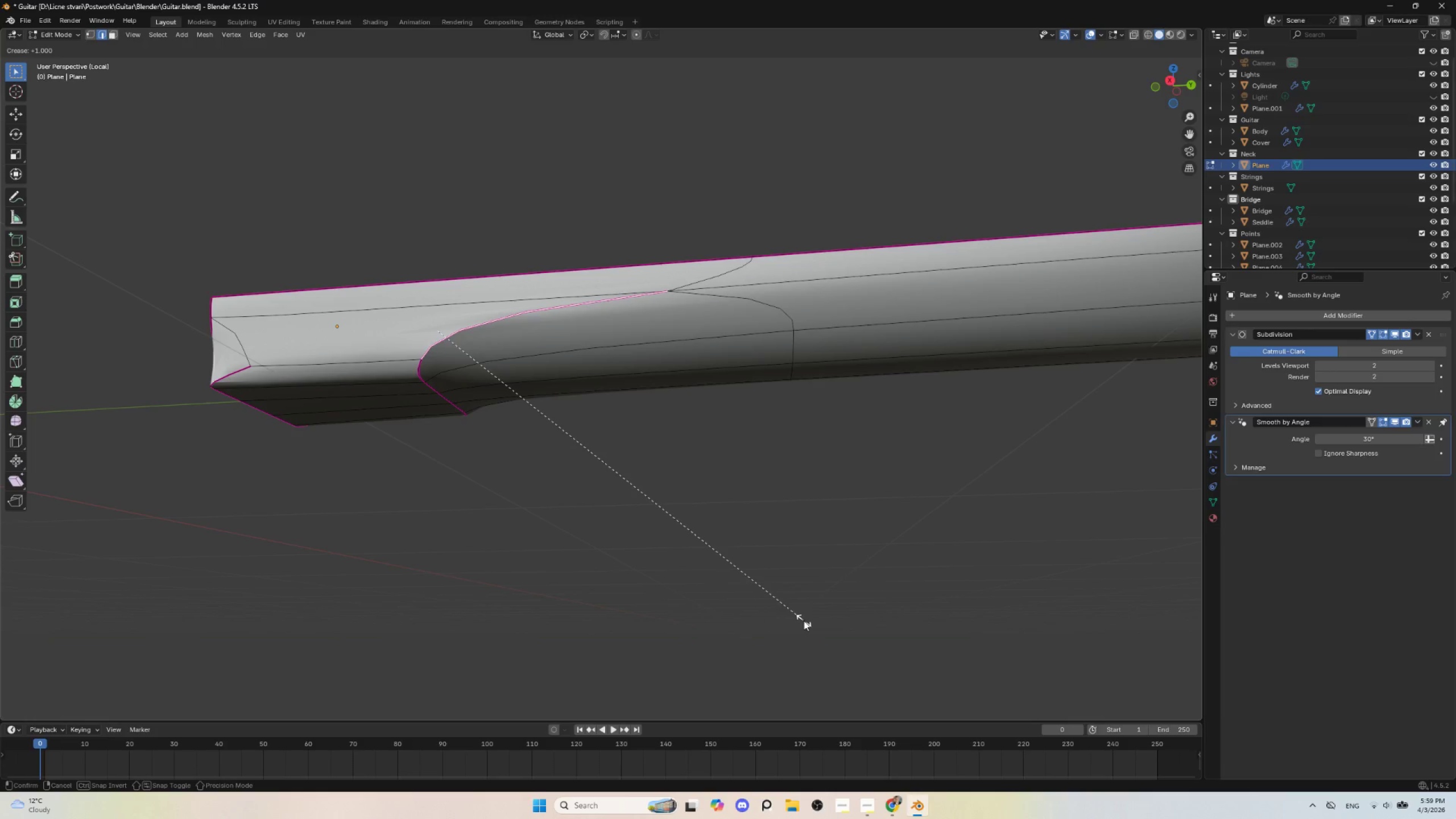 
left_click([804, 621])
 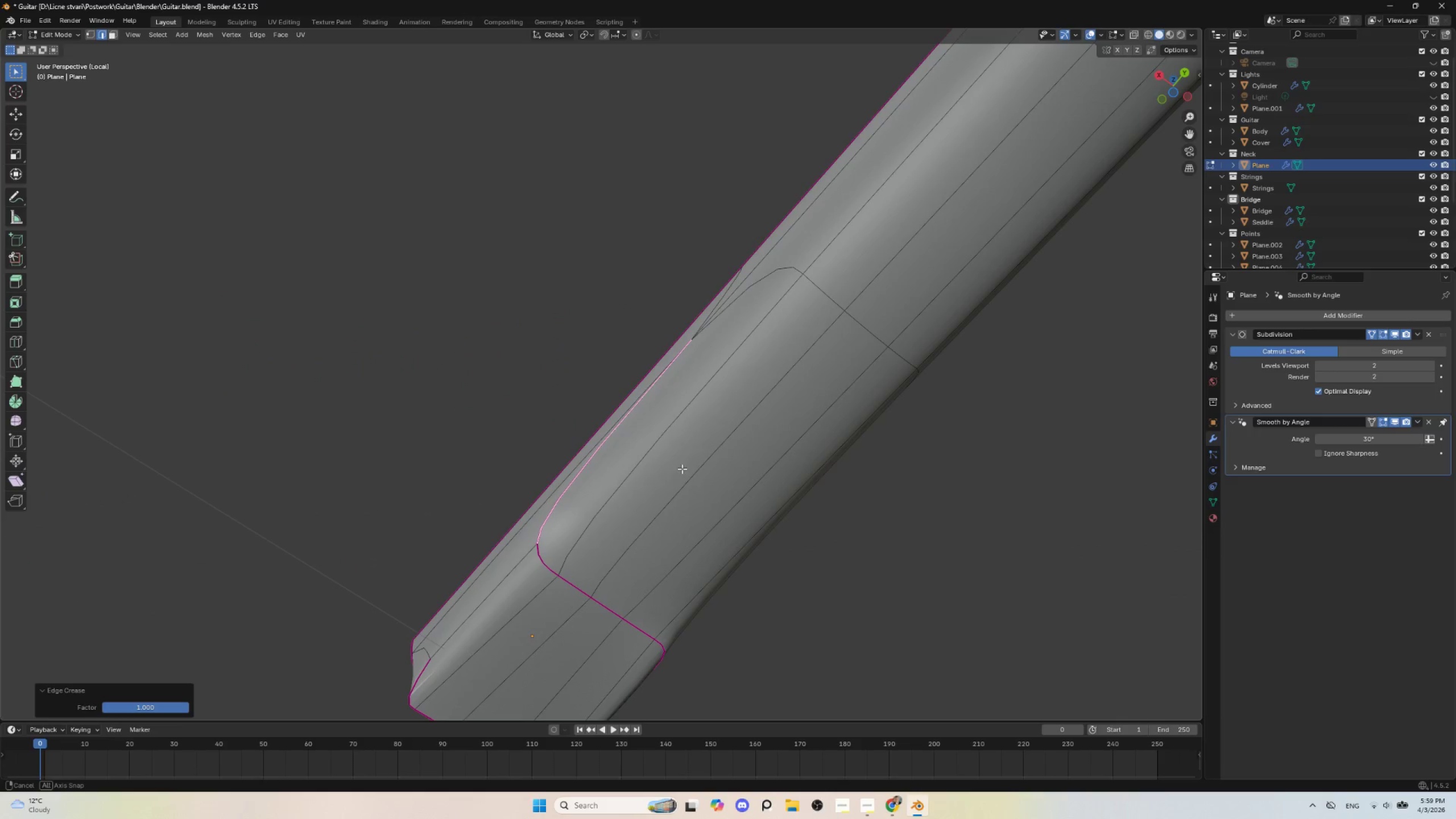 
hold_key(key=ShiftLeft, duration=0.52)
 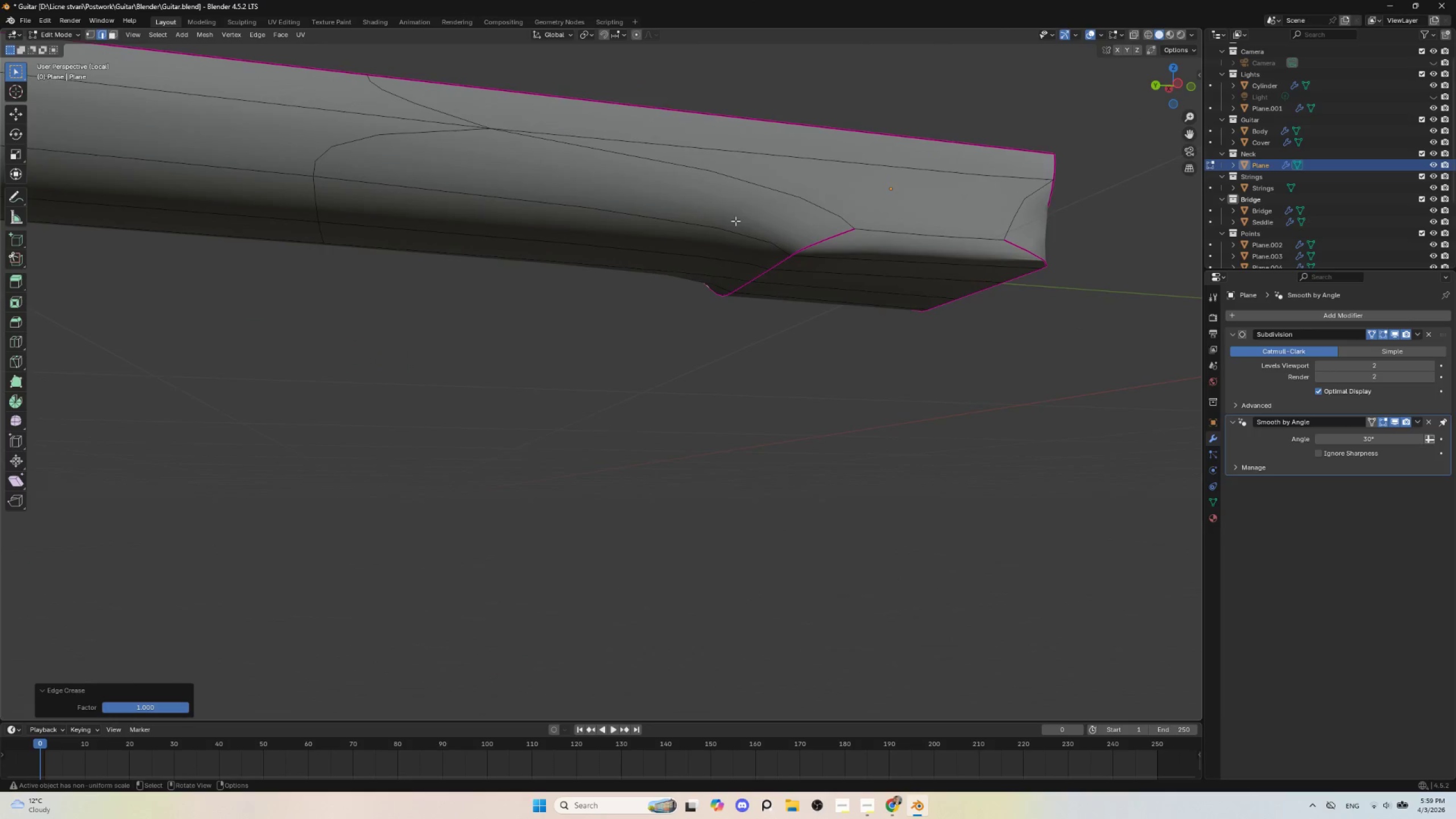 
left_click([777, 195])
 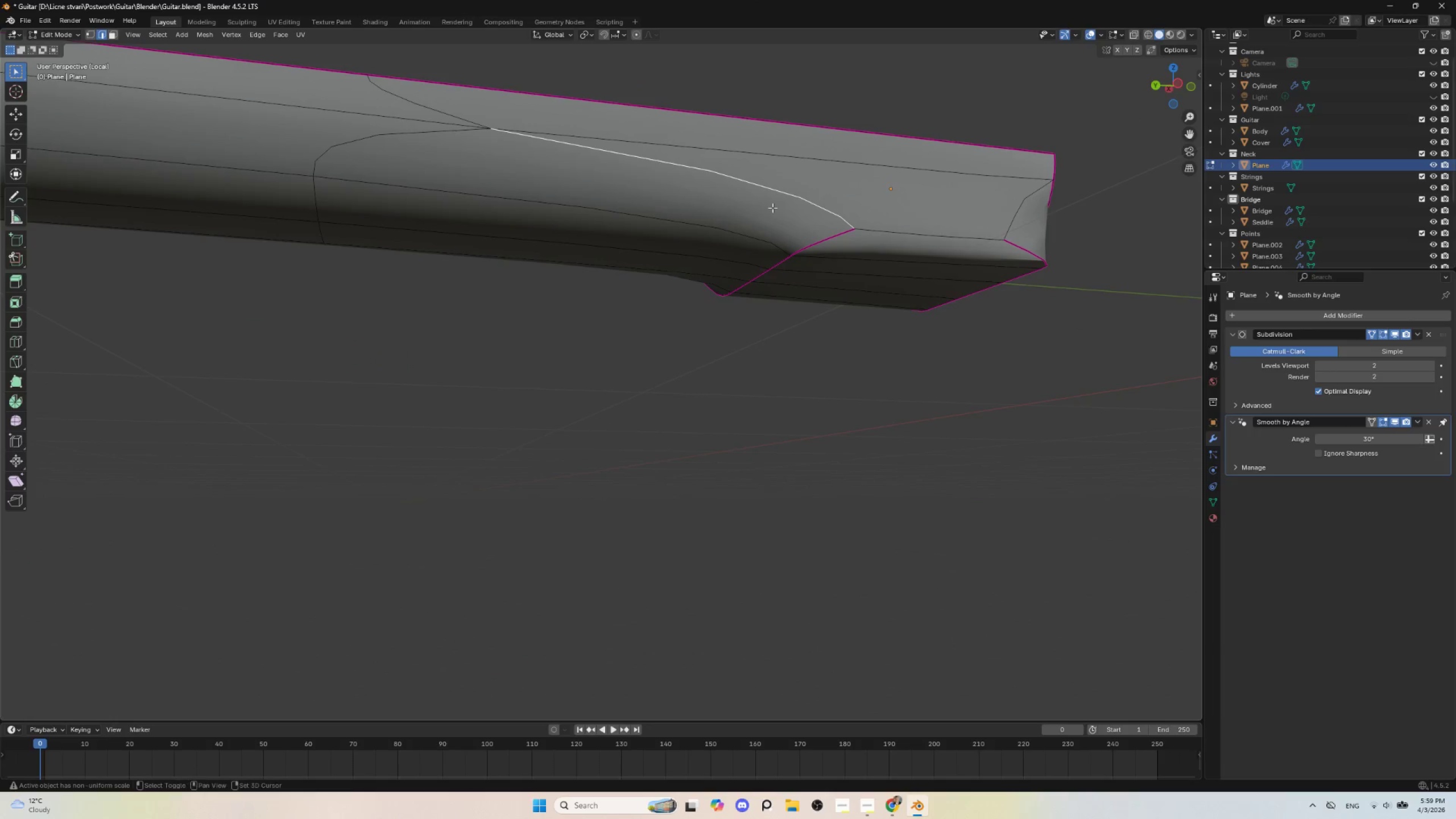 
key(Shift+E)
 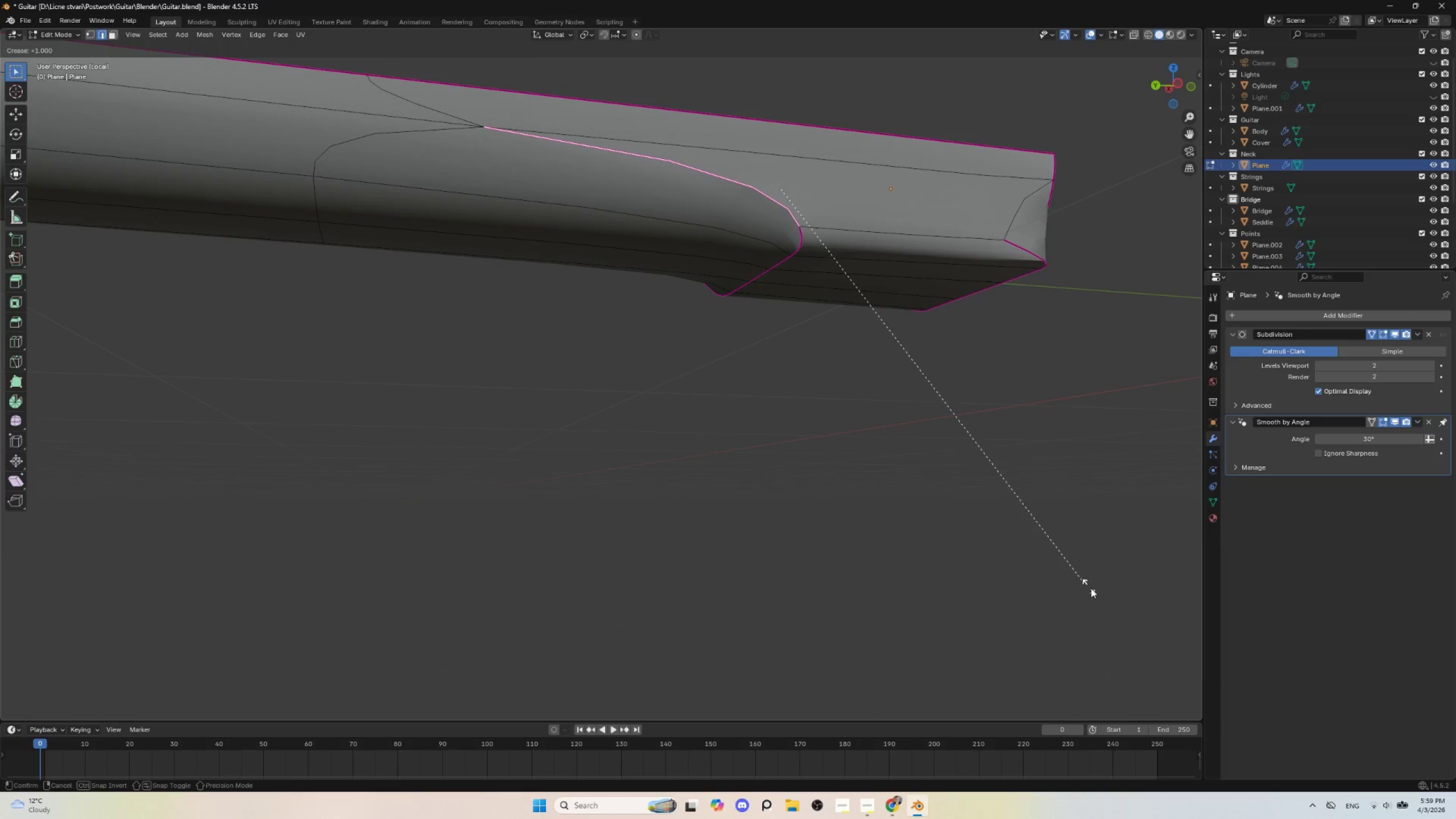 
left_click([1126, 636])
 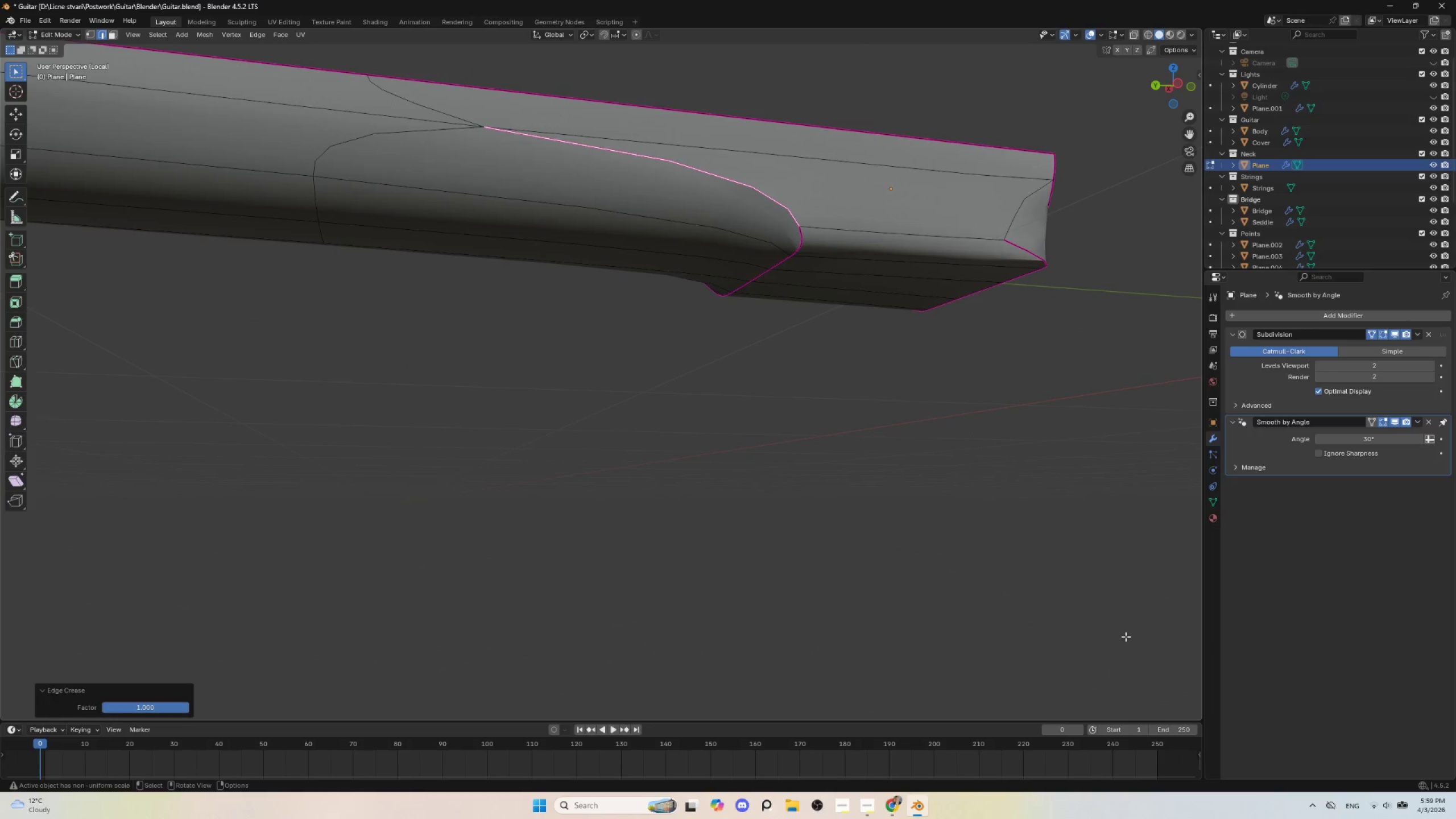 
key(Tab)
 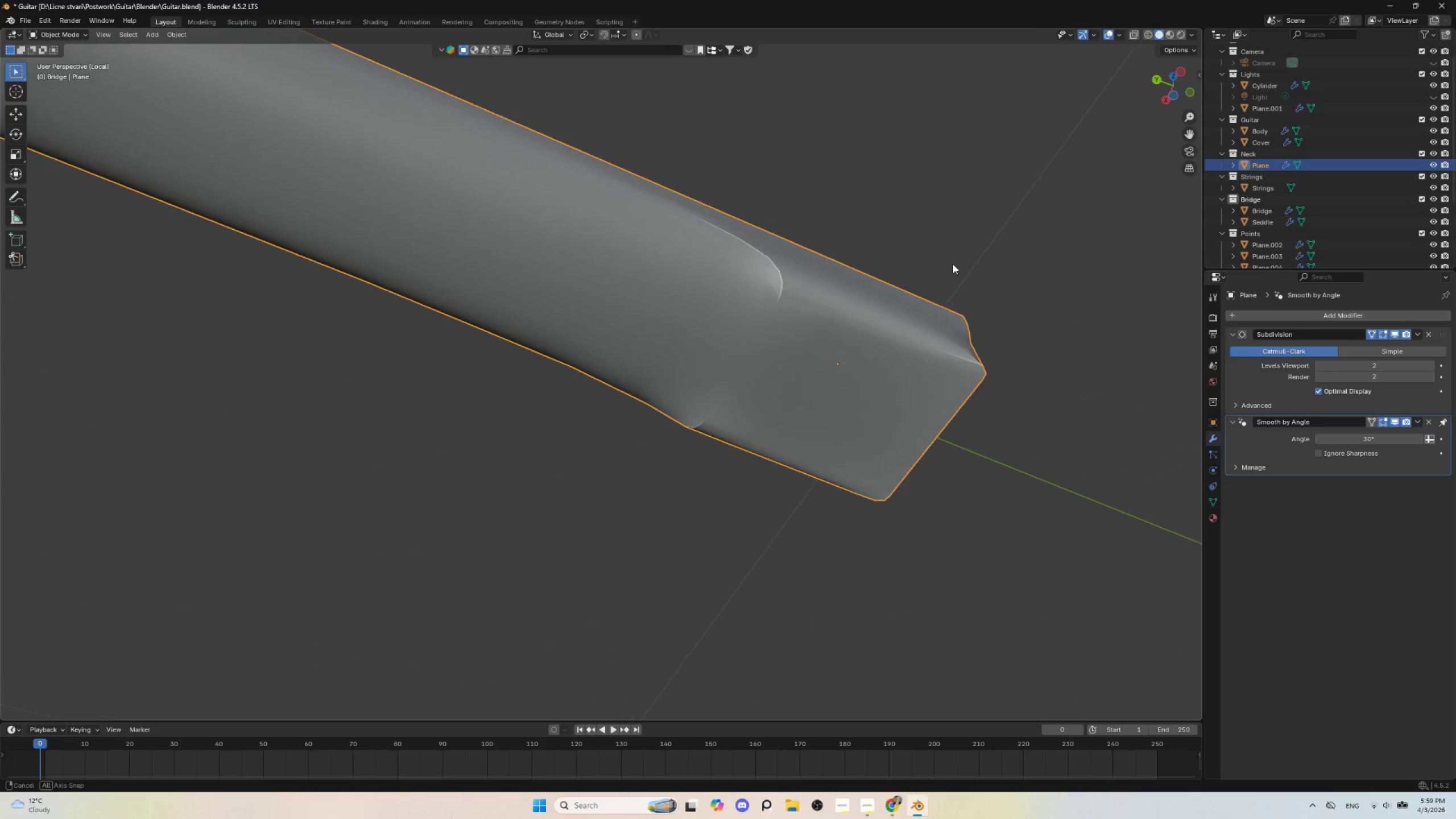 
scroll: coordinate [947, 289], scroll_direction: down, amount: 4.0
 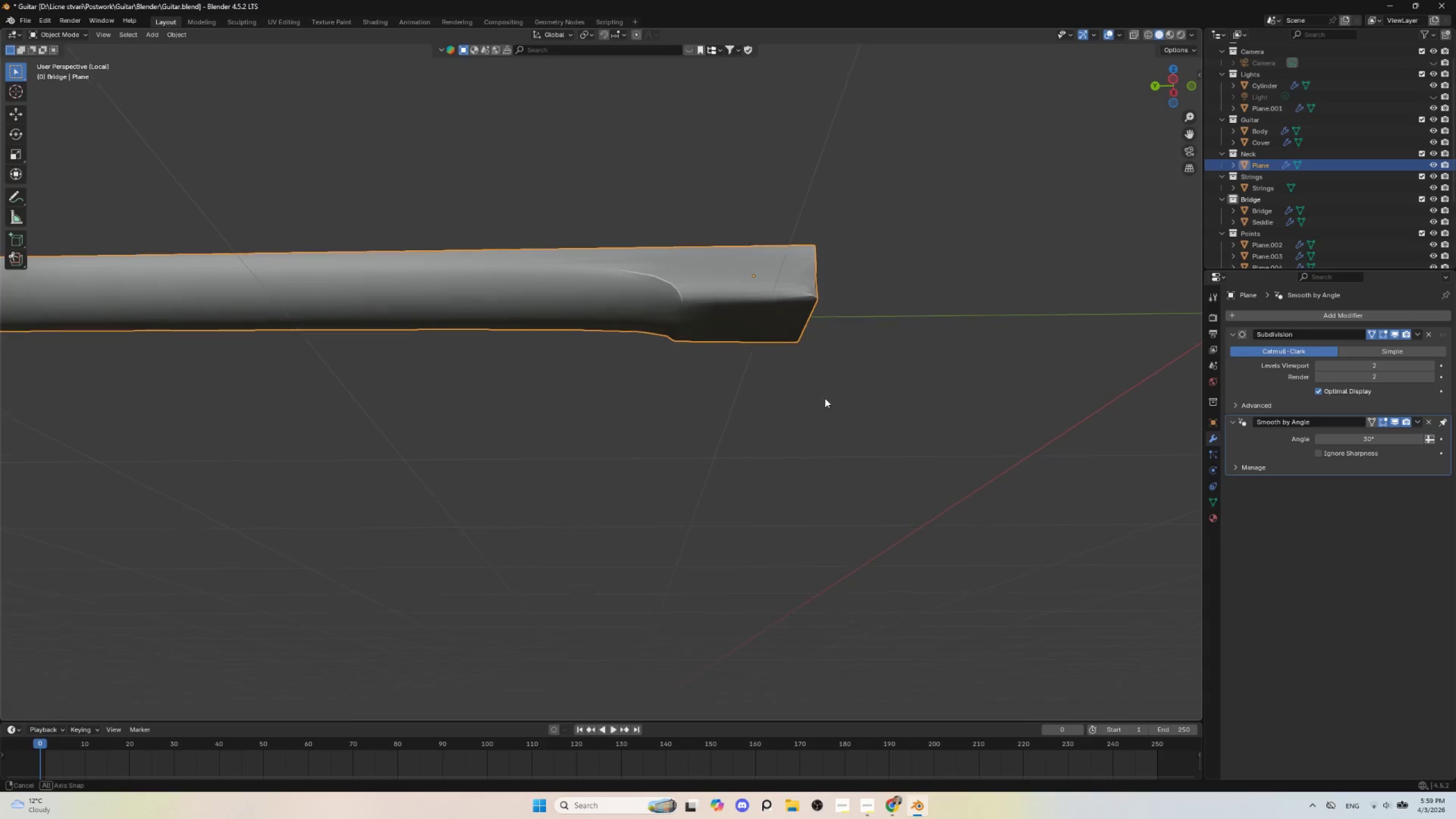 
key(Tab)
 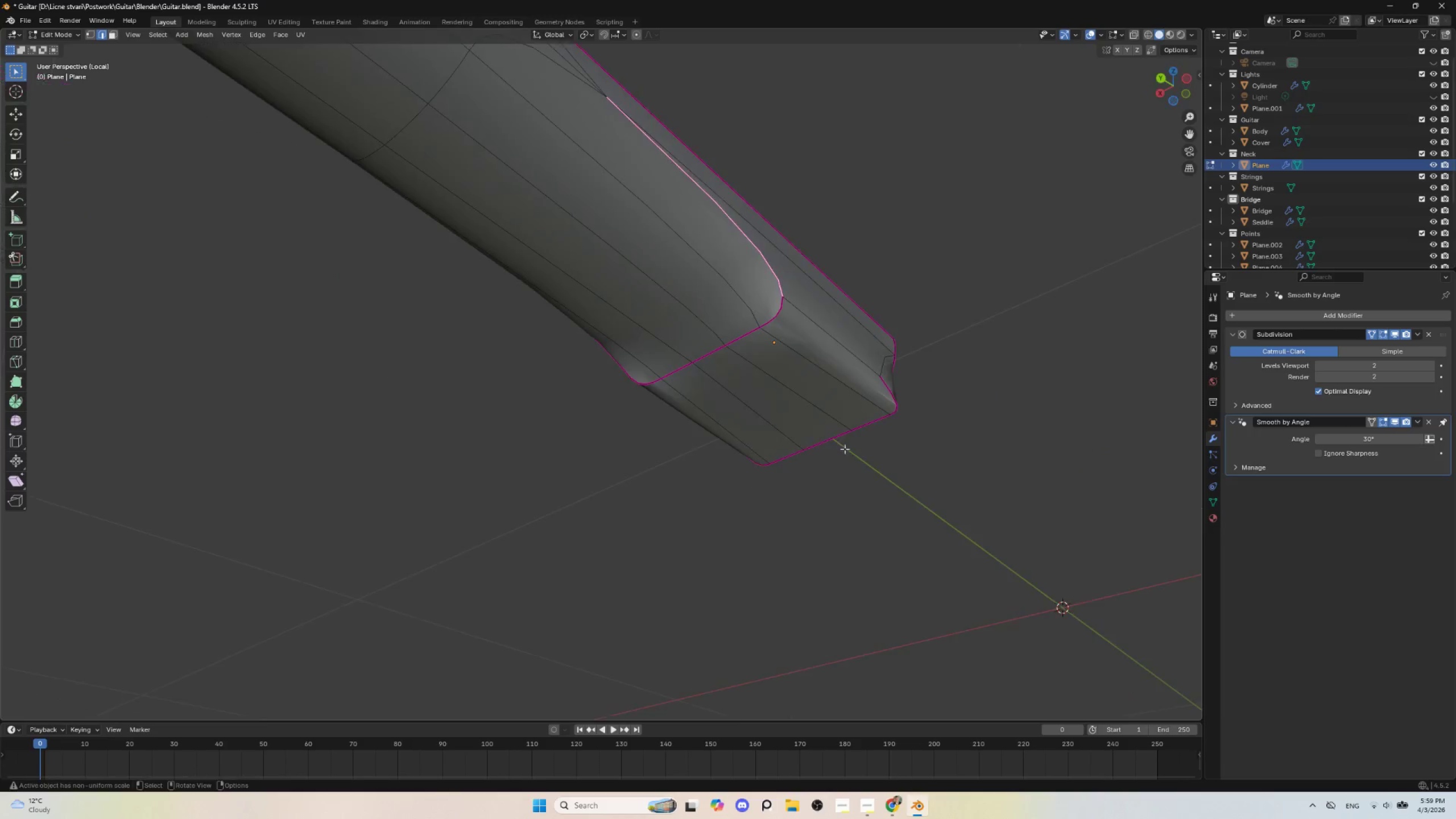 
scroll: coordinate [719, 440], scroll_direction: up, amount: 4.0
 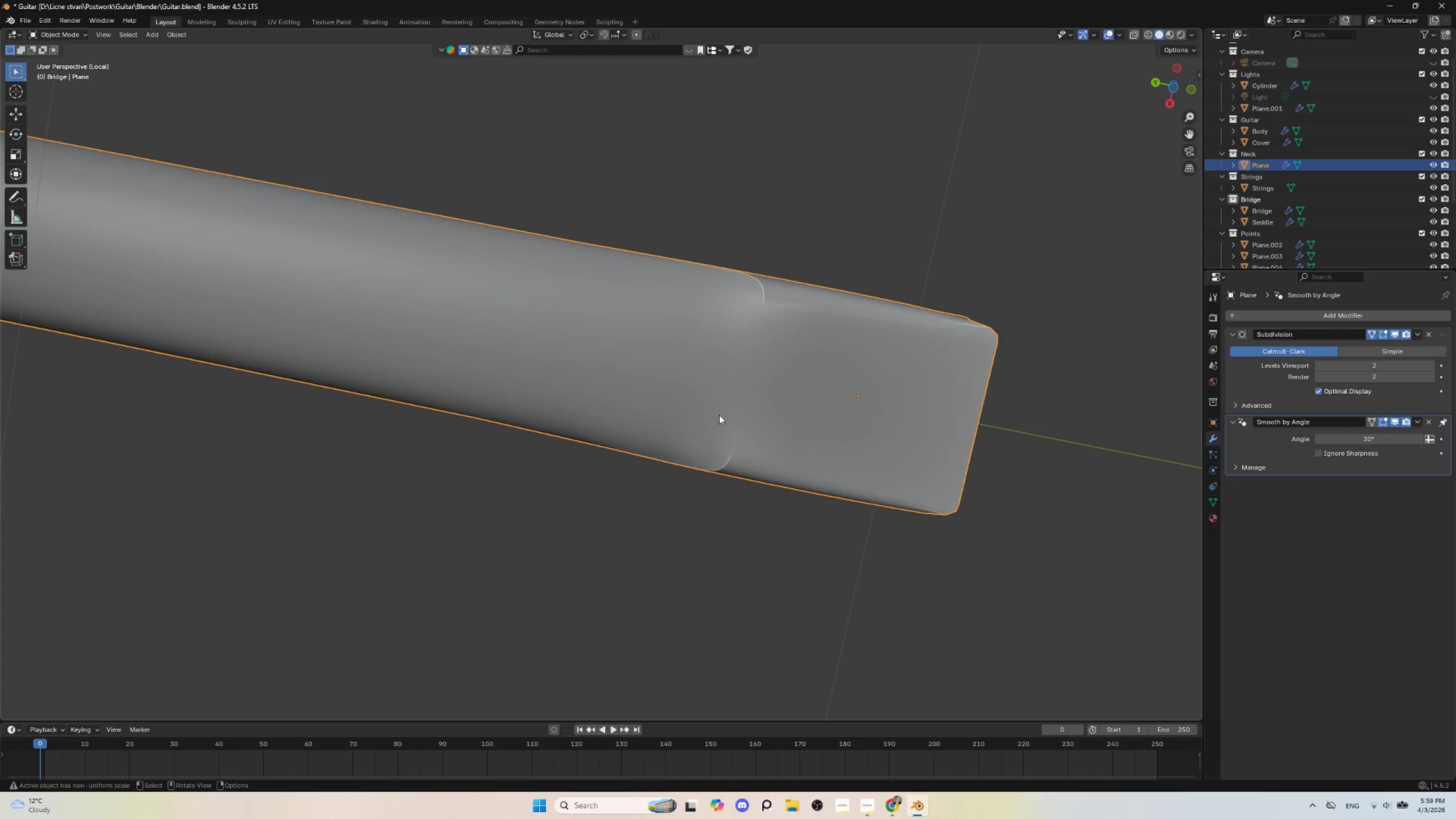 
hold_key(key=ShiftLeft, duration=0.5)
 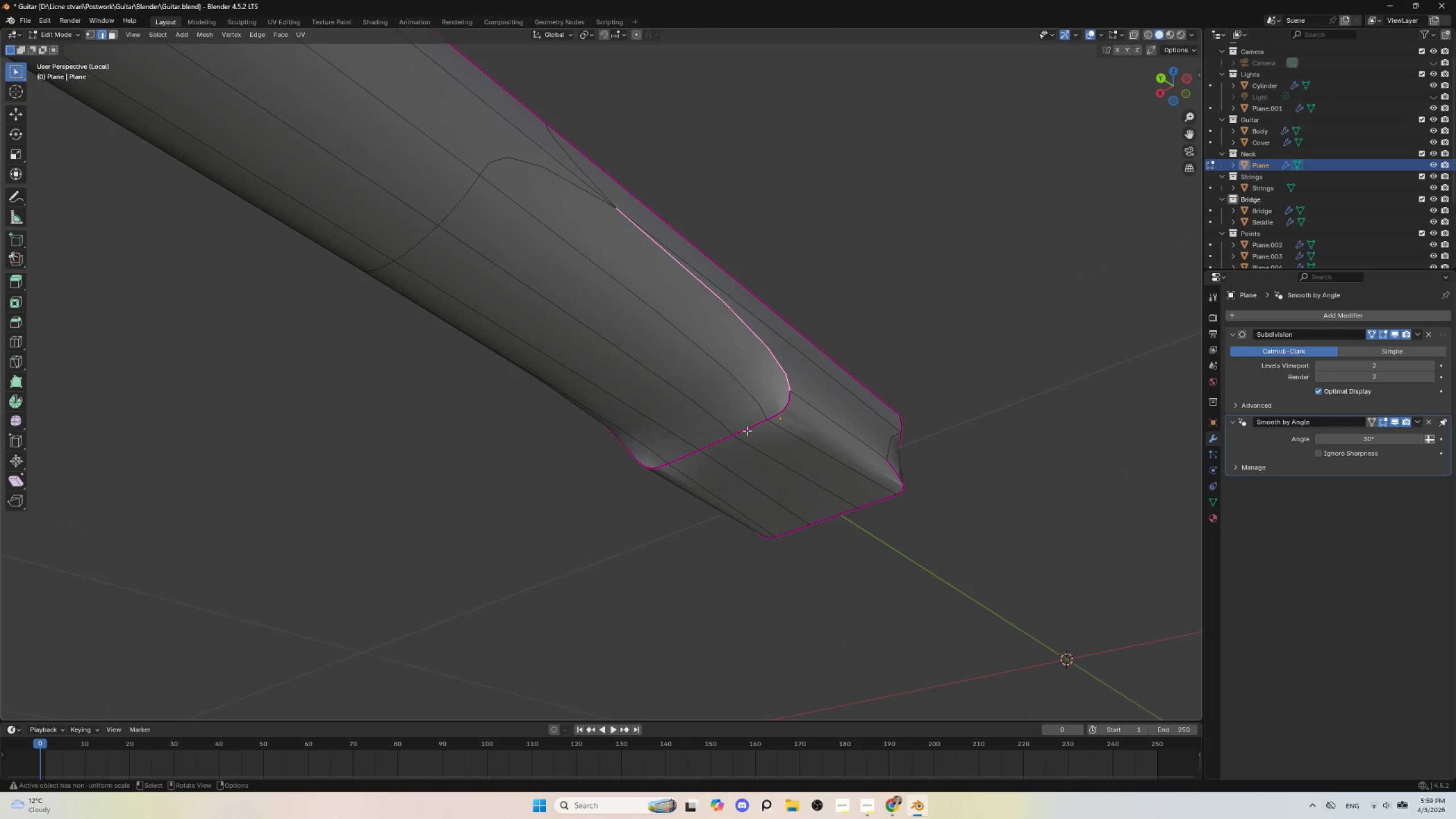 
hold_key(key=ShiftLeft, duration=1.75)
left_click([745, 428])
 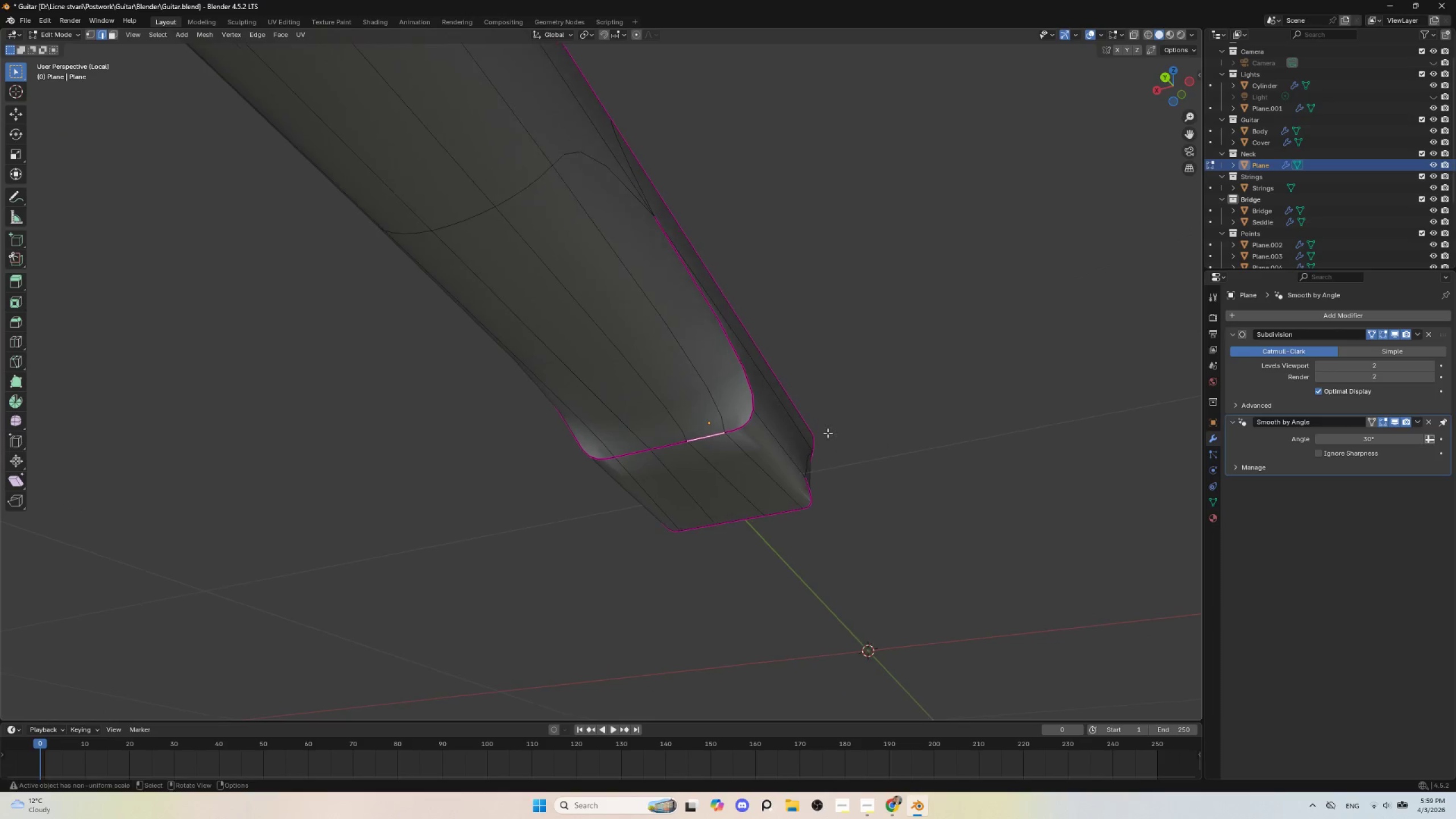 
hold_key(key=ShiftLeft, duration=1.52)
 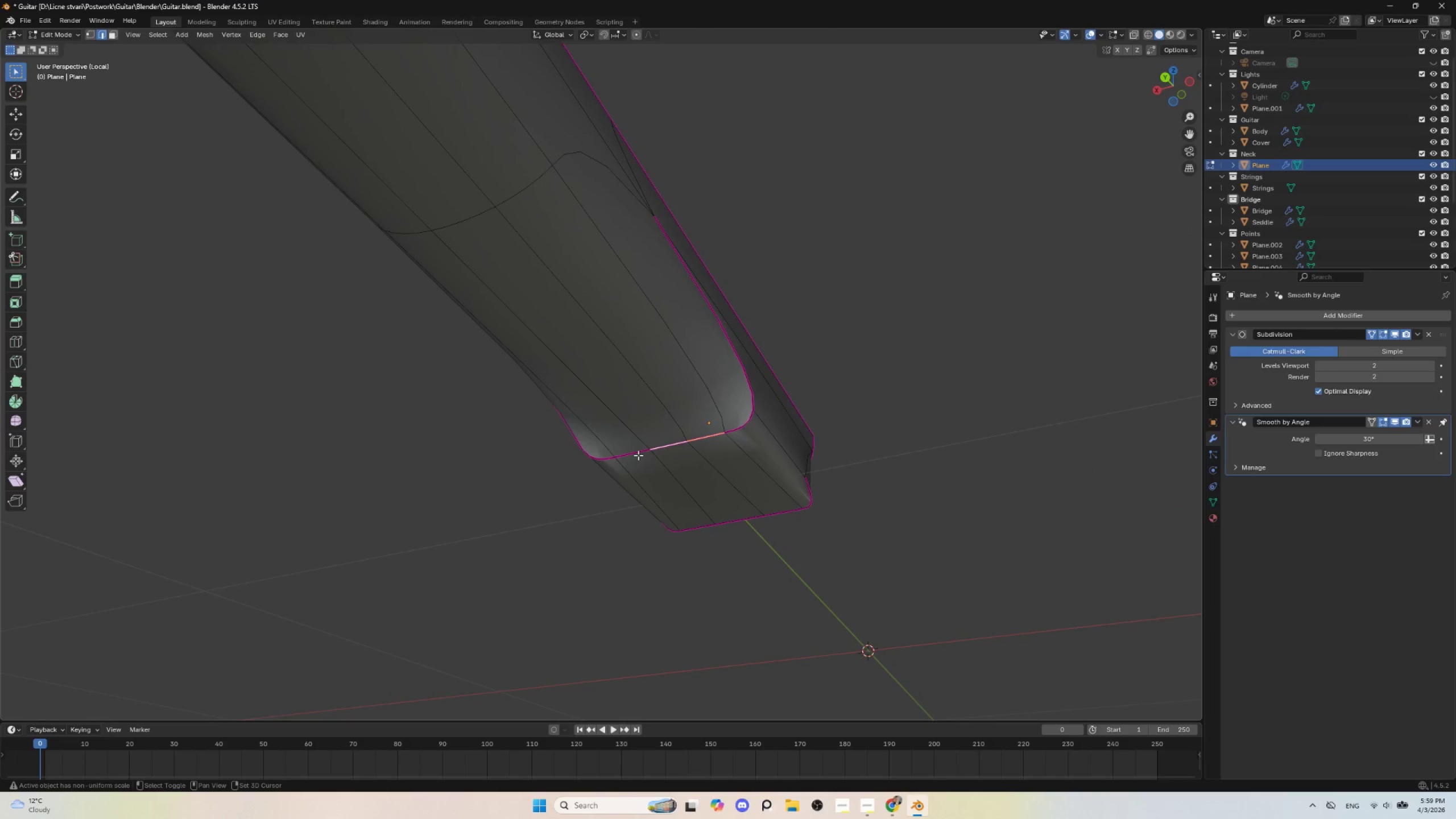 
hold_key(key=ShiftLeft, duration=1.14)
left_click([660, 444])
 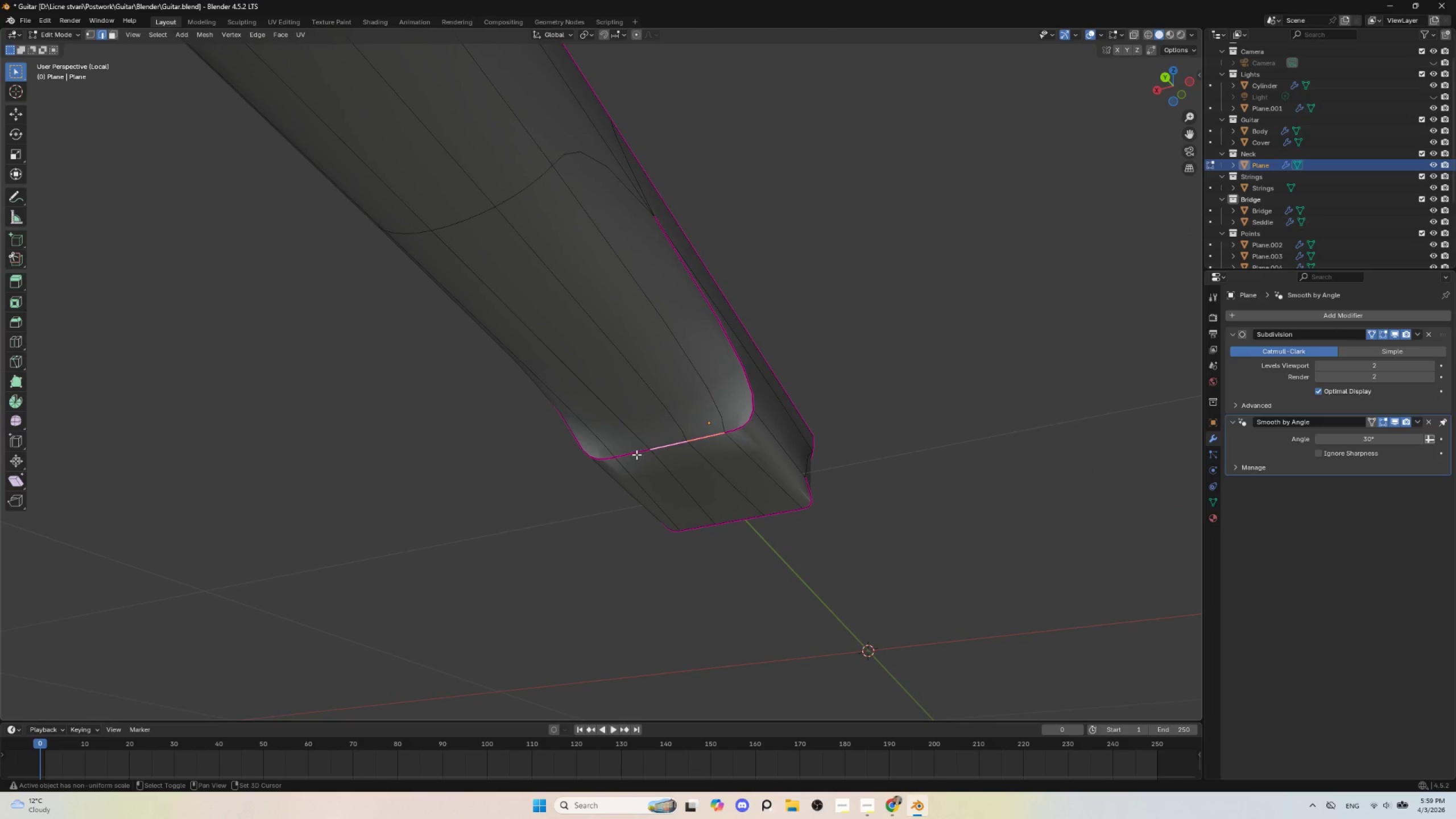 
left_click([636, 454])
 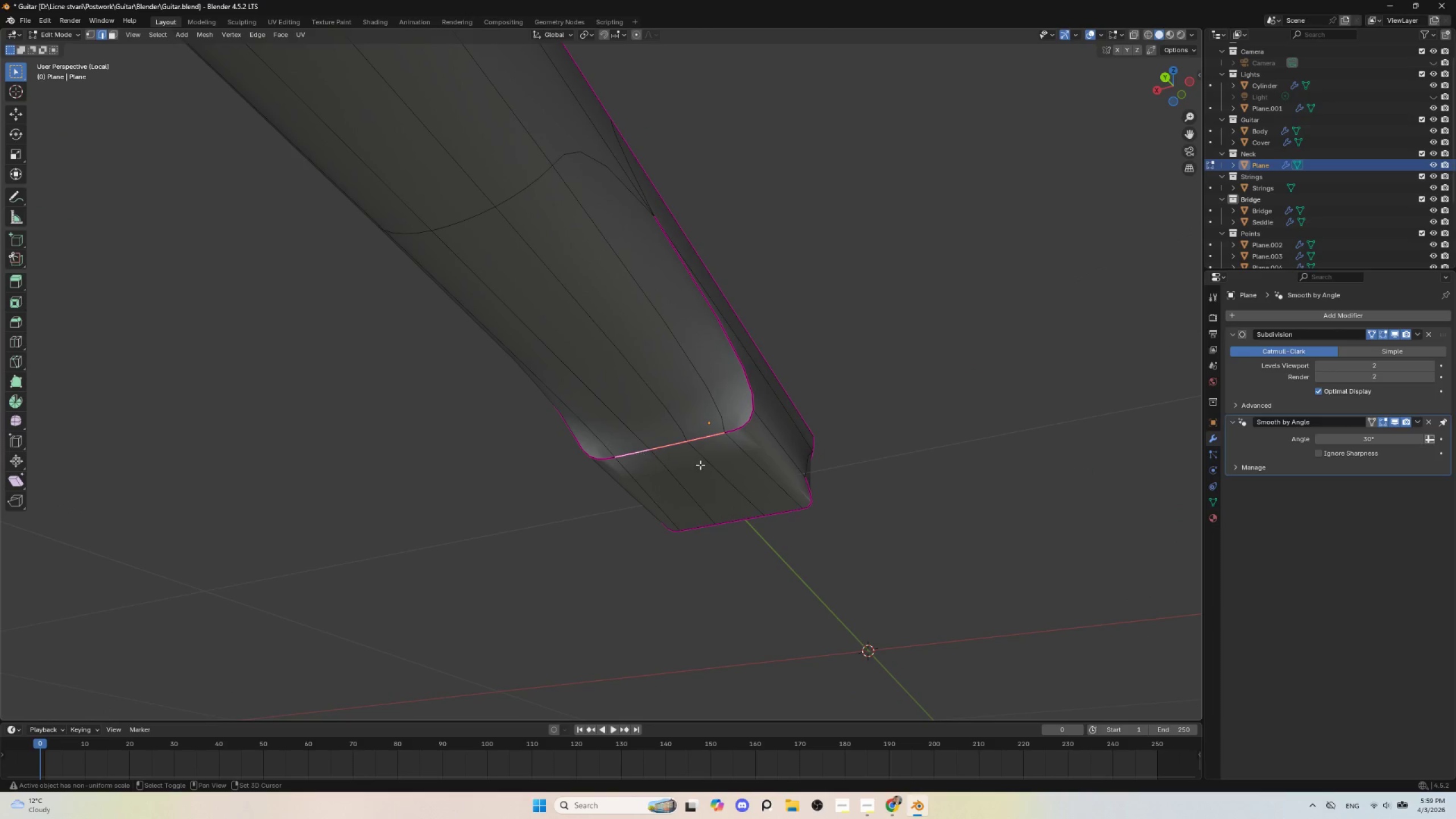 
hold_key(key=ShiftLeft, duration=5.81)
 